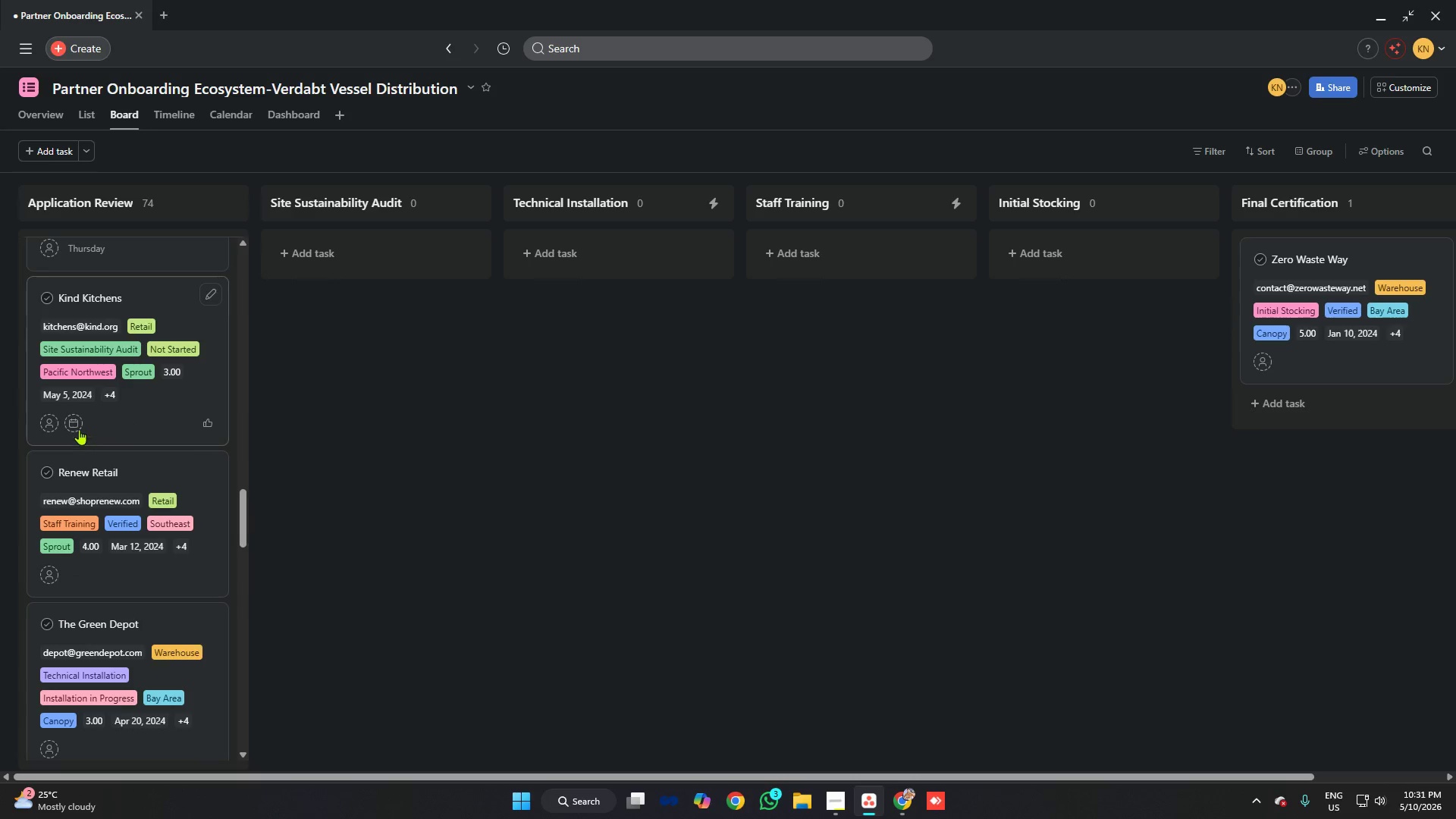 
left_click([78, 421])
 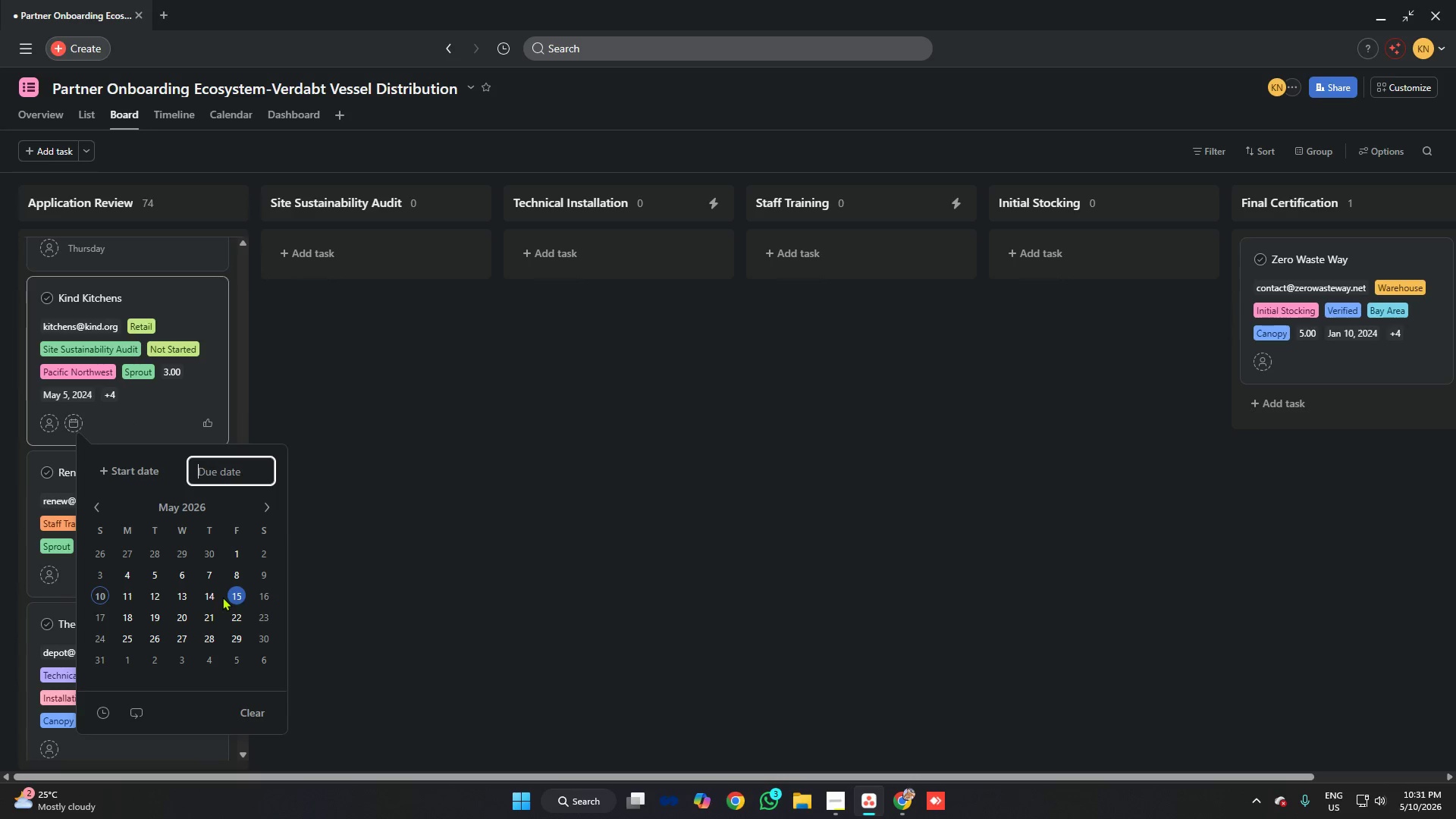 
left_click([222, 597])
 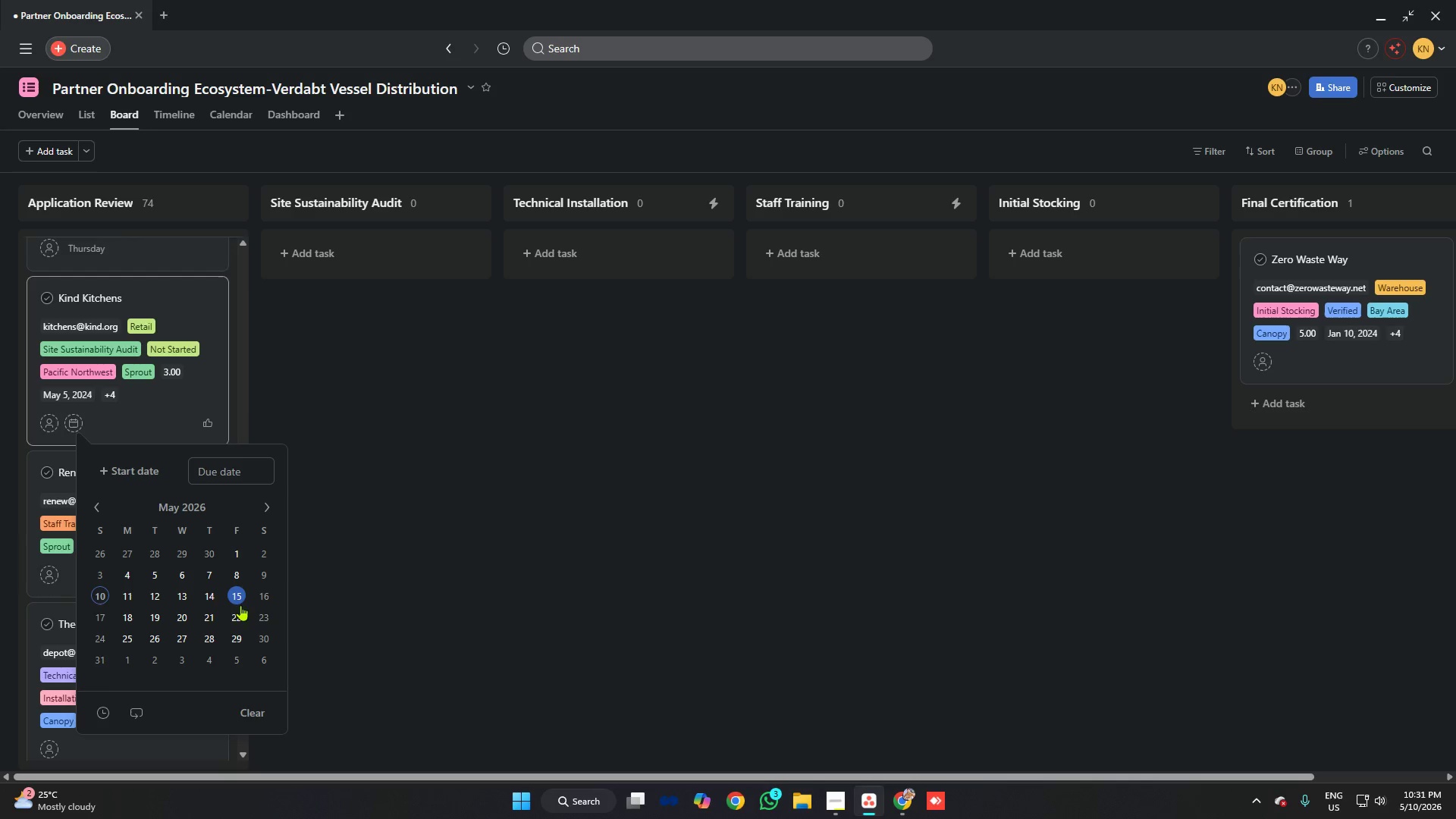 
left_click([244, 589])
 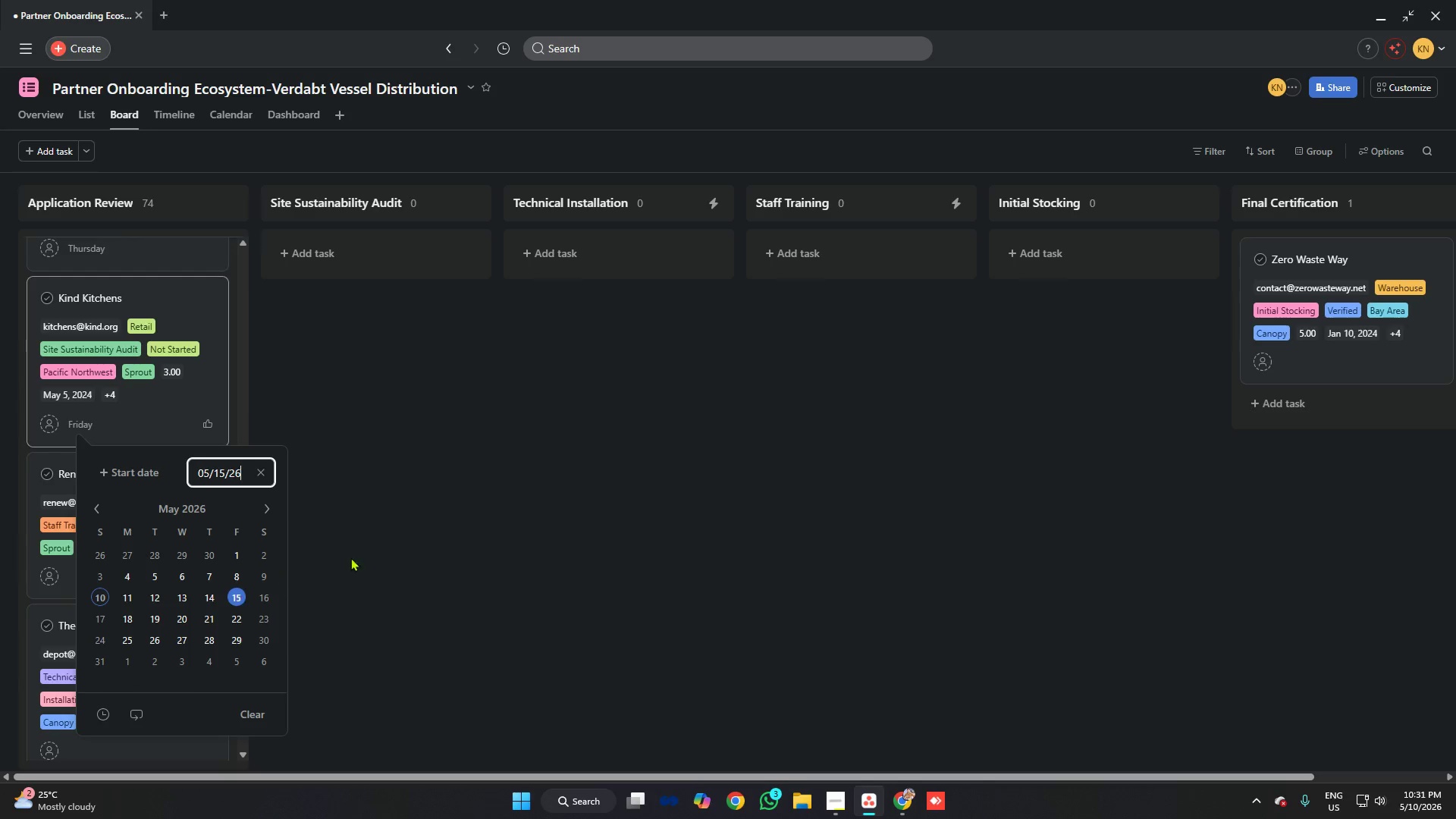 
left_click([389, 548])
 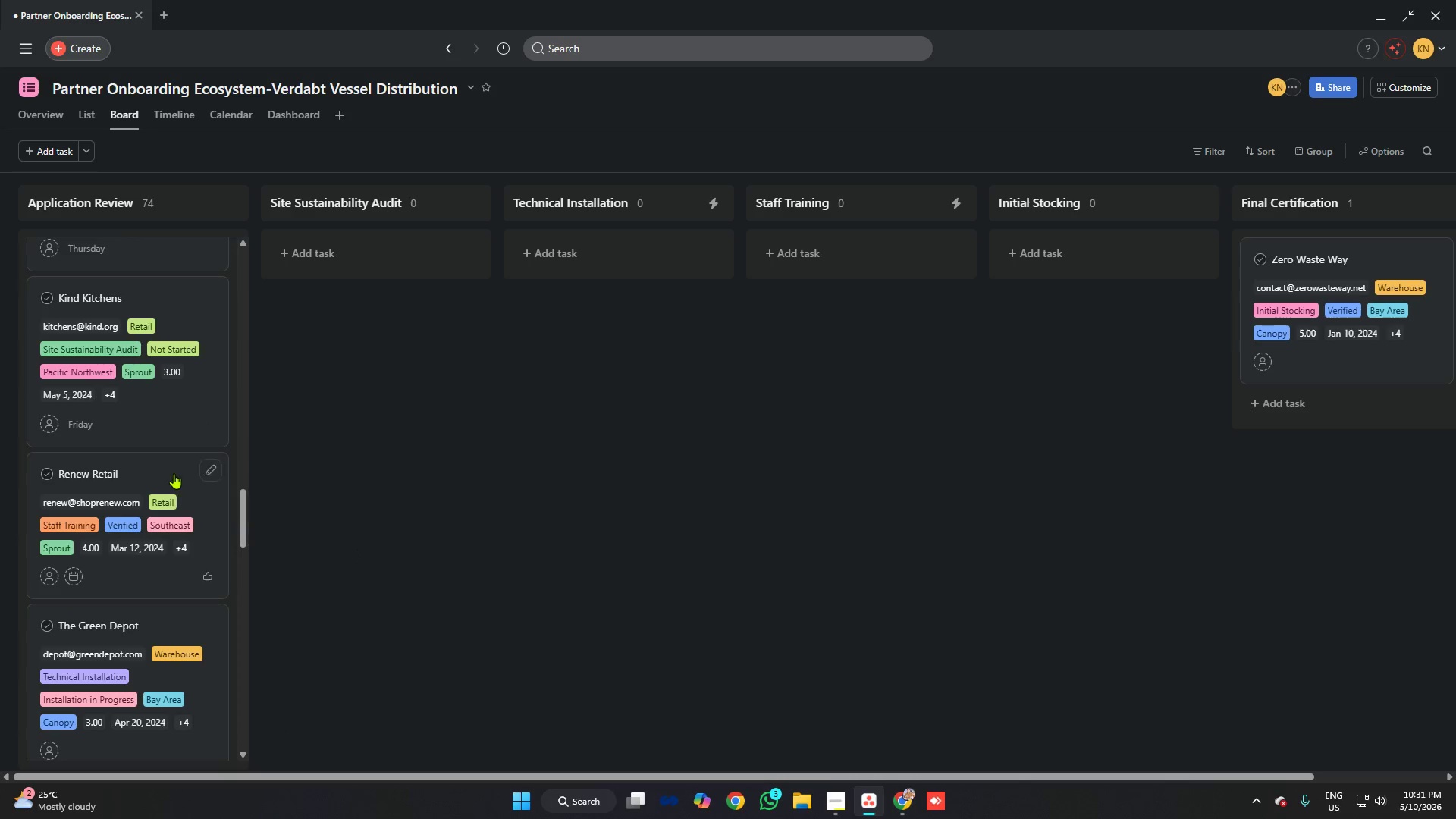 
scroll: coordinate [171, 472], scroll_direction: down, amount: 2.0
 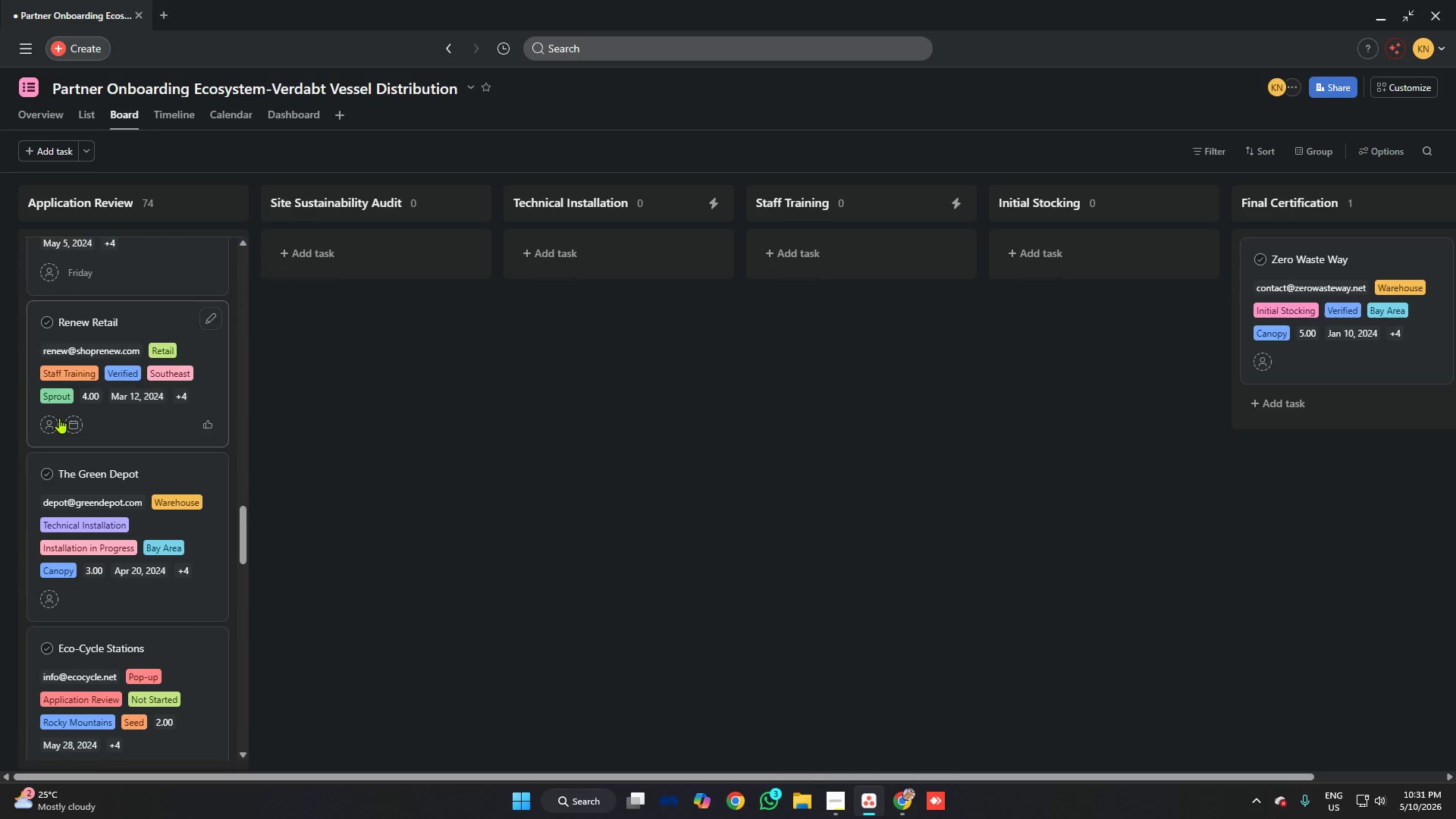 
left_click([73, 425])
 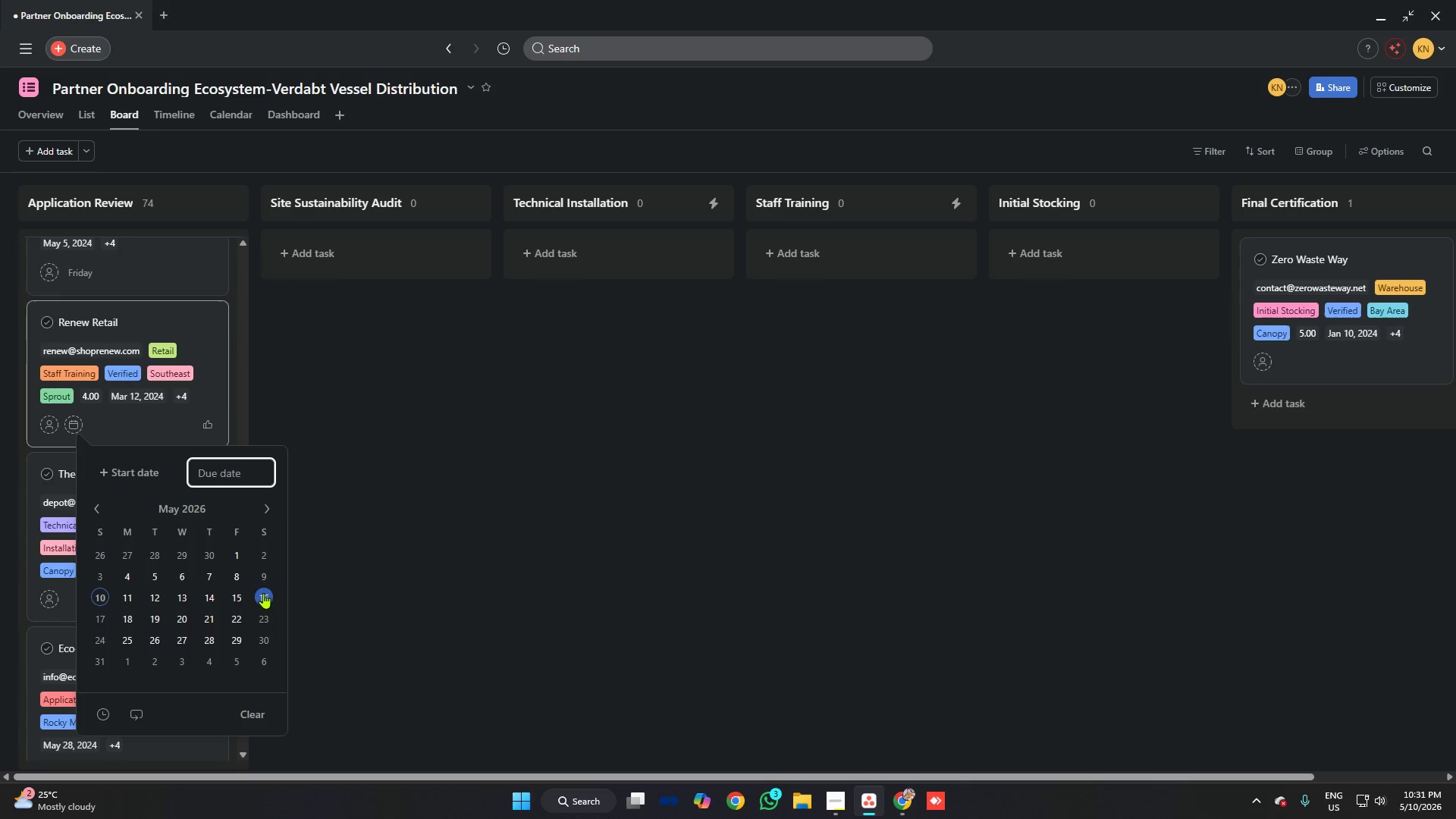 
left_click([264, 602])
 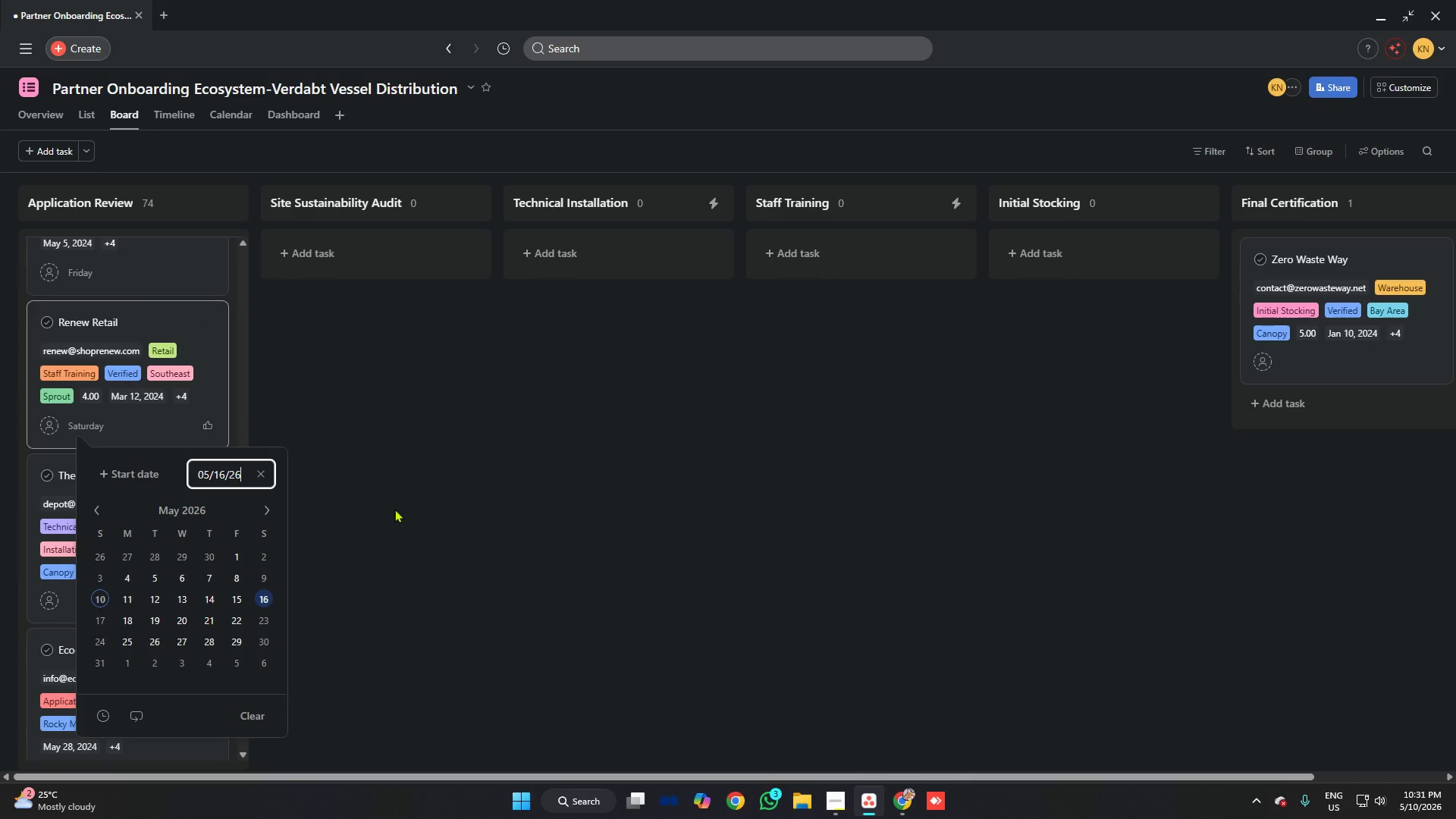 
left_click([400, 505])
 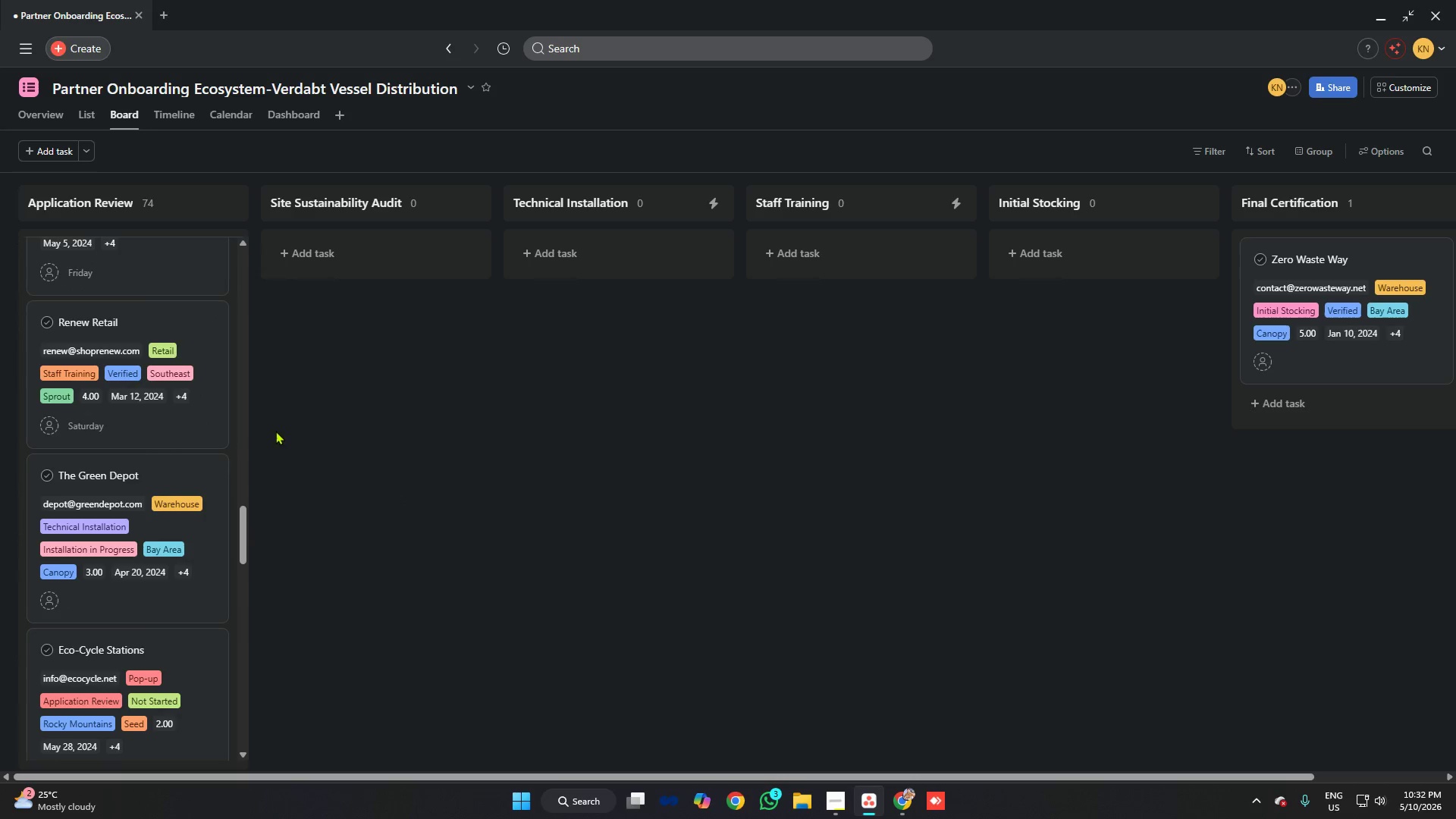 
scroll: coordinate [217, 425], scroll_direction: down, amount: 3.0
 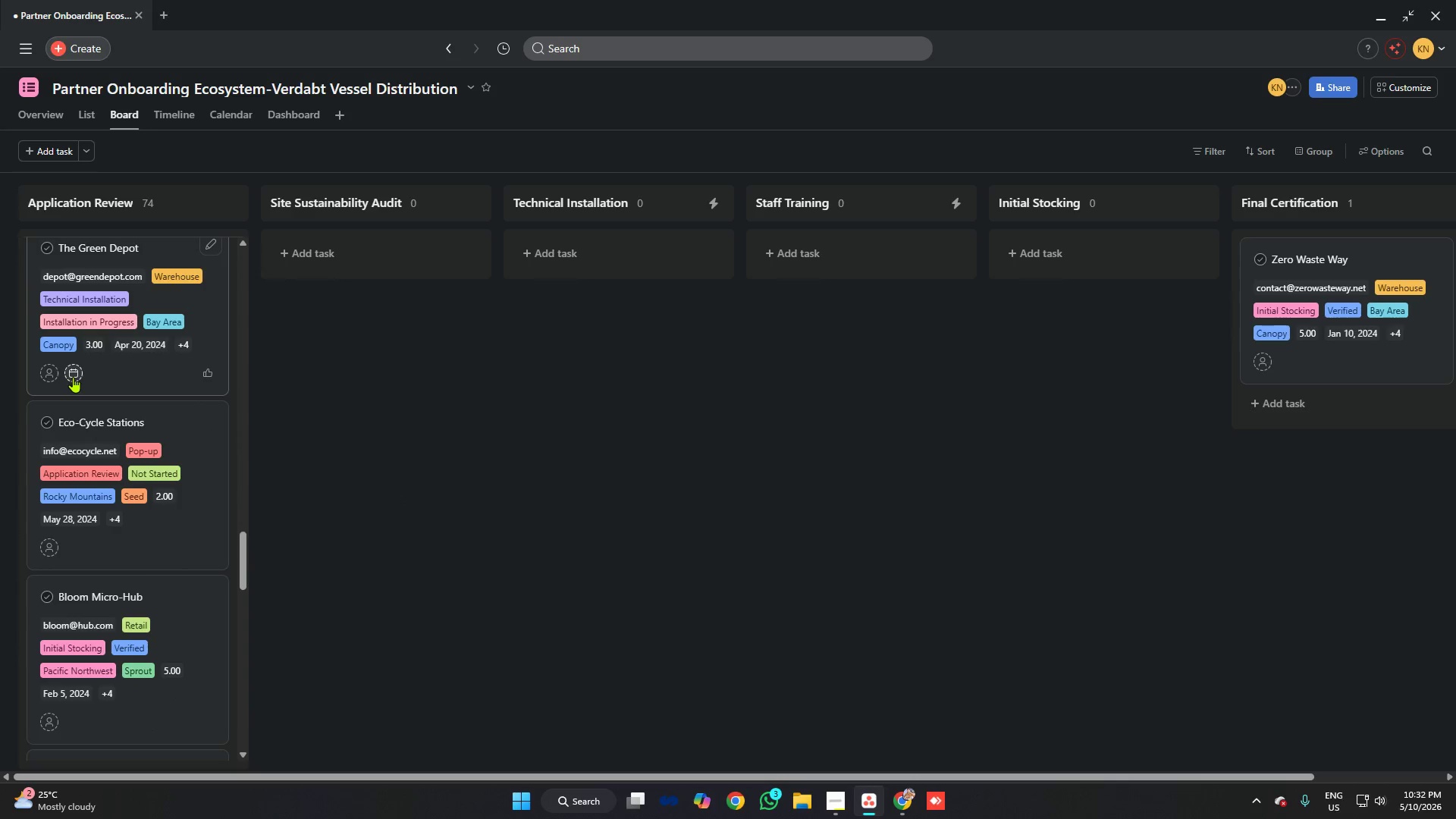 
left_click([80, 377])
 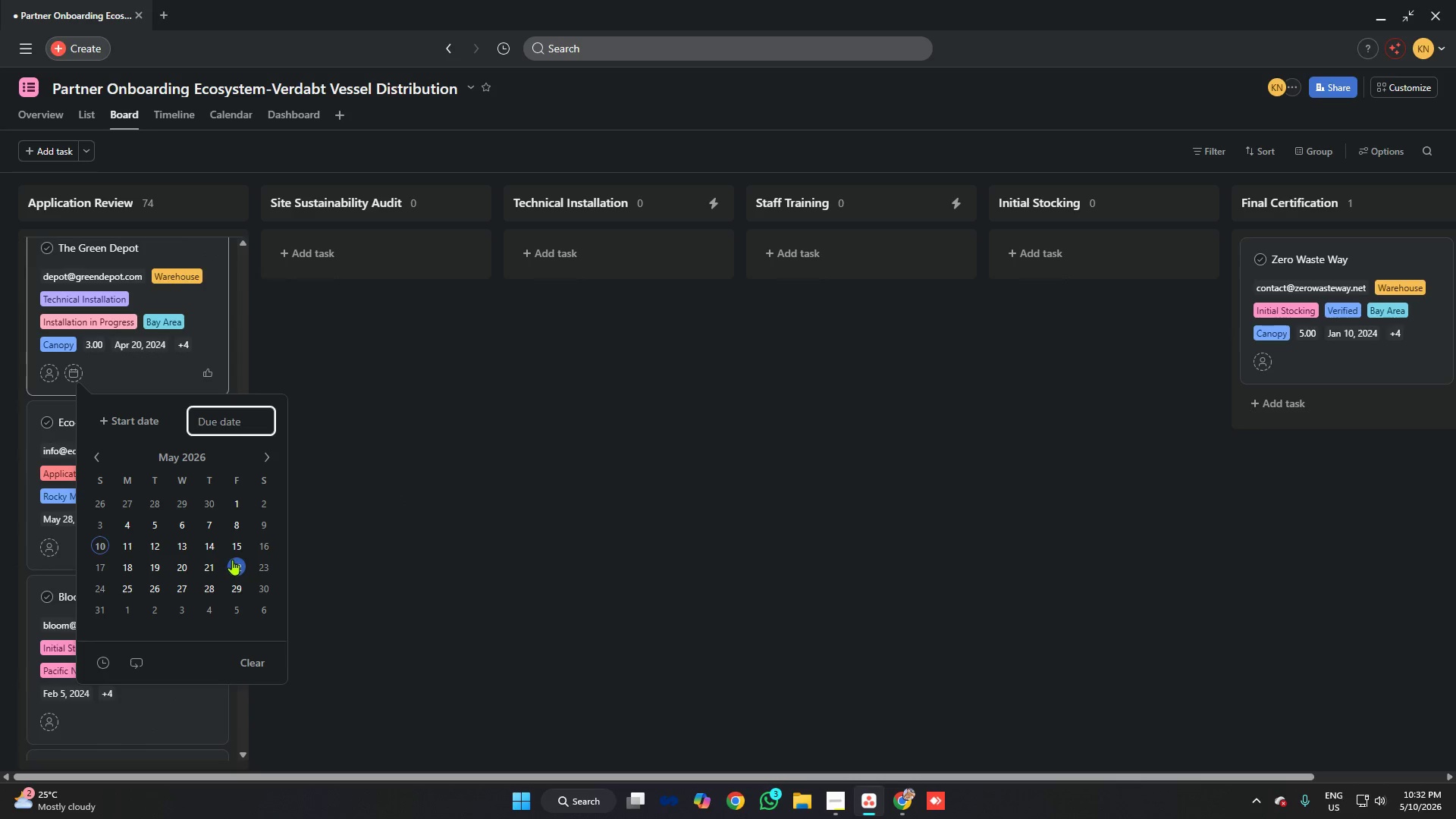 
left_click([126, 571])
 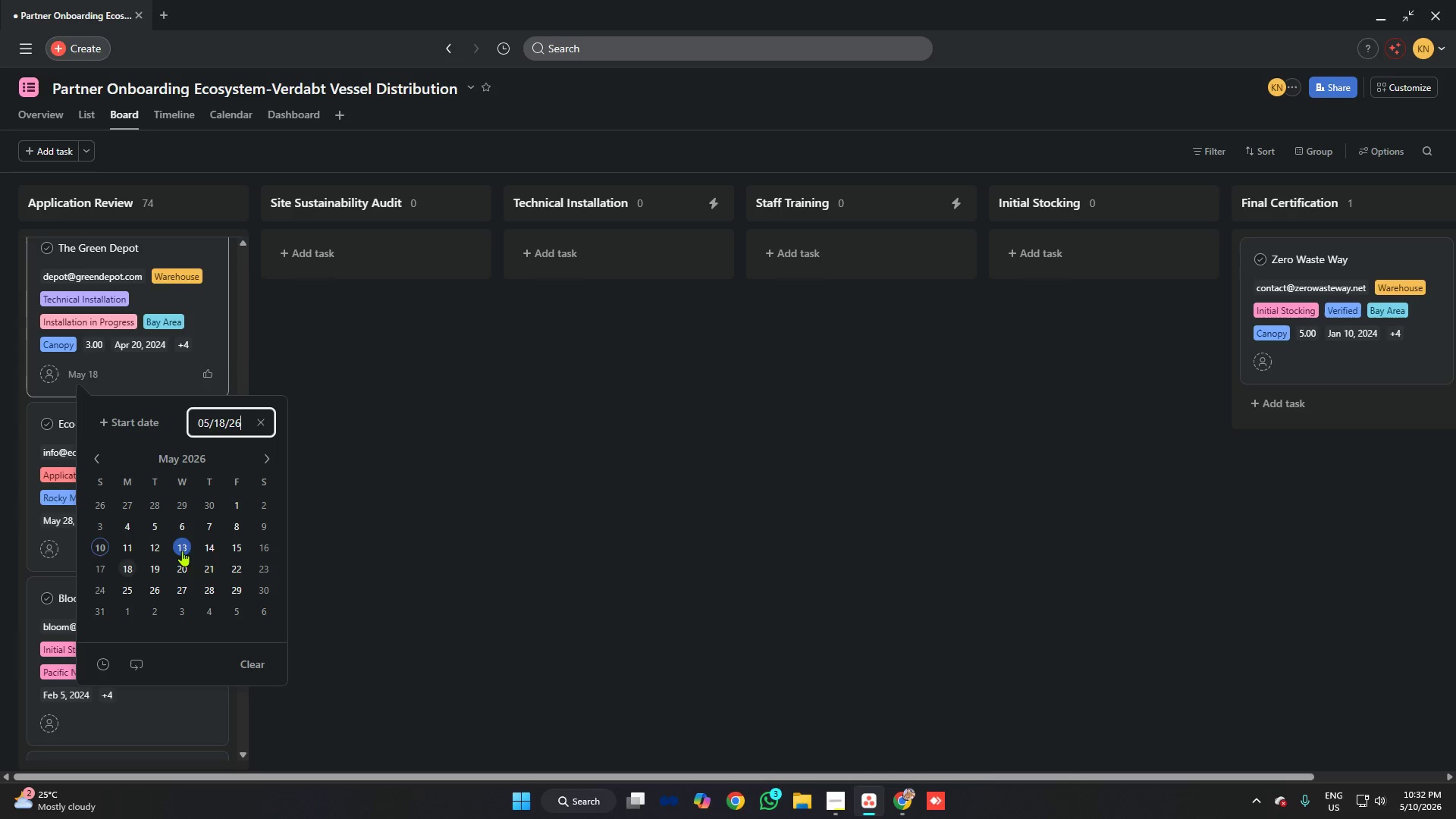 
left_click([469, 446])
 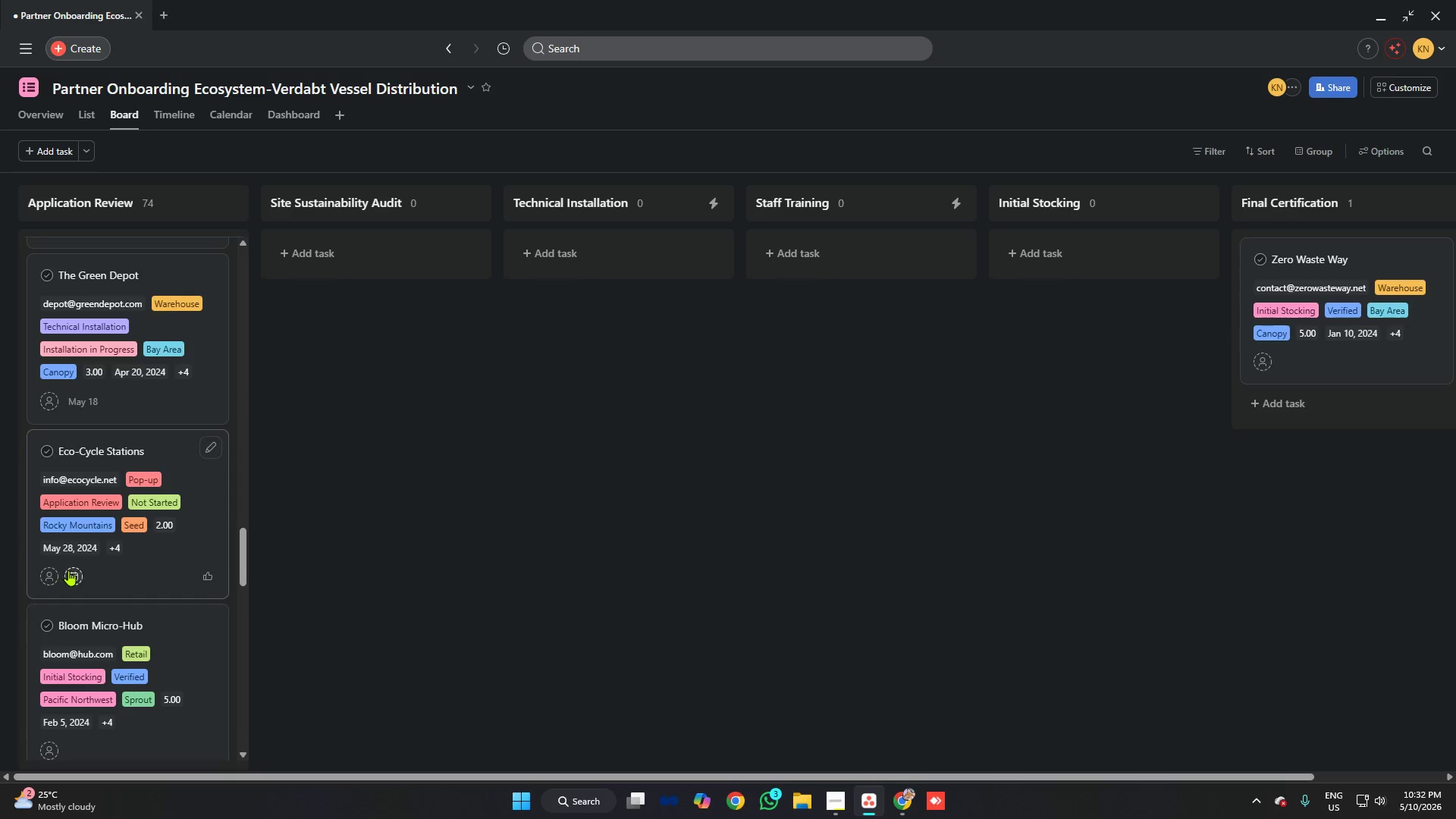 
left_click([75, 578])
 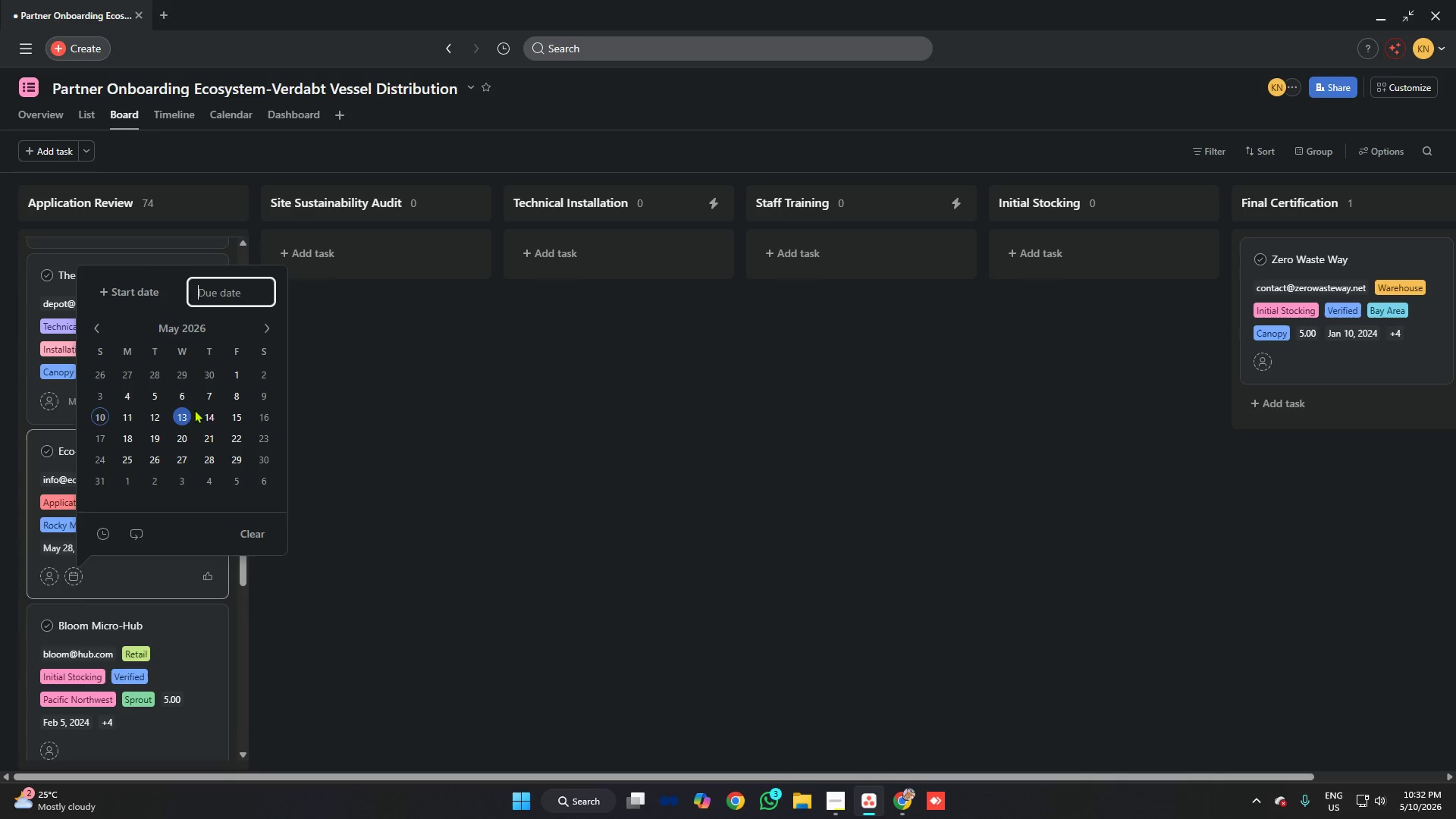 
left_click([213, 424])
 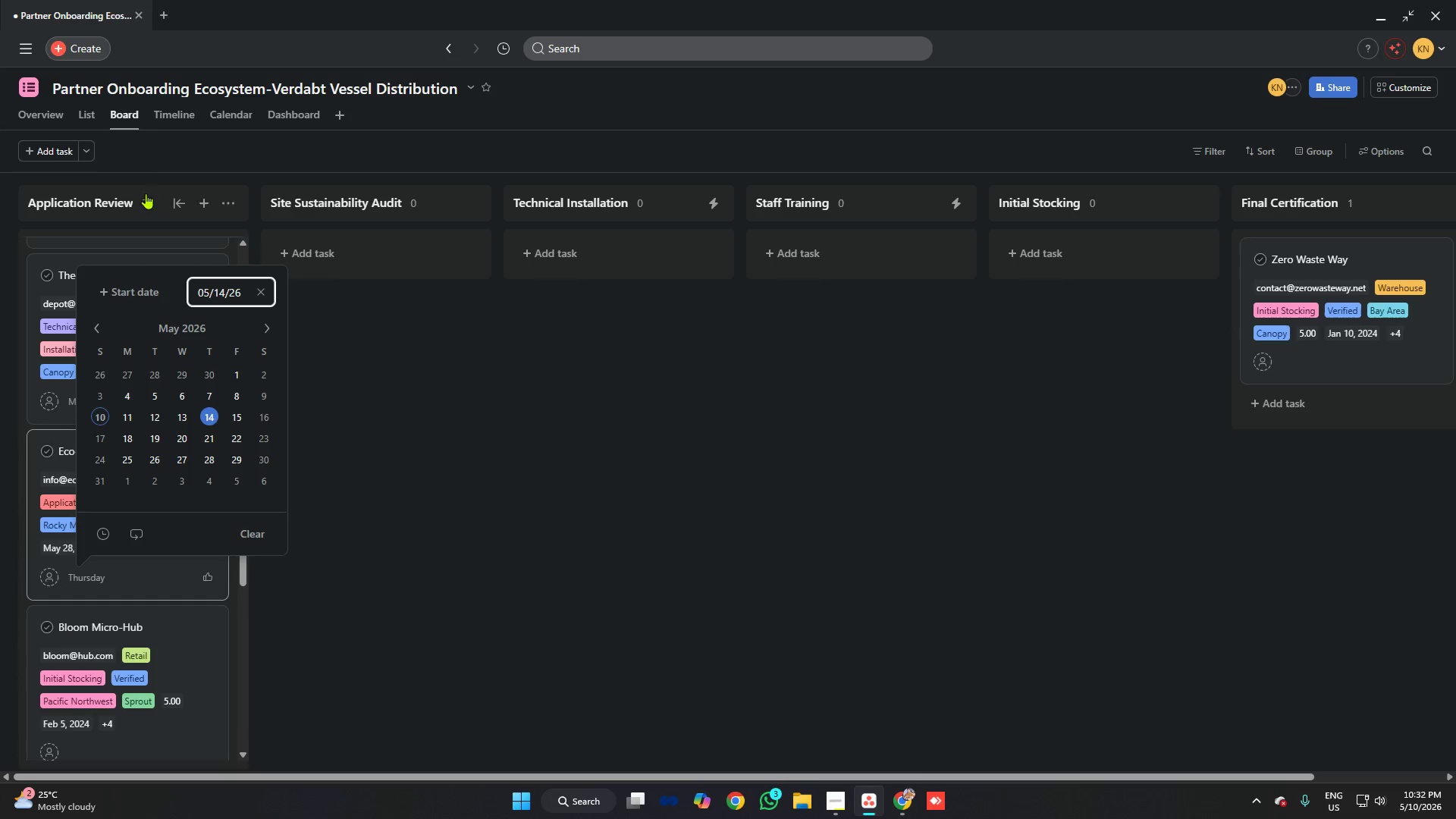 
left_click([156, 150])
 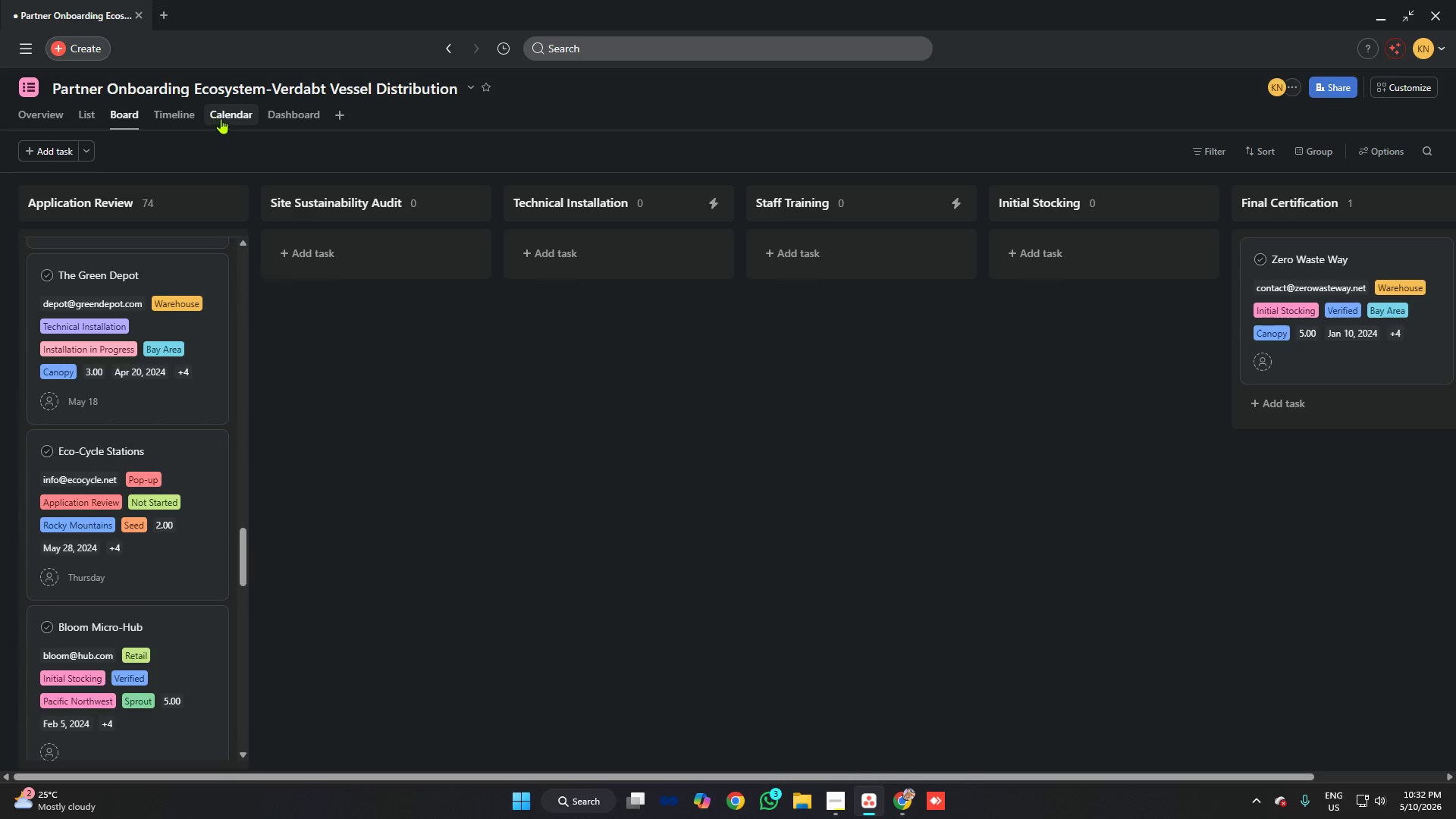 
left_click([226, 117])
 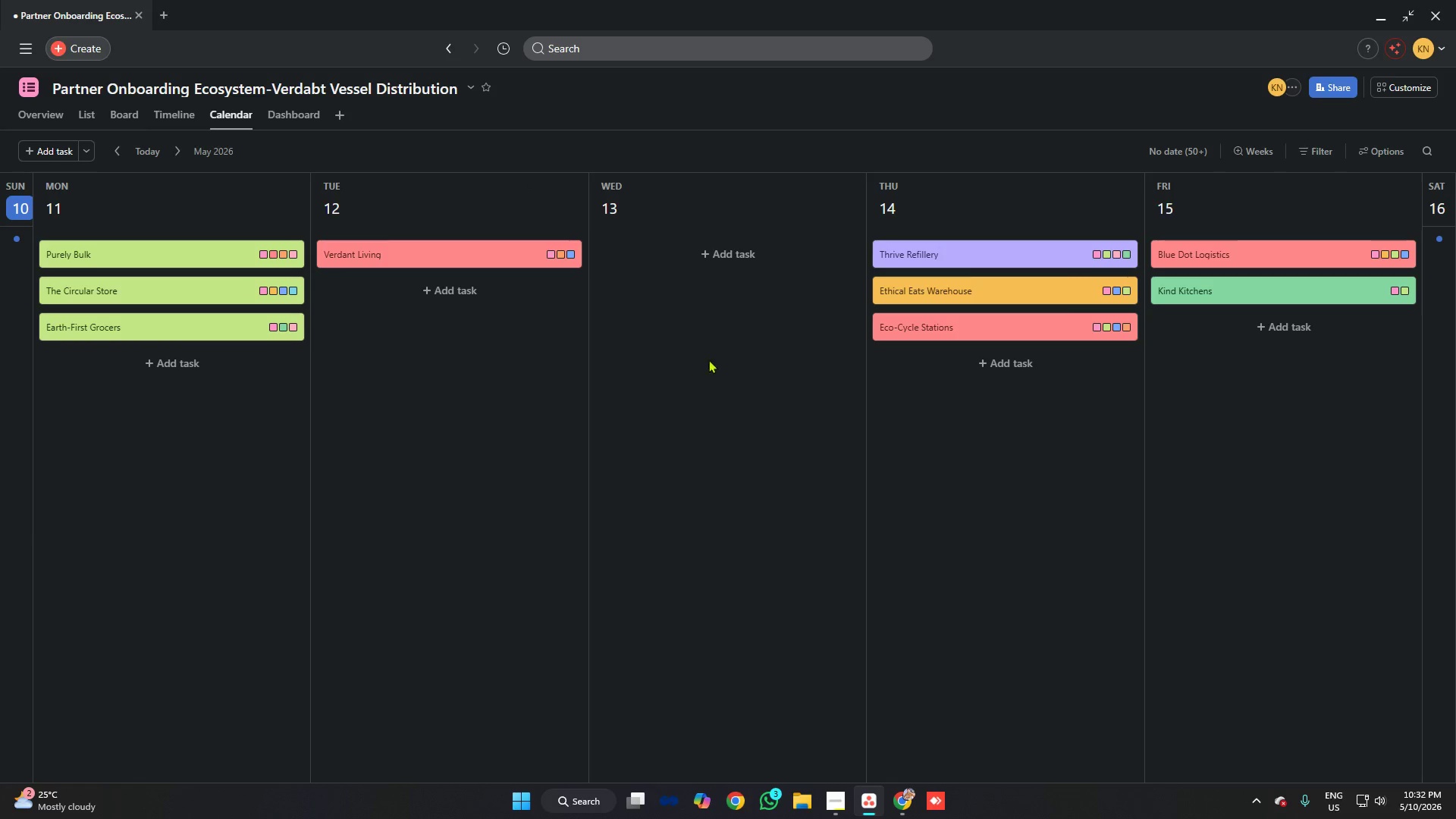 
scroll: coordinate [965, 322], scroll_direction: down, amount: 3.0
 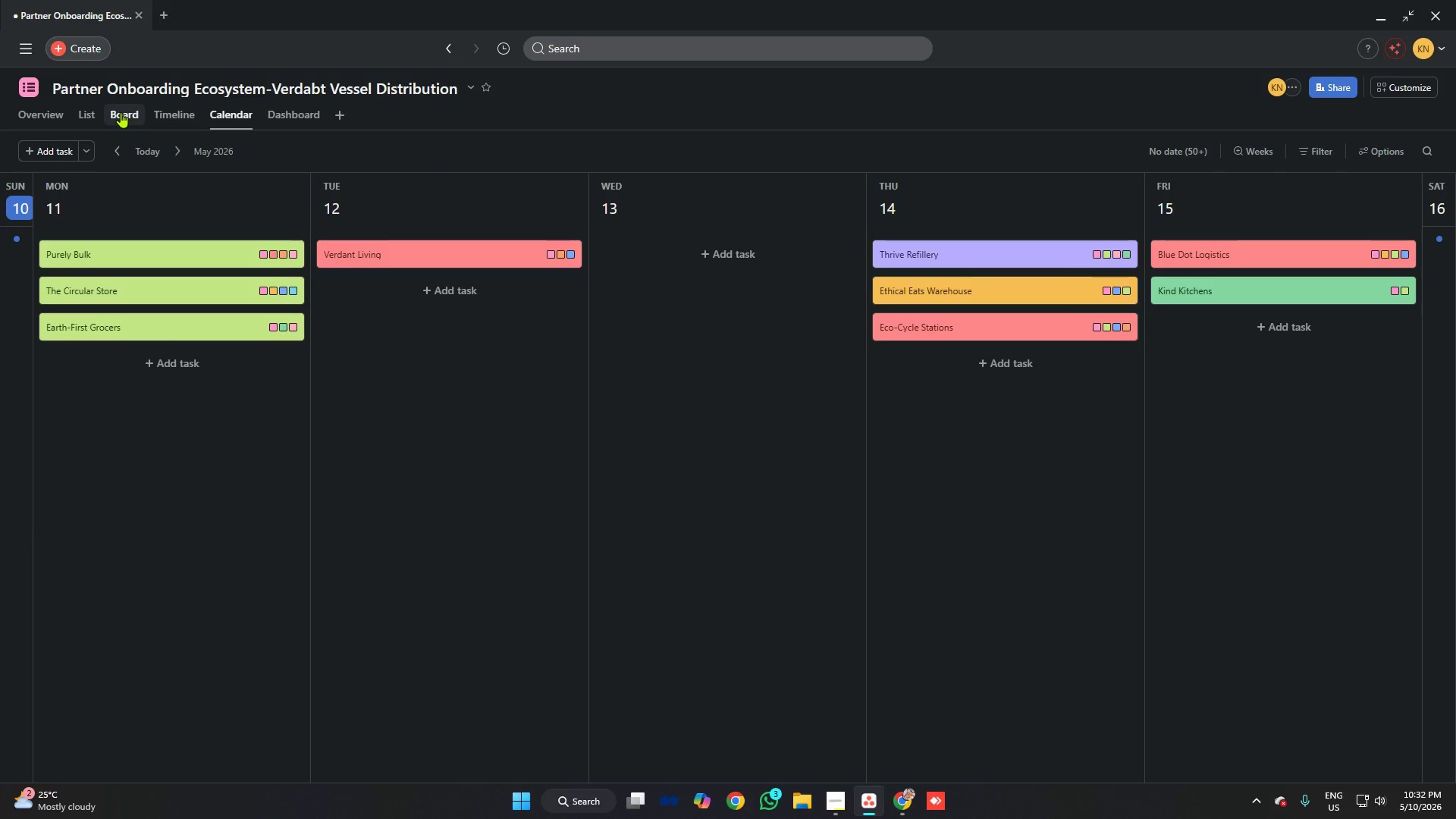 
left_click([121, 112])
 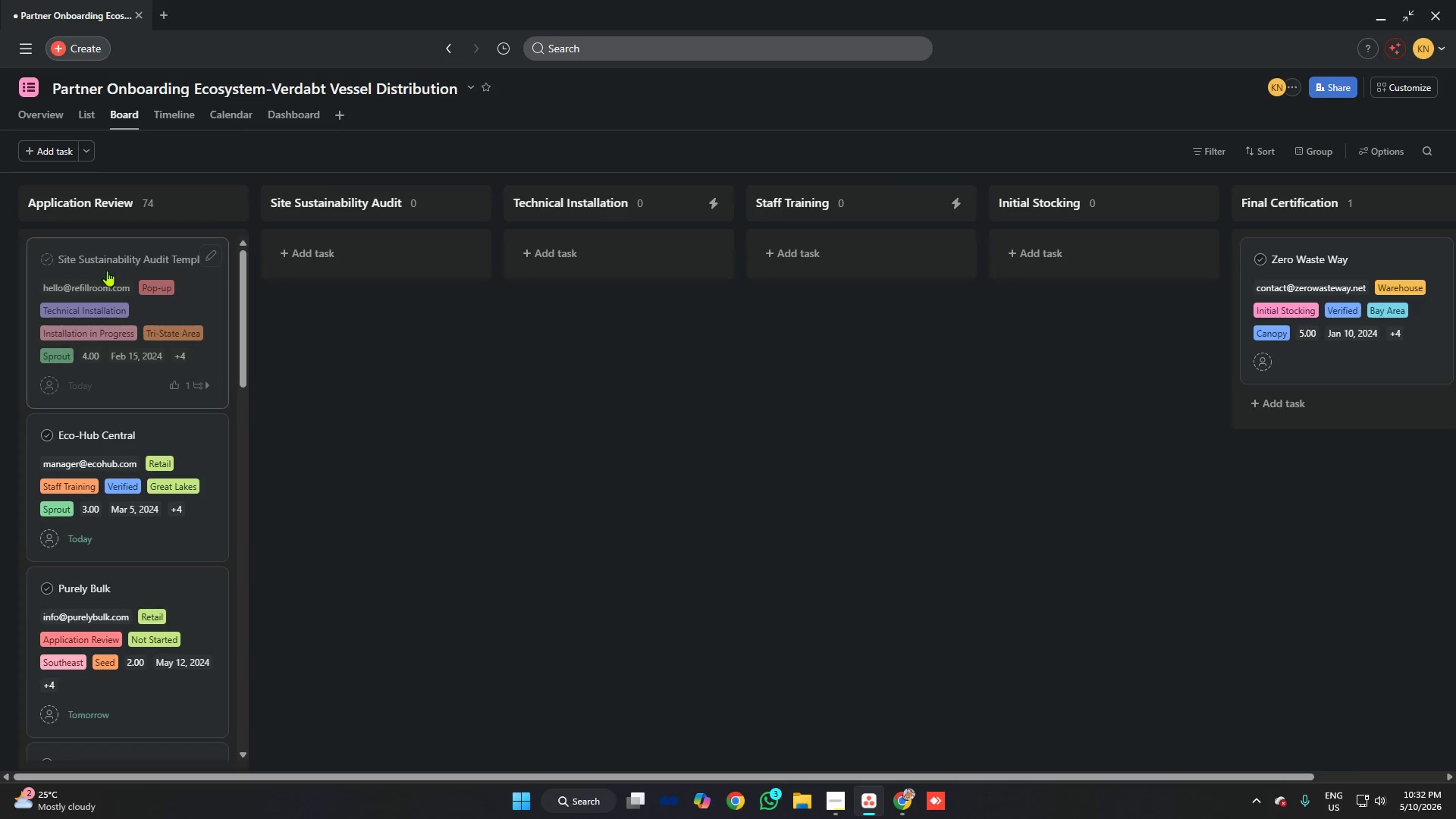 
scroll: coordinate [125, 322], scroll_direction: down, amount: 48.0
 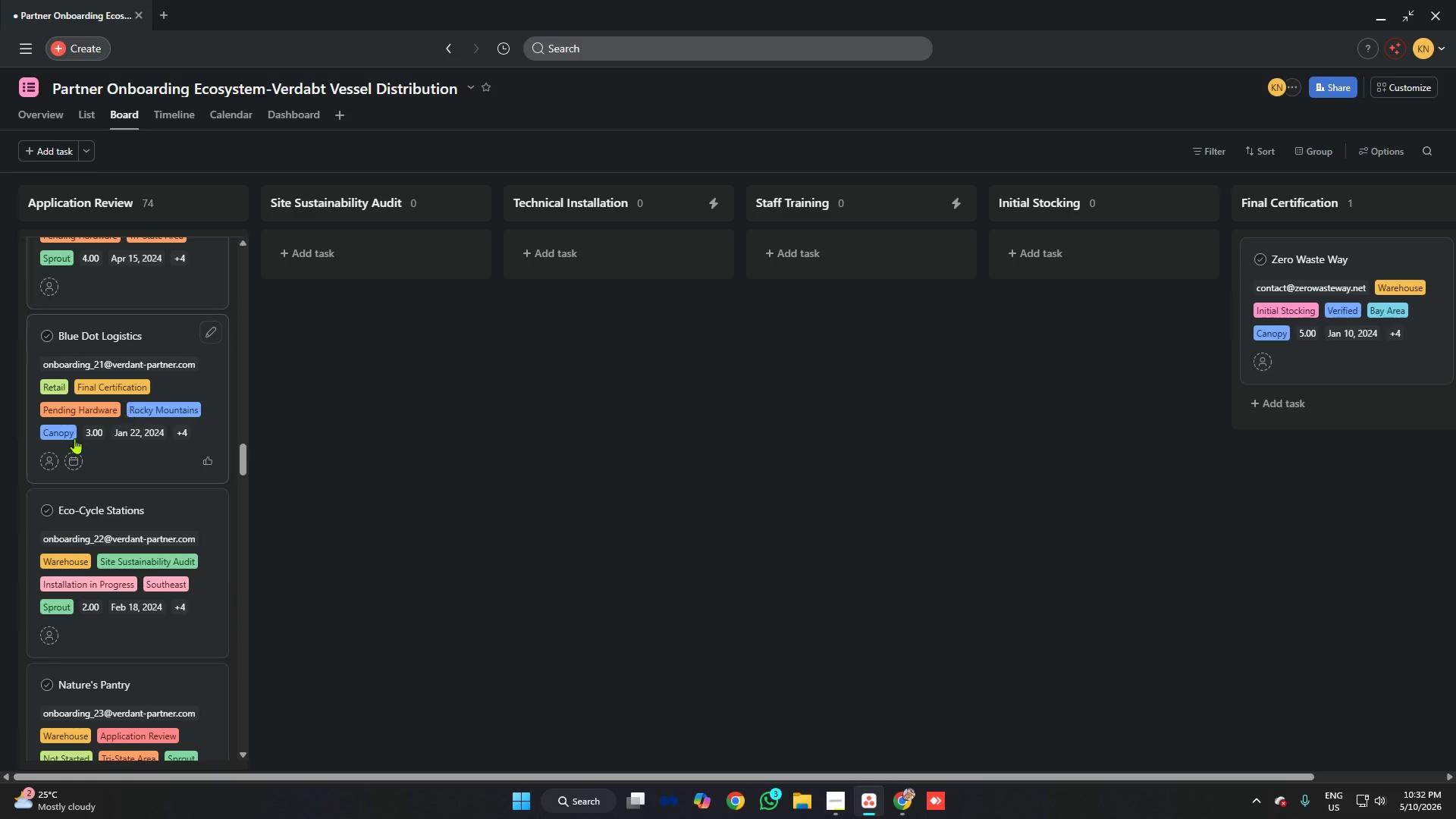 
scroll: coordinate [93, 336], scroll_direction: up, amount: 6.0
 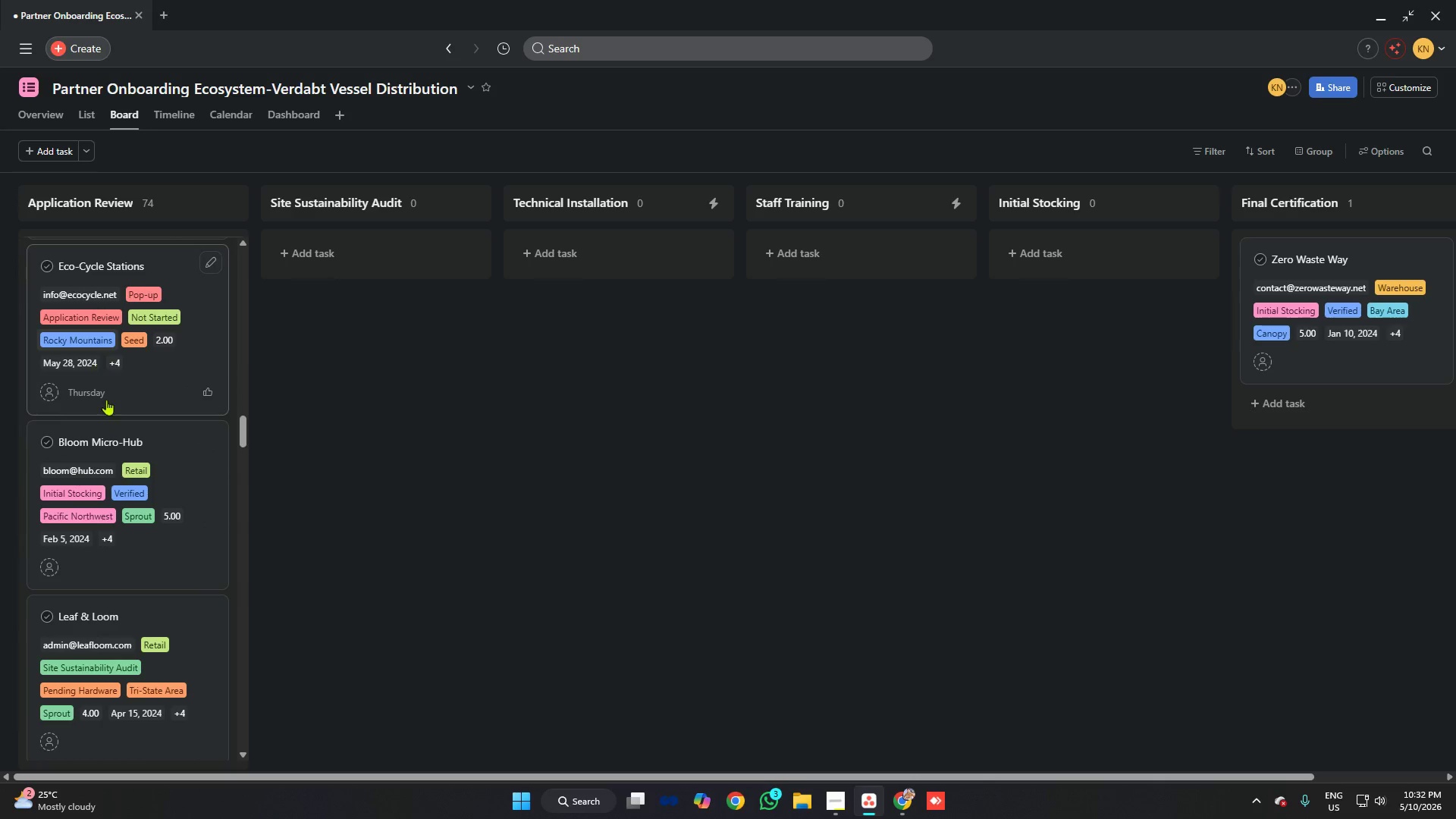 
scroll: coordinate [93, 394], scroll_direction: down, amount: 4.0
 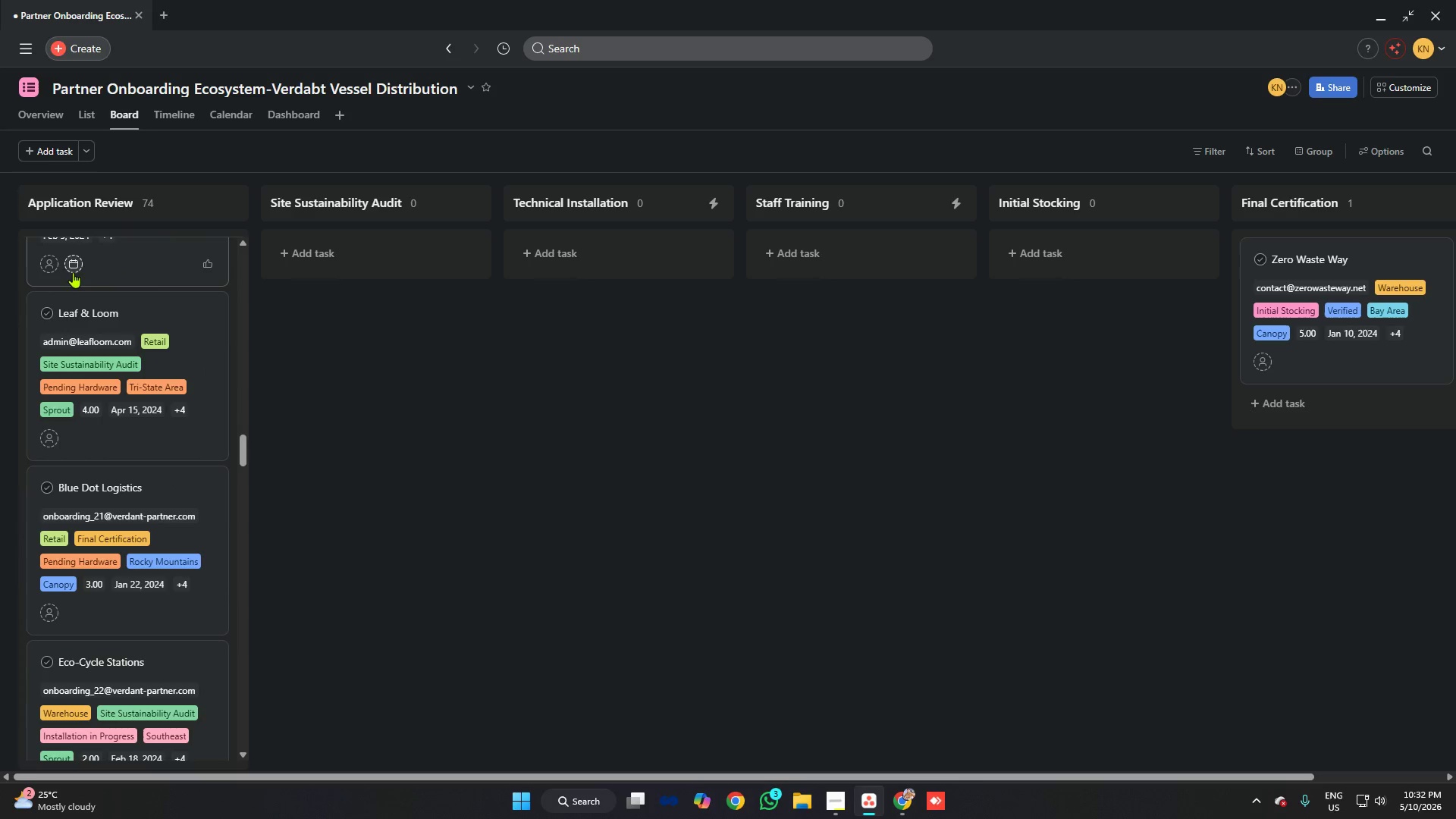 
left_click([73, 262])
 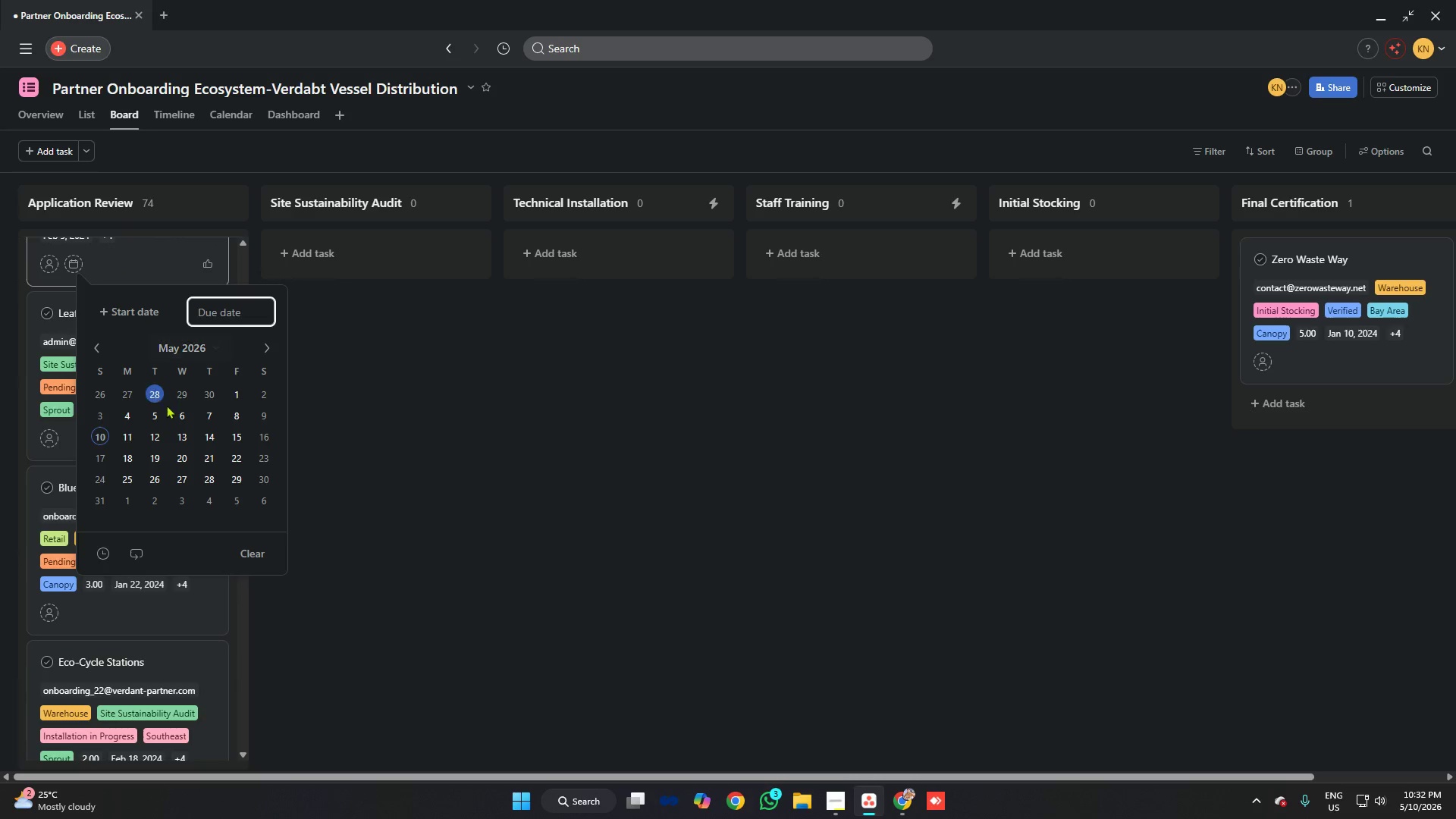 
left_click([176, 444])
 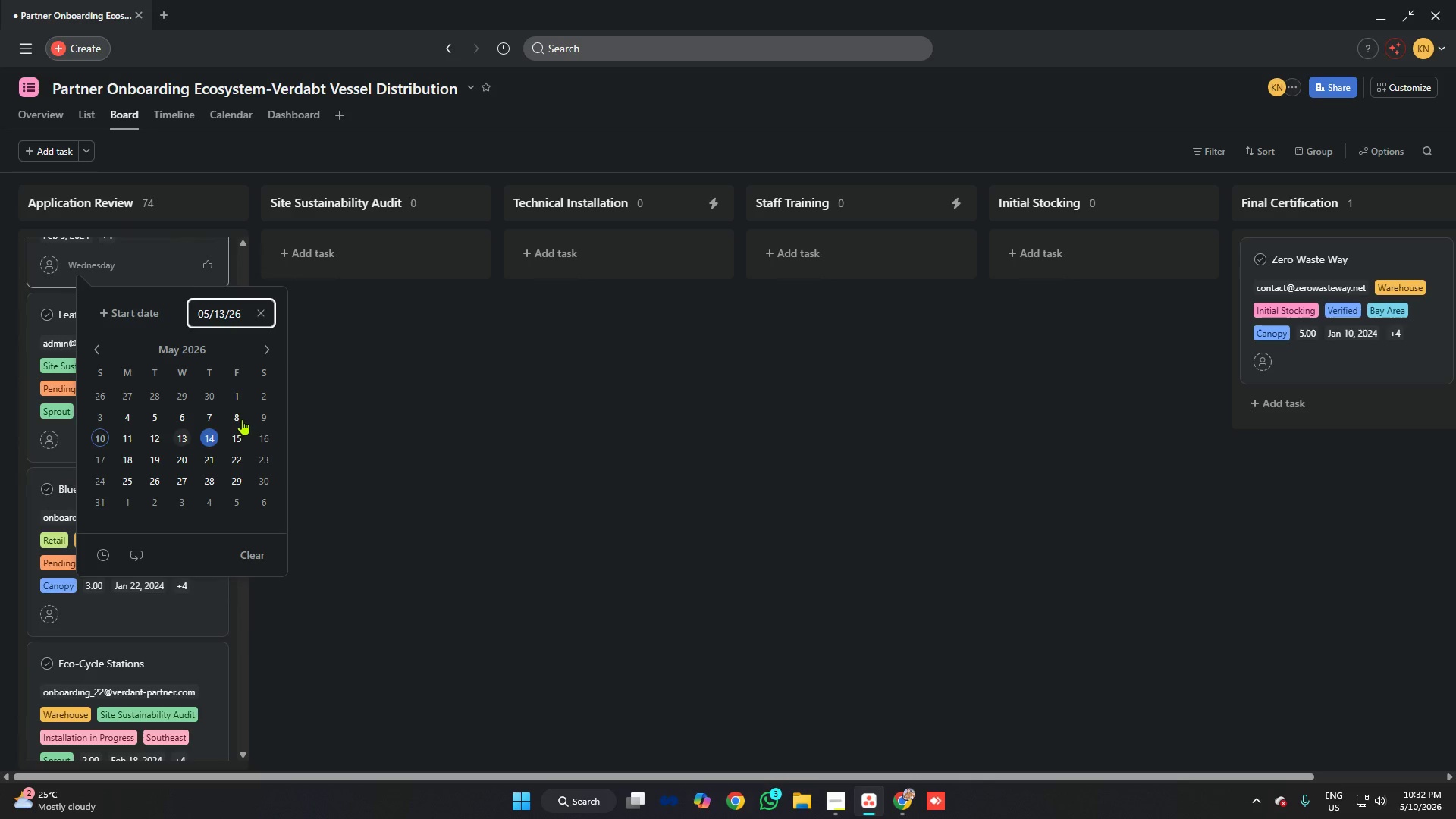 
left_click([381, 419])
 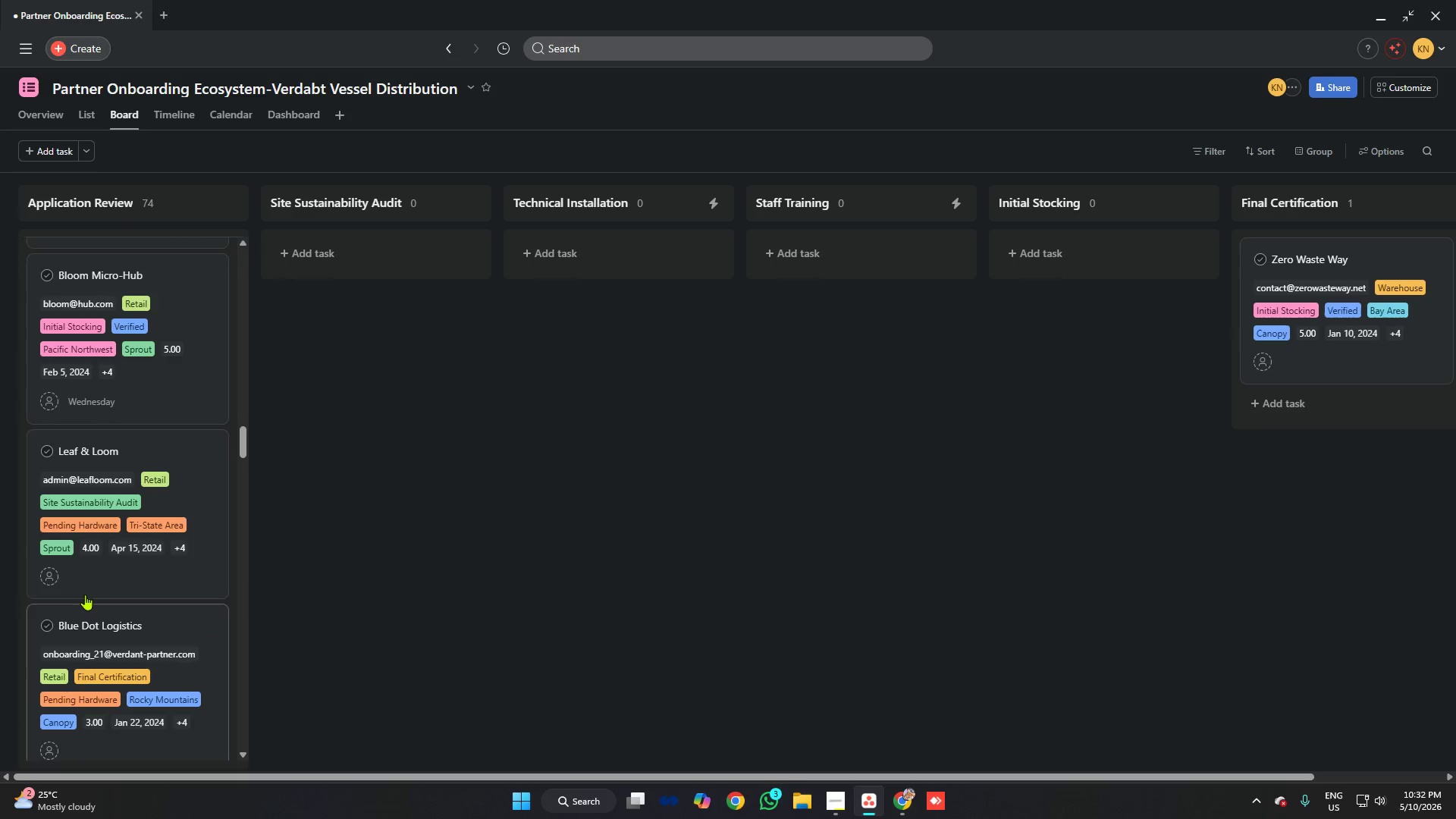 
left_click([71, 572])
 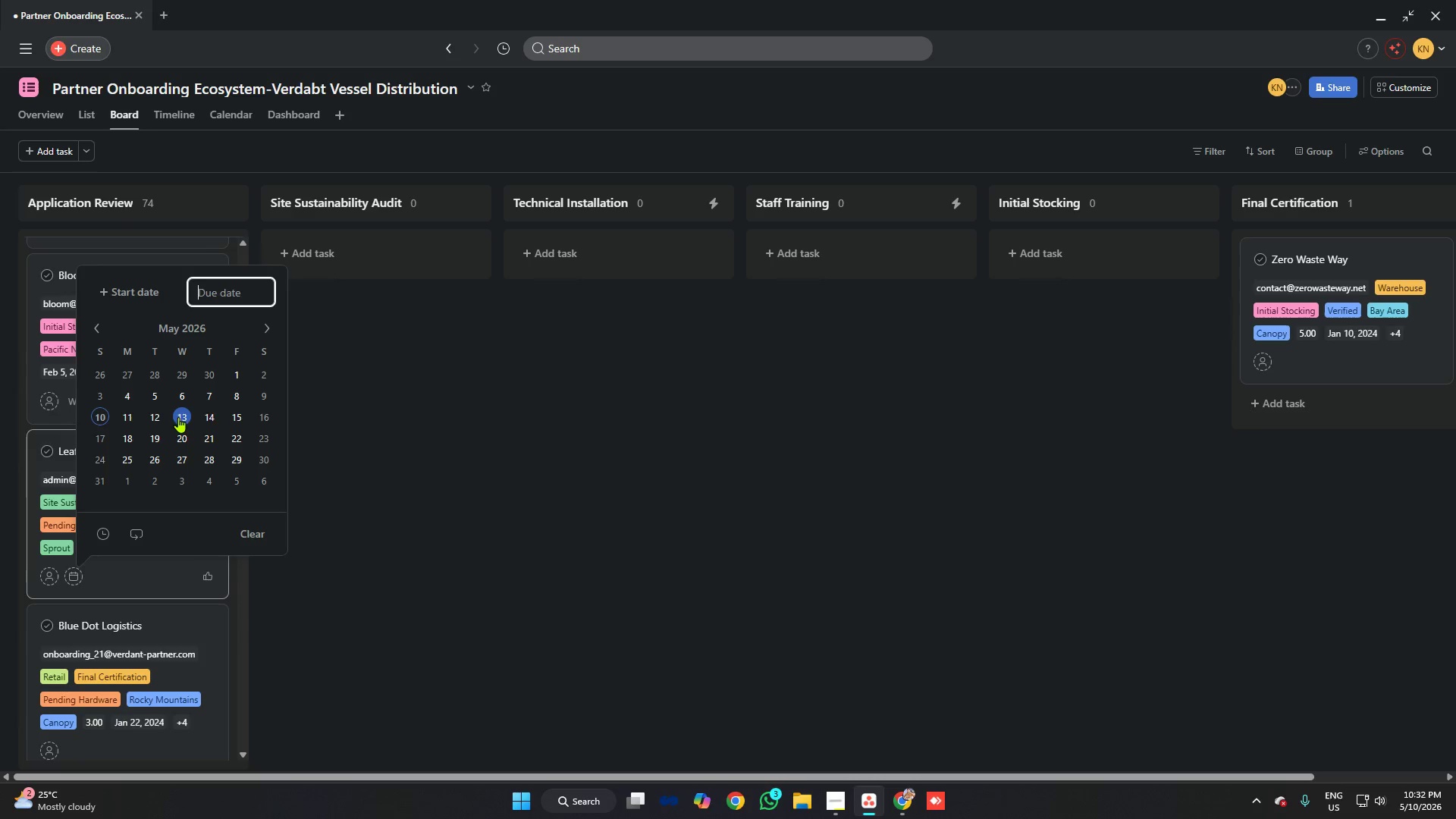 
left_click([551, 416])
 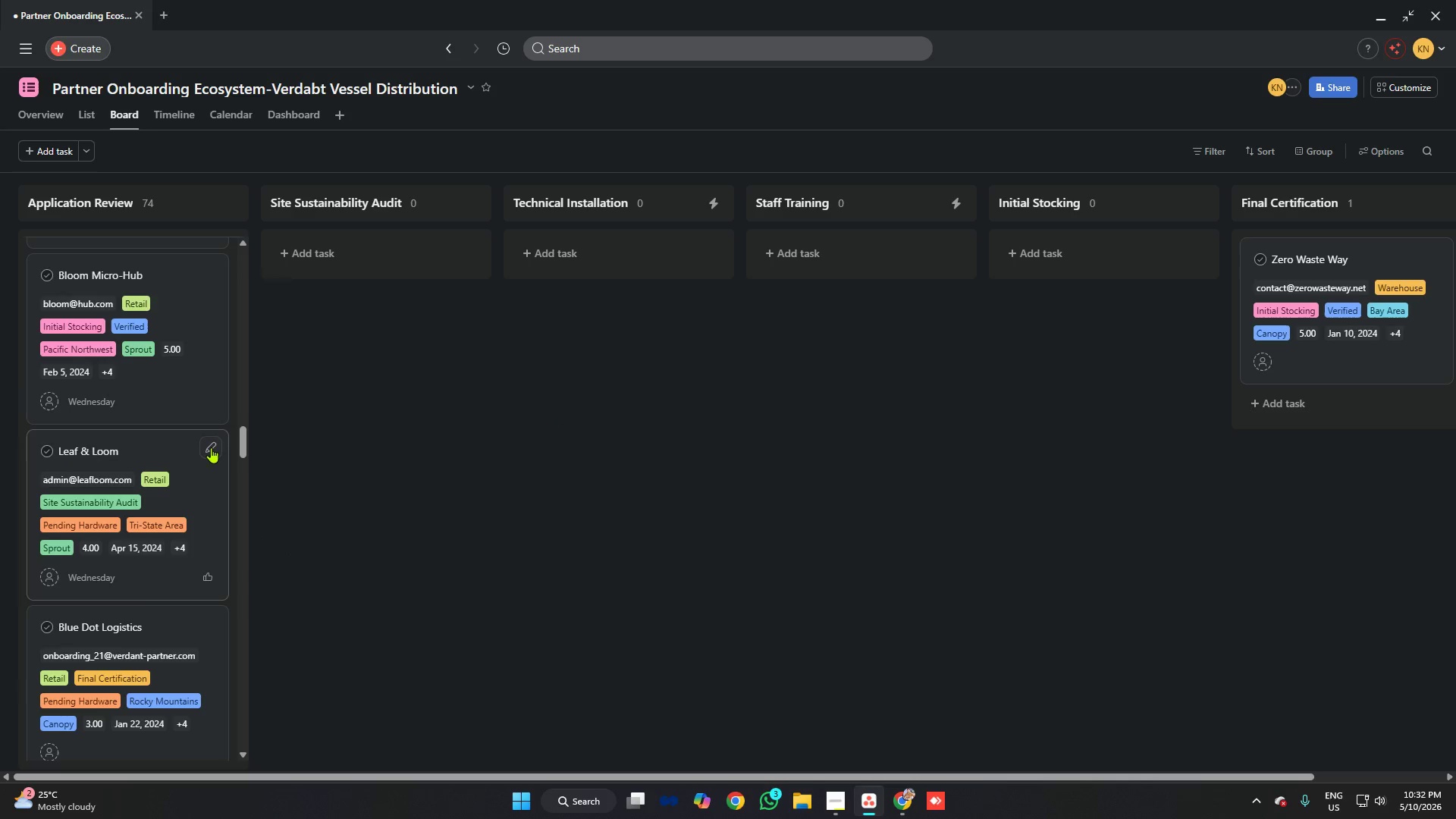 
scroll: coordinate [200, 450], scroll_direction: down, amount: 4.0
 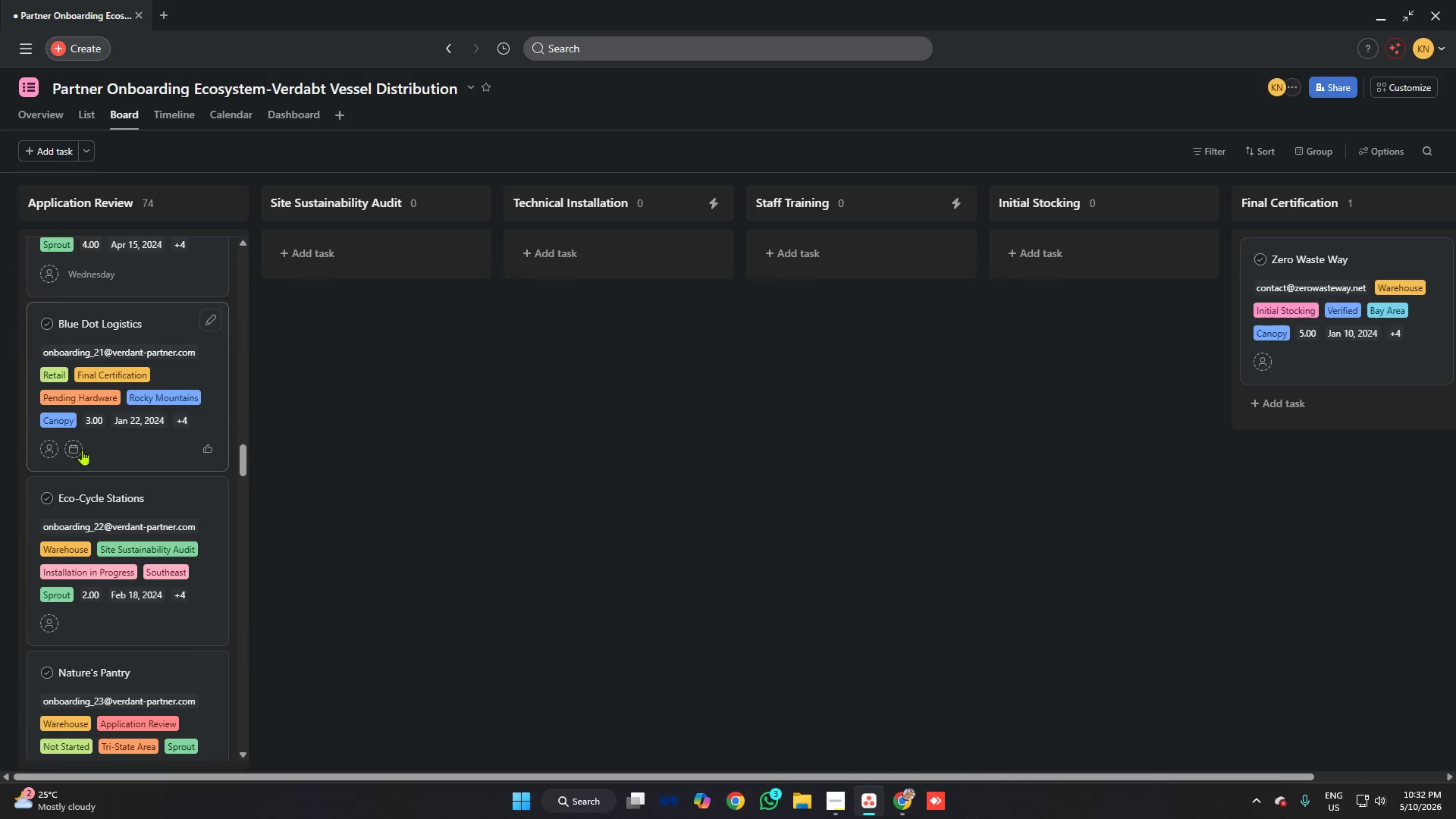 
left_click([77, 447])
 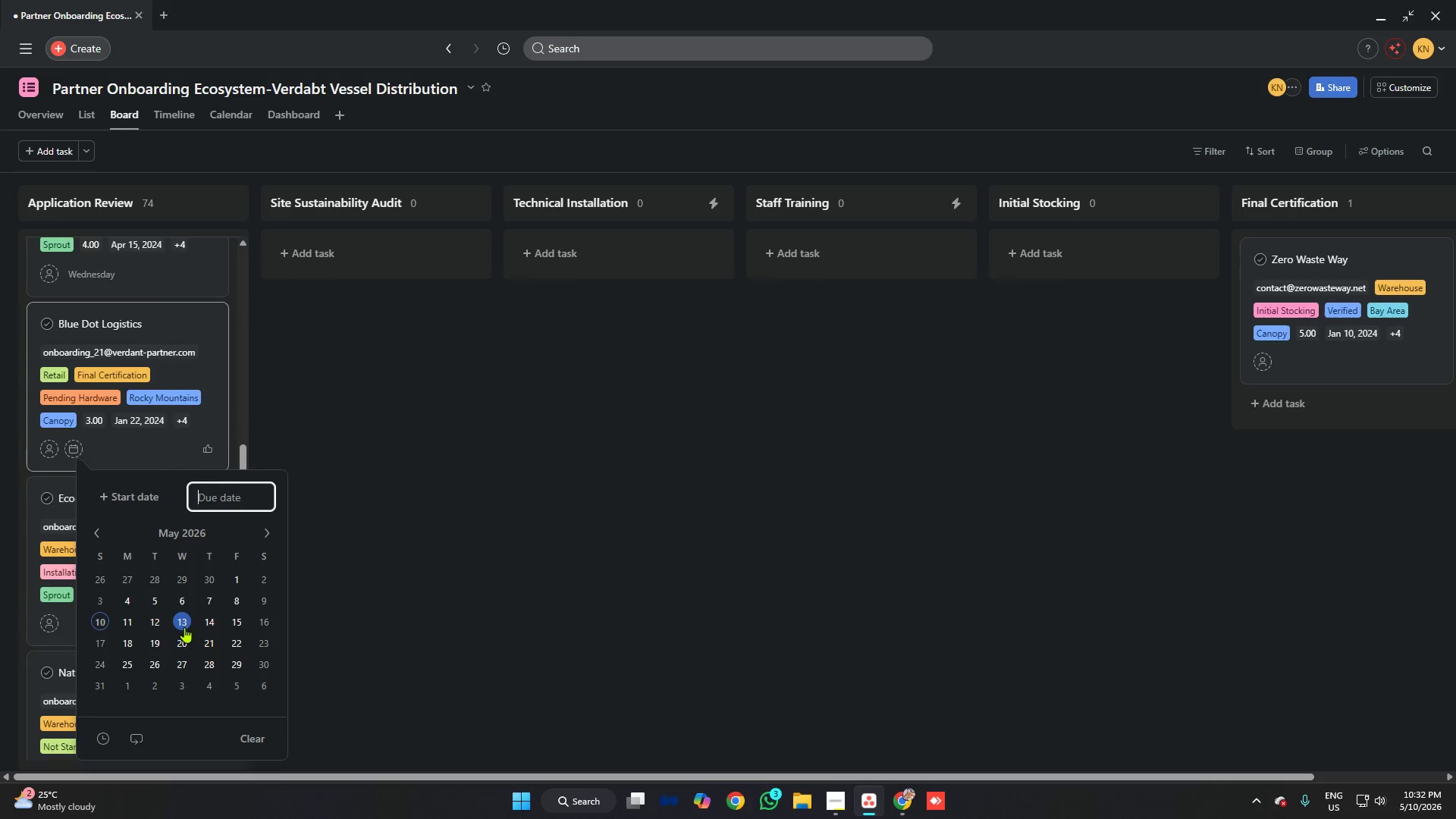 
double_click([494, 523])
 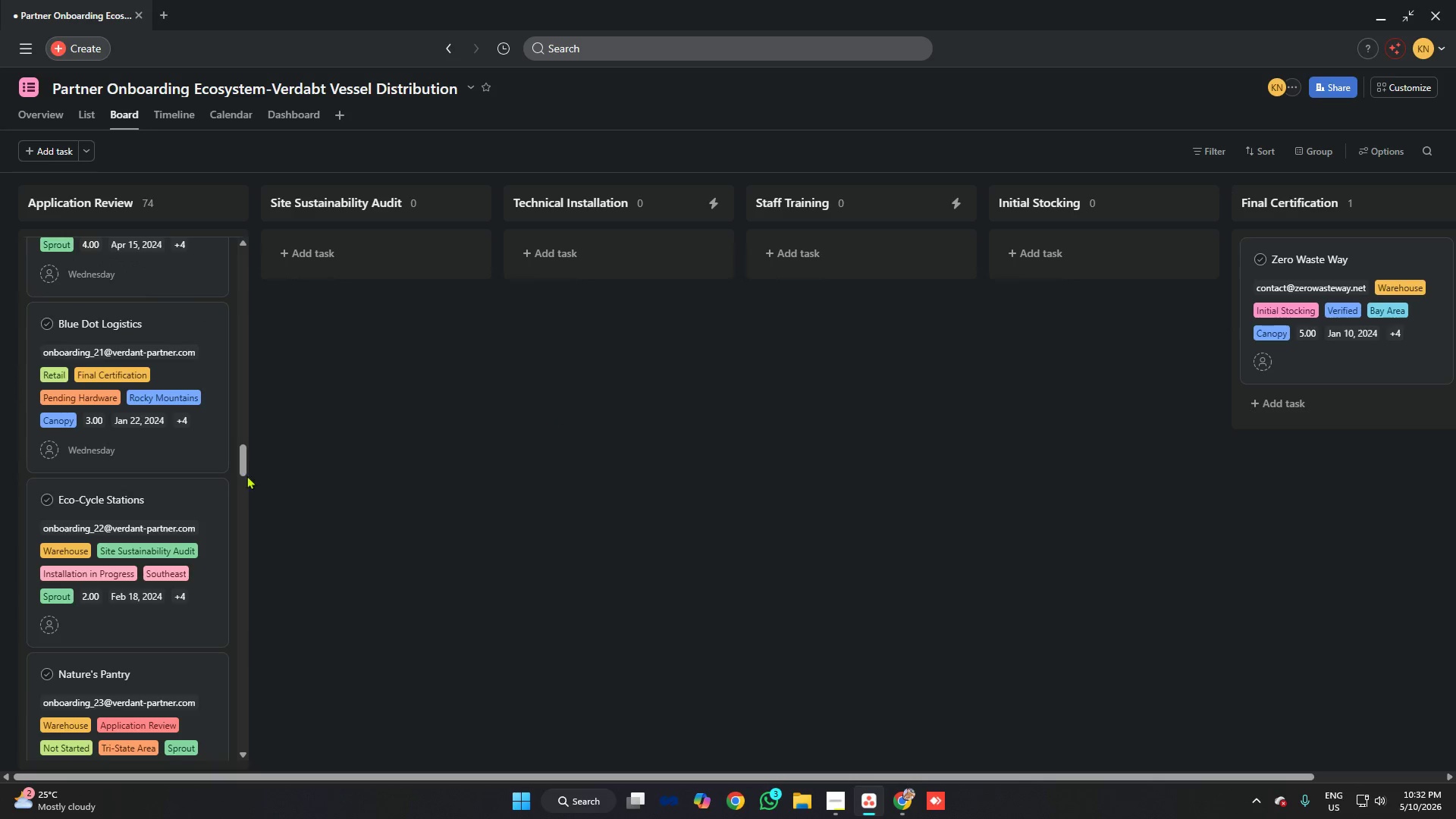 
scroll: coordinate [214, 468], scroll_direction: down, amount: 3.0
 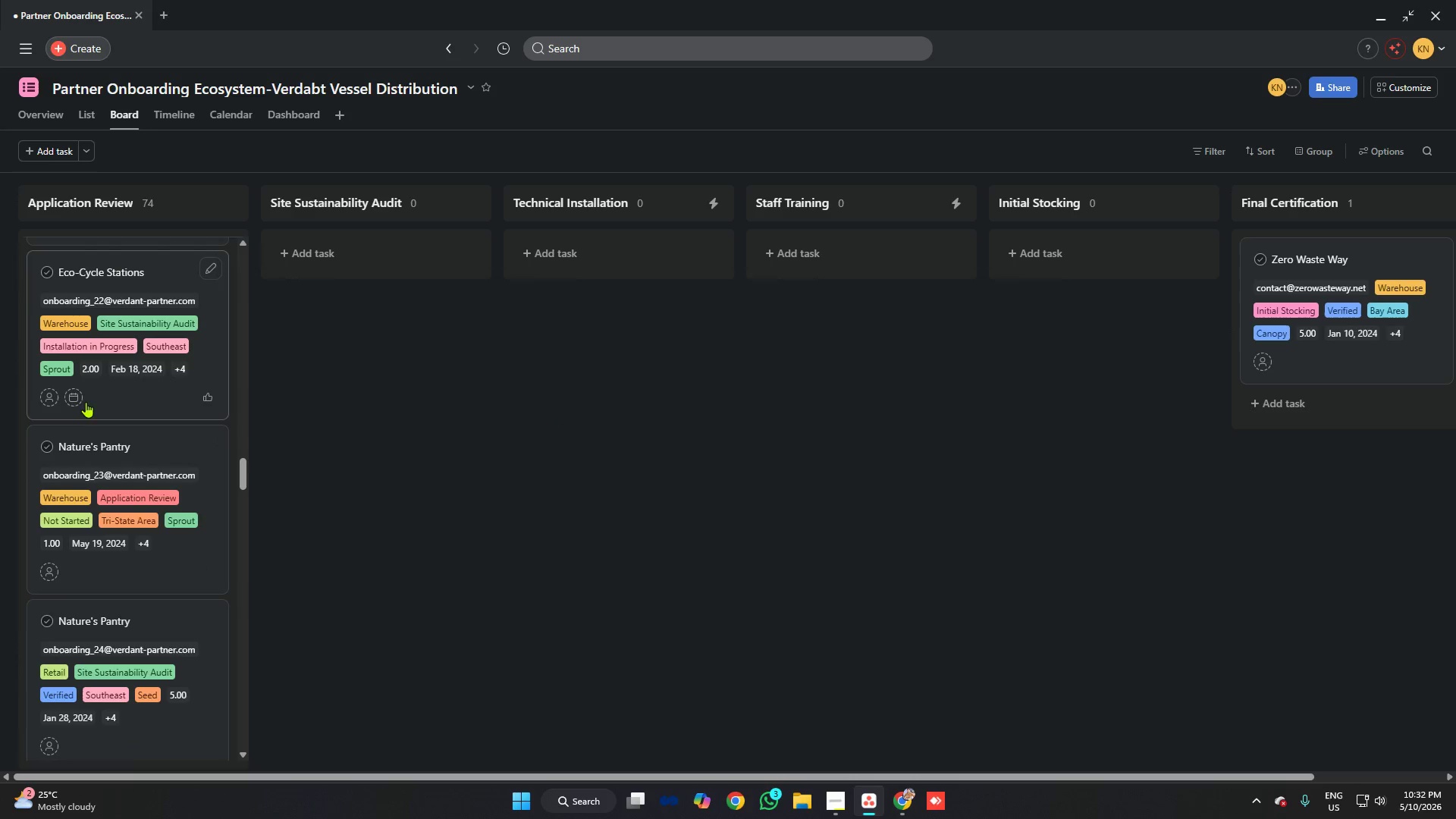 
left_click([74, 397])
 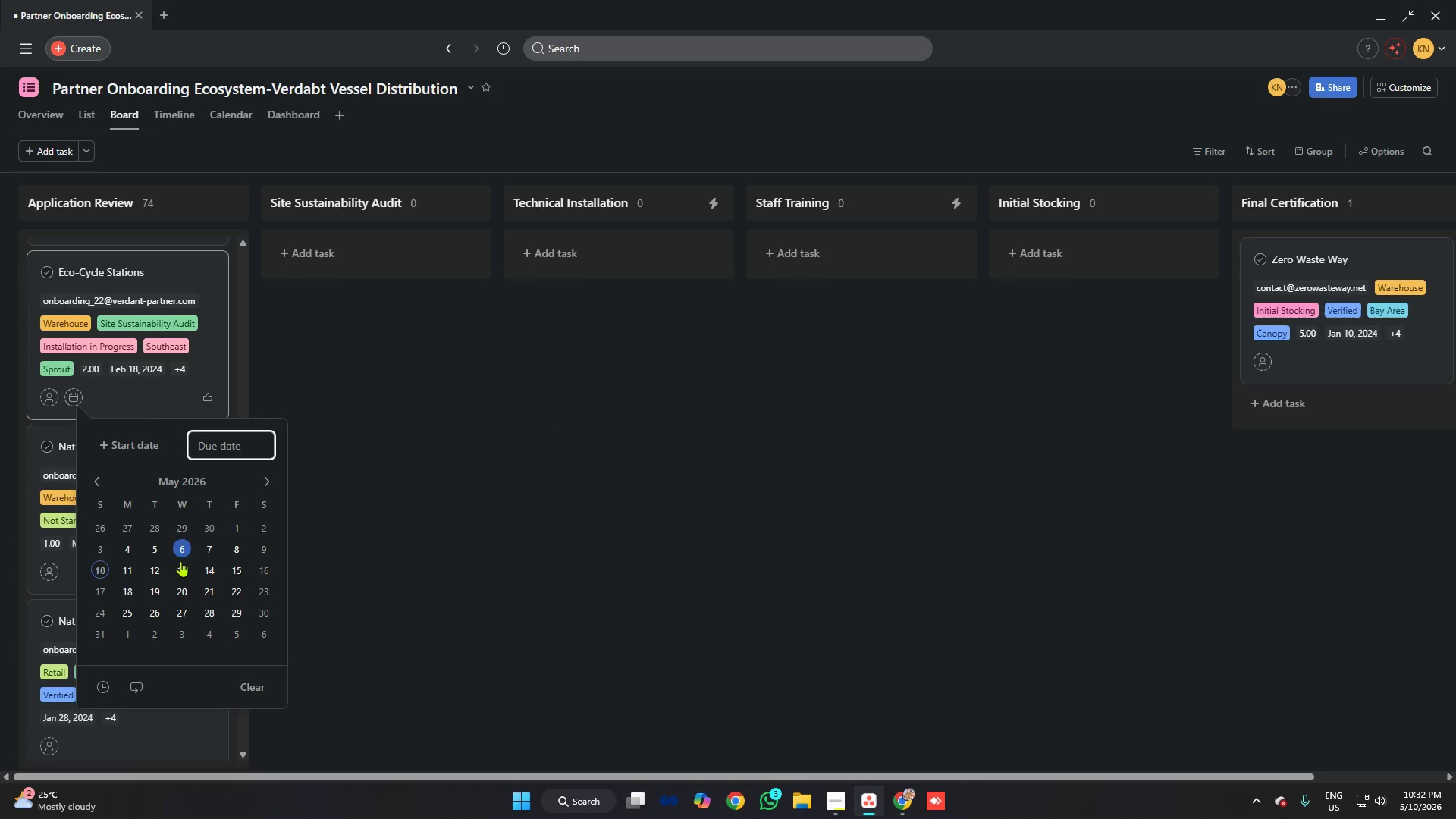 
left_click([180, 570])
 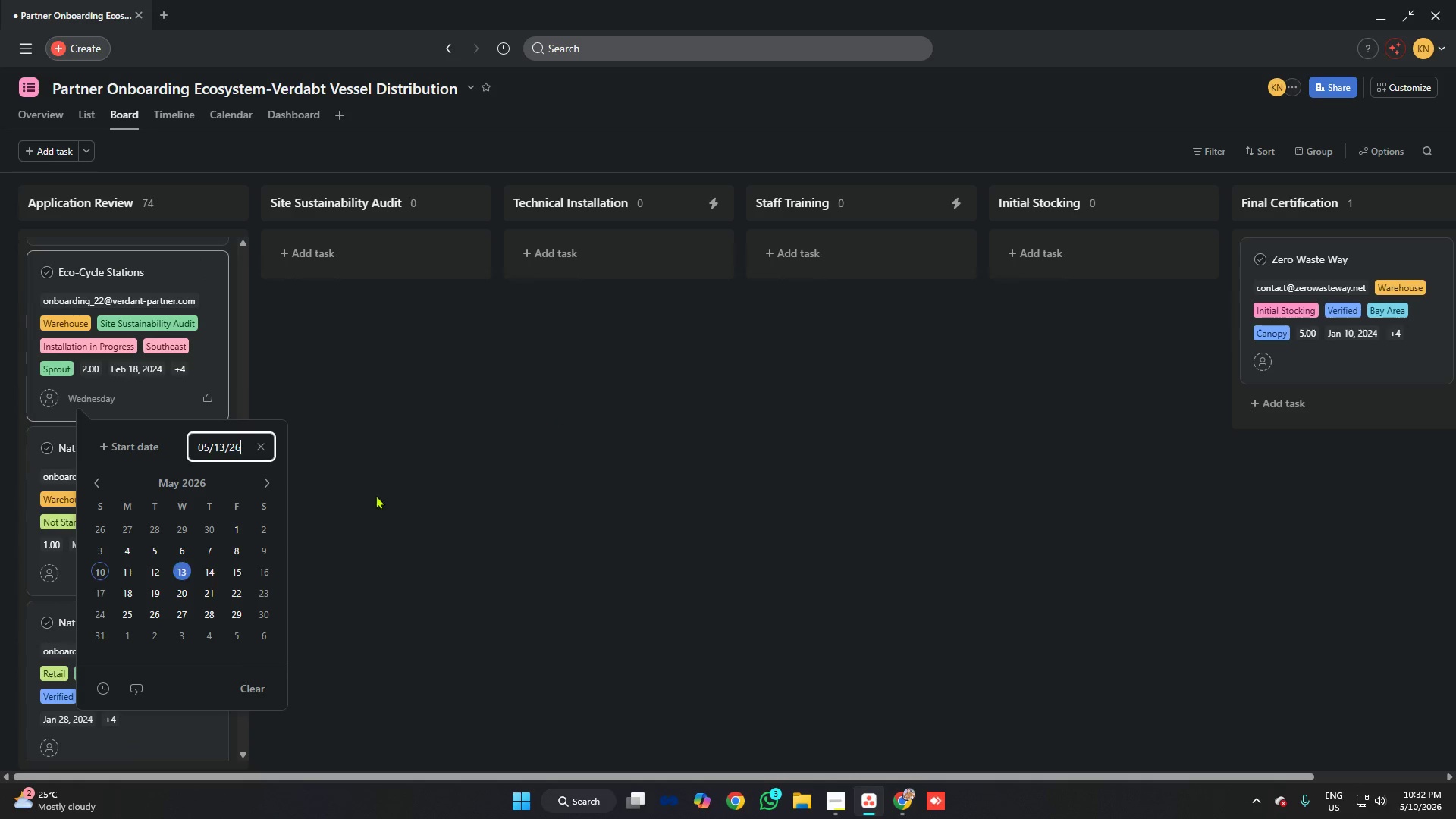 
left_click_drag(start_coordinate=[404, 475], to_coordinate=[410, 469])
 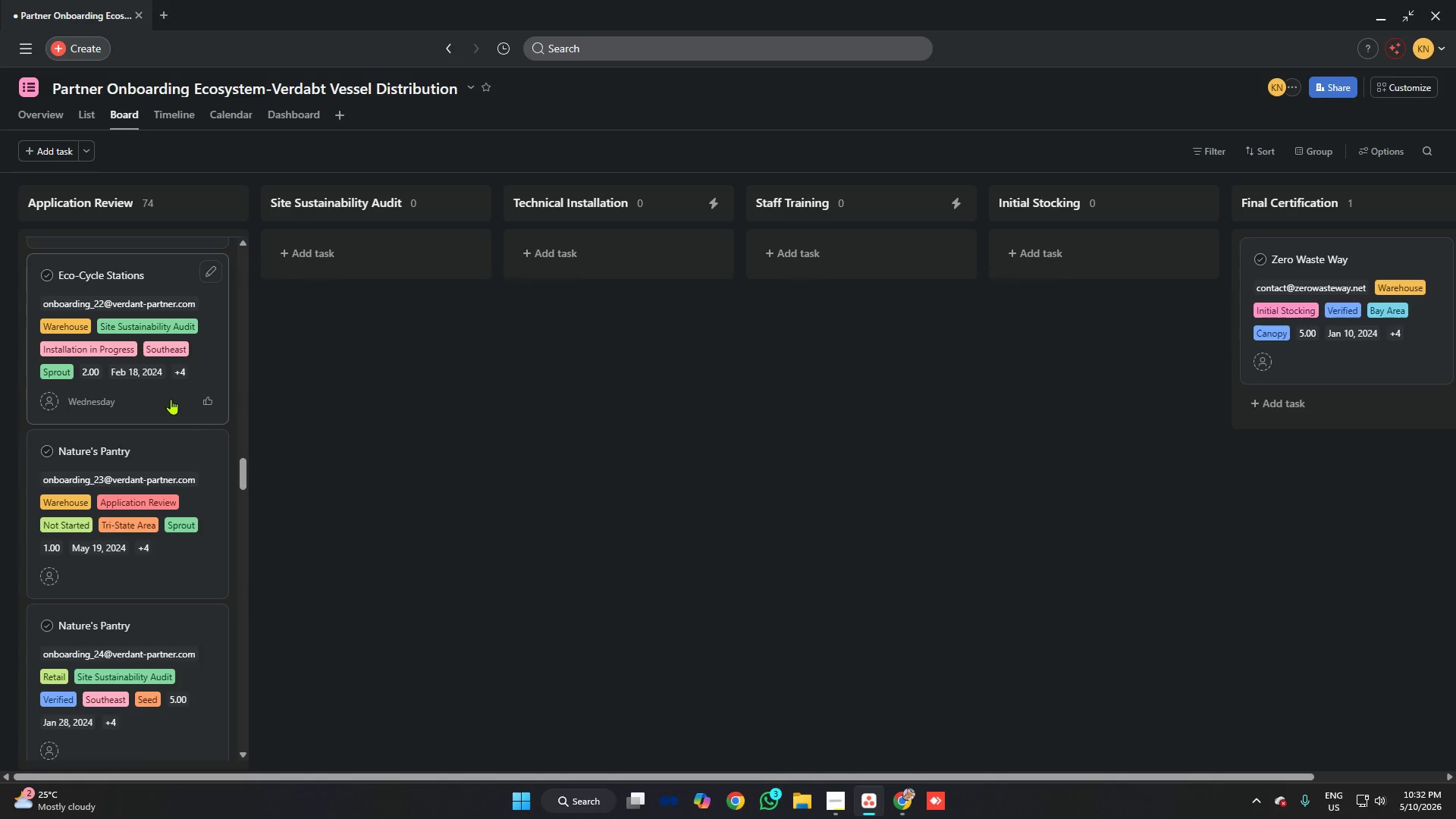 
scroll: coordinate [162, 397], scroll_direction: down, amount: 2.0
 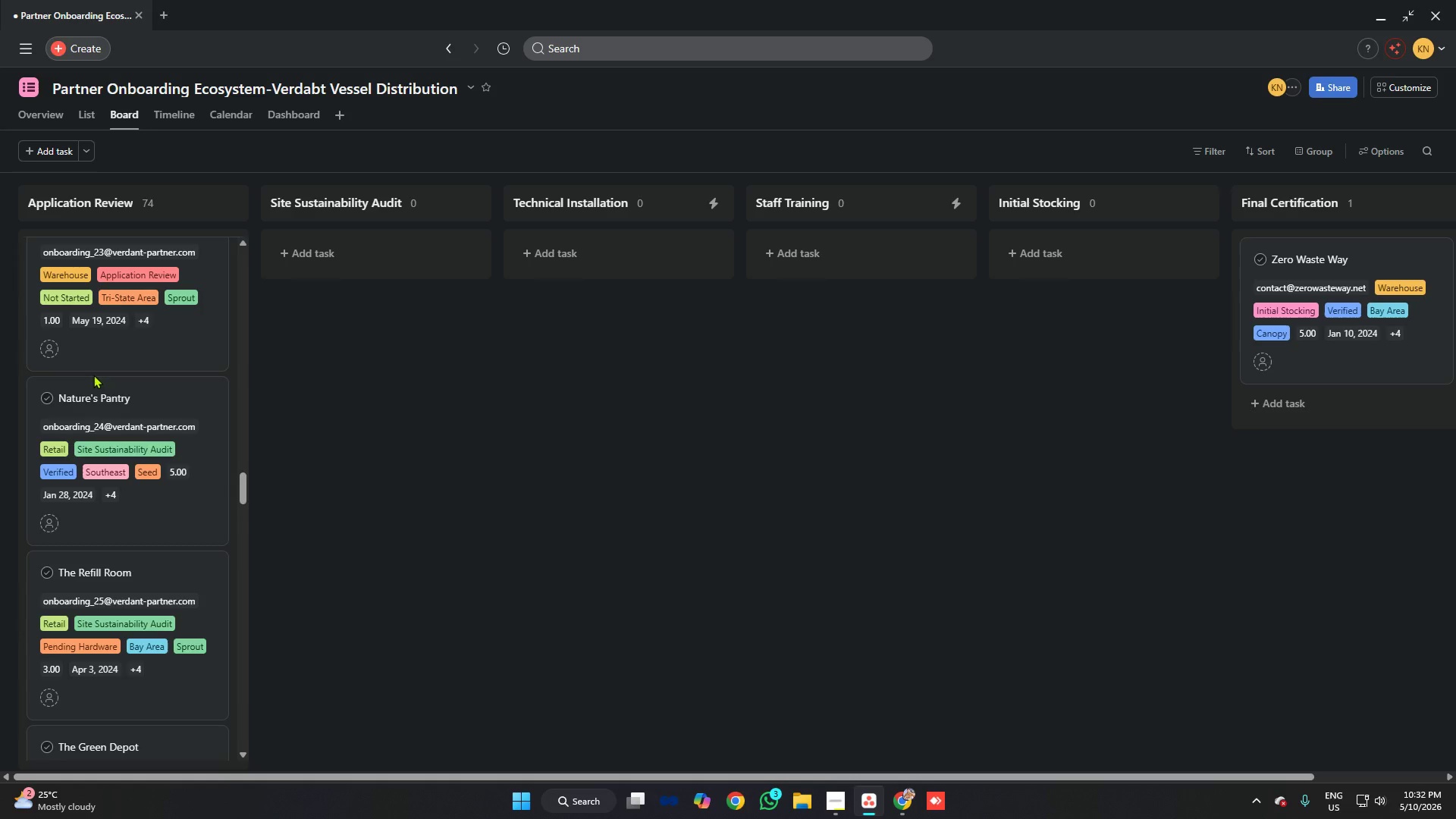 
left_click([72, 346])
 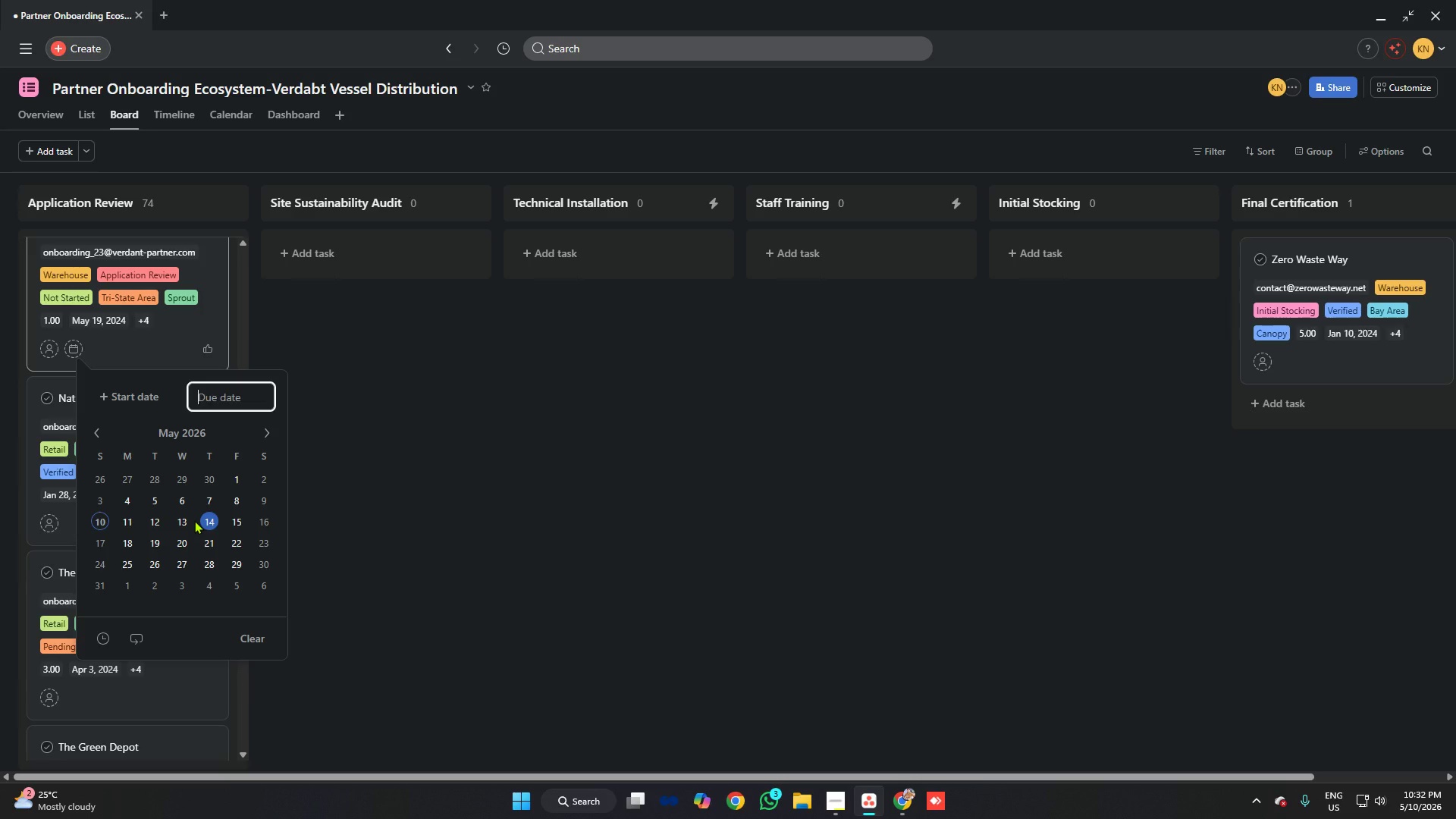 
left_click([186, 519])
 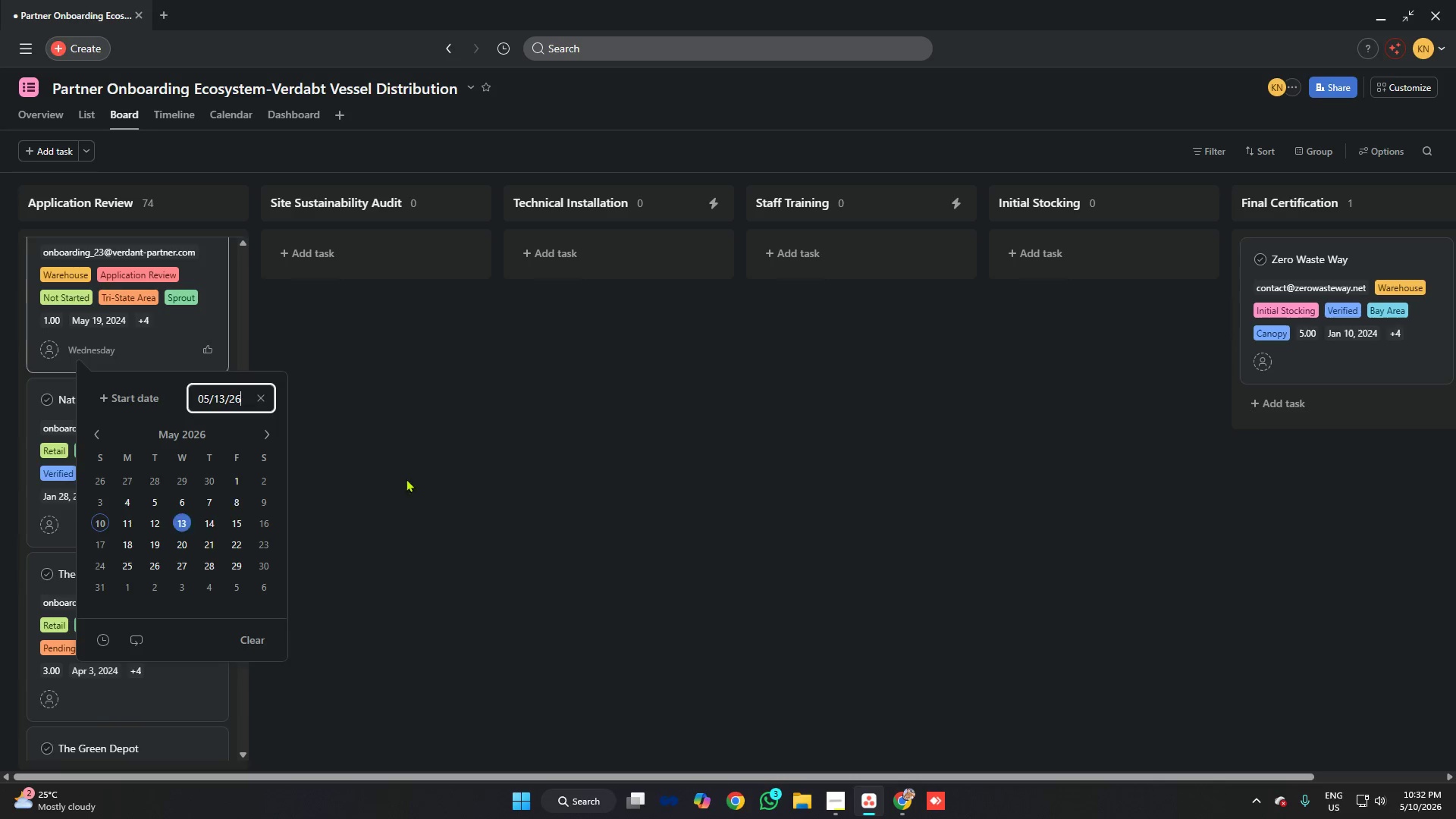 
left_click([436, 472])
 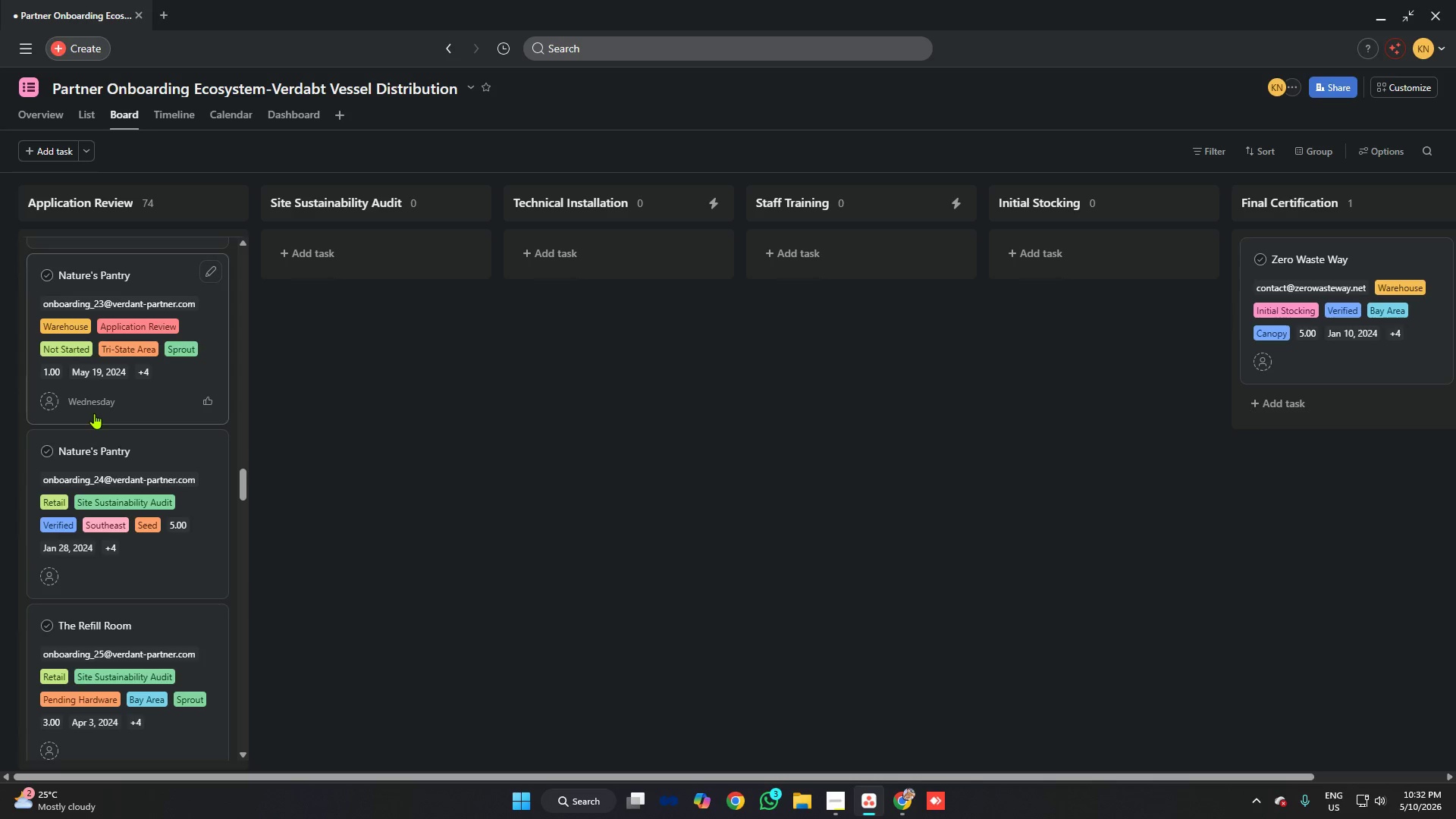 
scroll: coordinate [94, 413], scroll_direction: down, amount: 2.0
 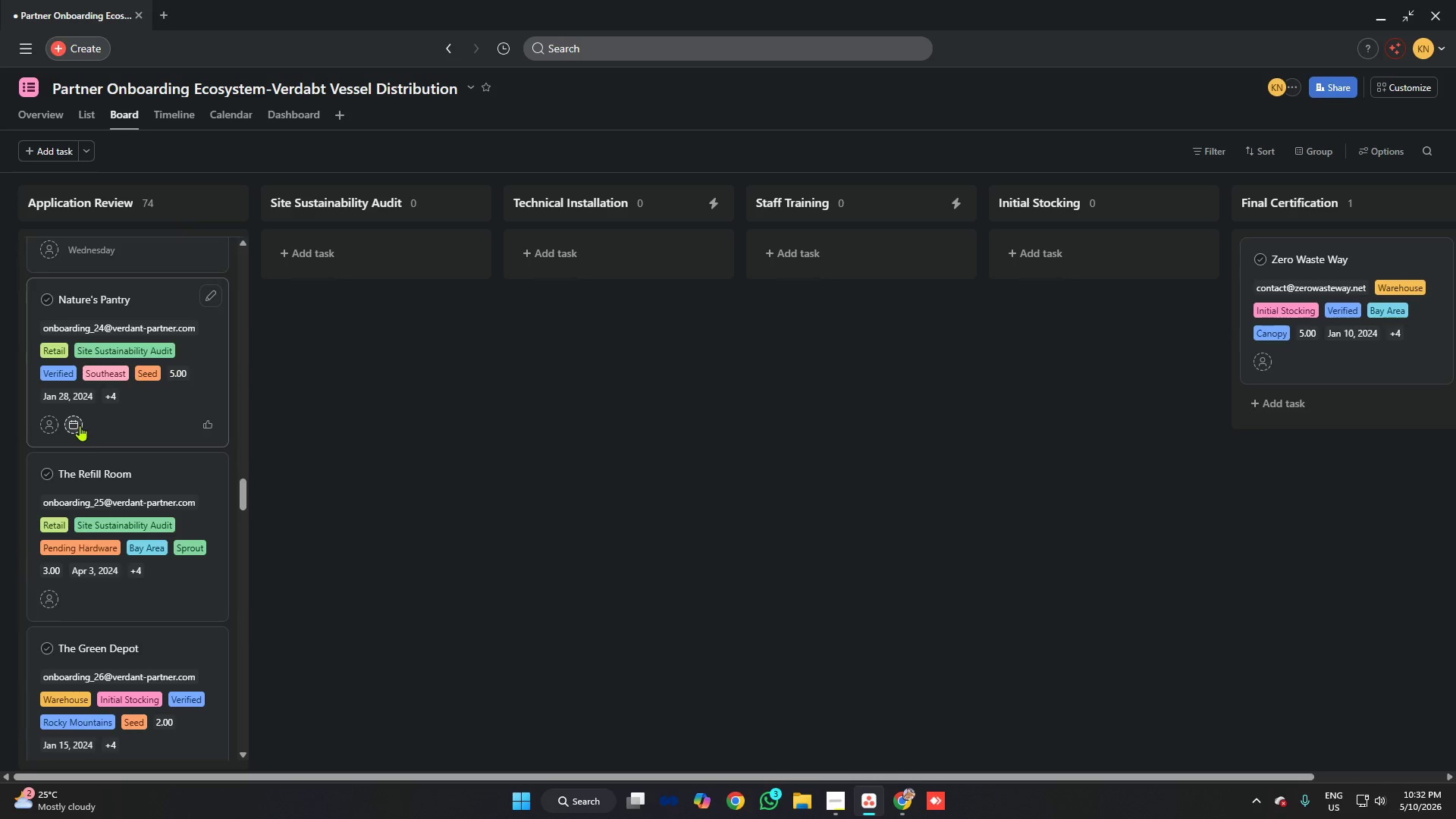 
left_click([76, 425])
 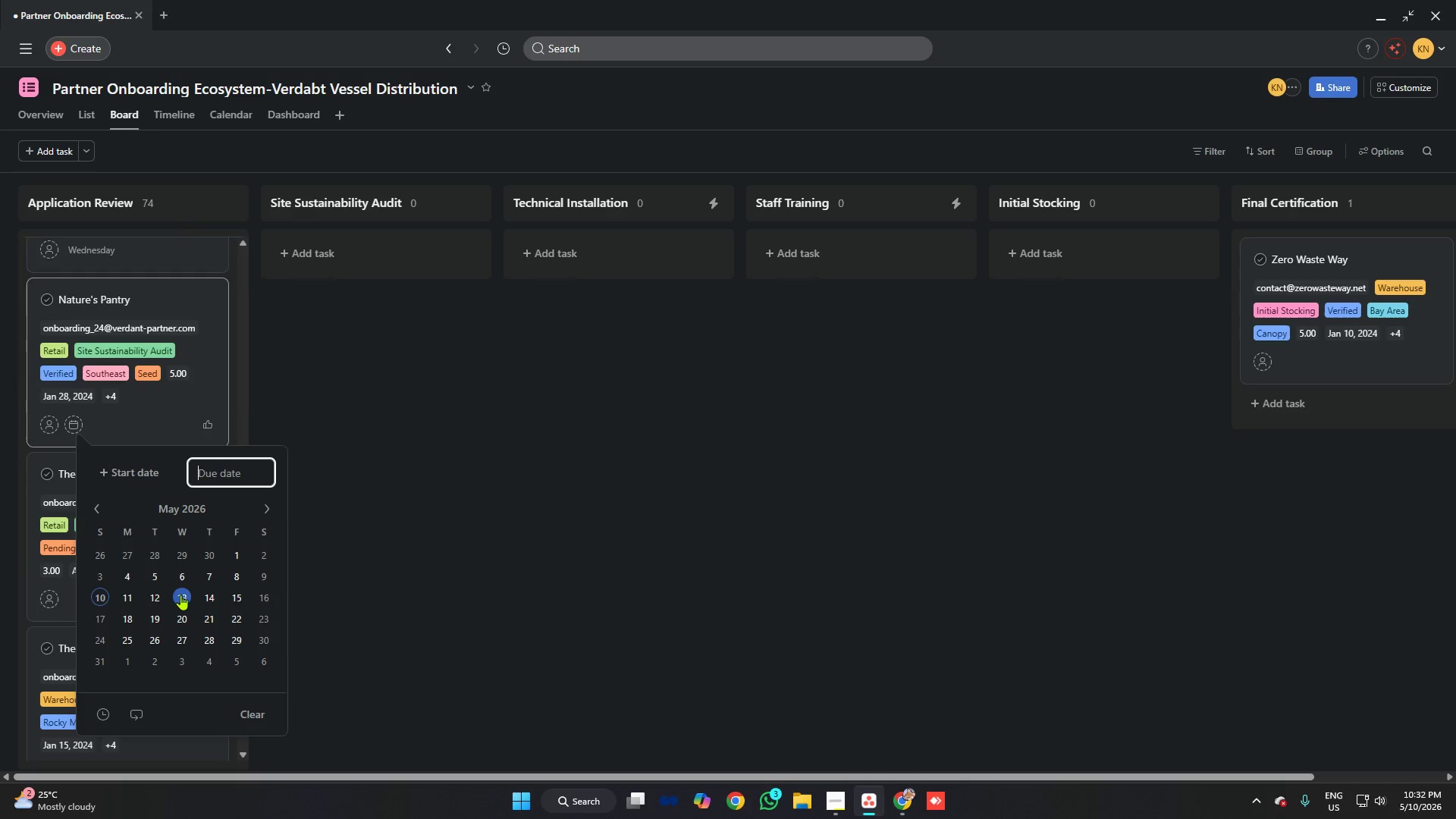 
left_click([180, 595])
 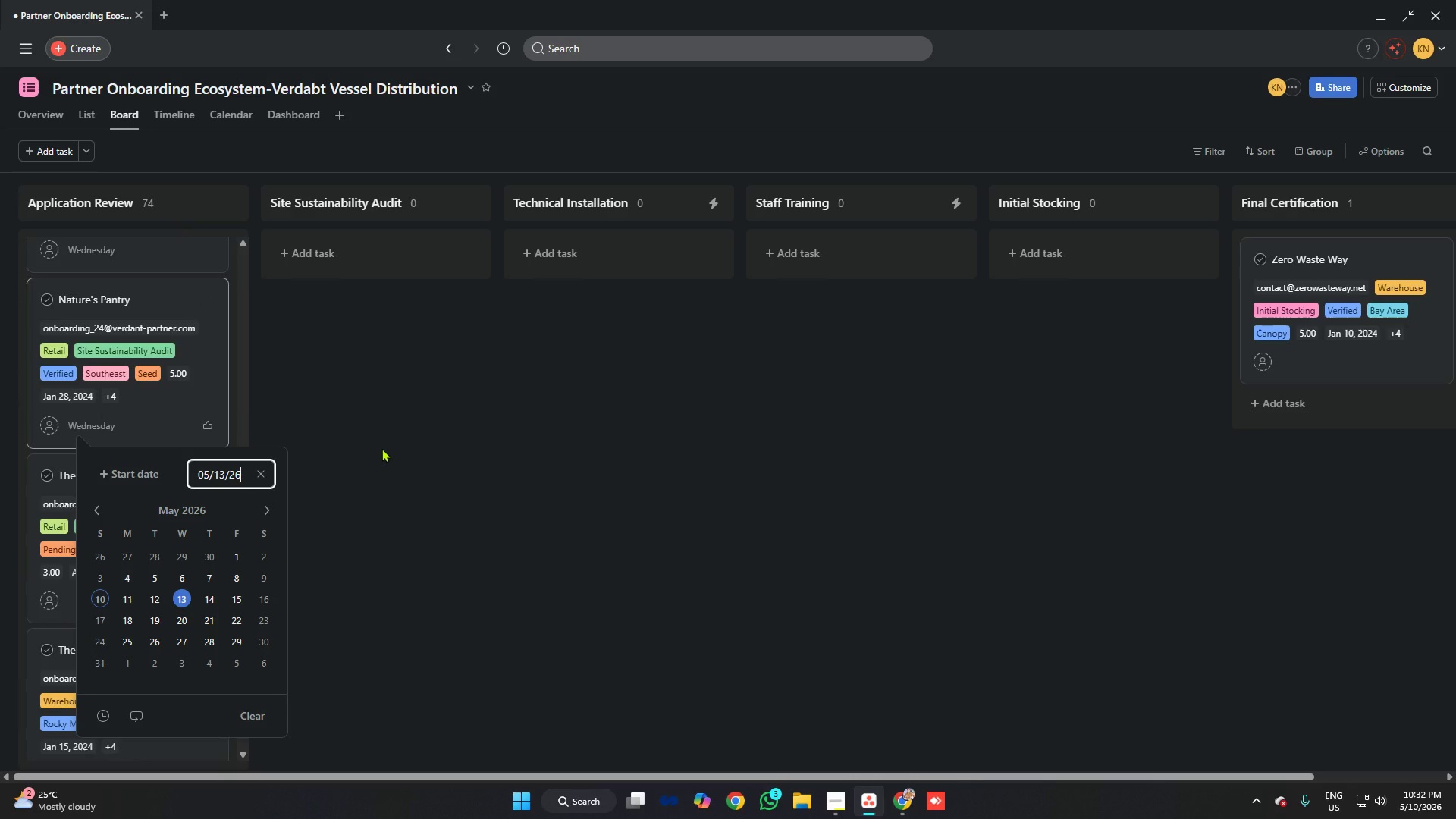 
left_click([381, 448])
 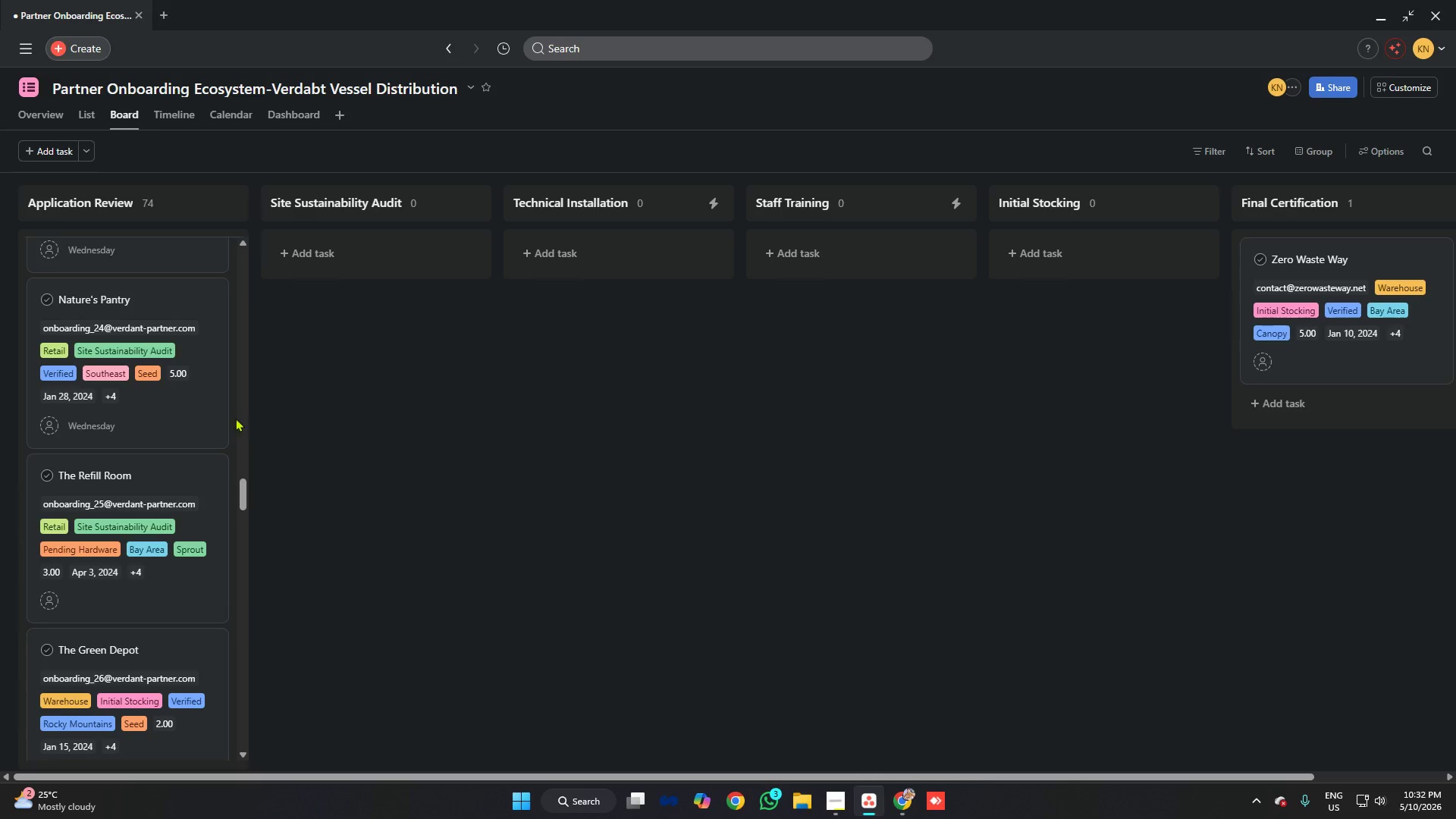 
scroll: coordinate [210, 414], scroll_direction: down, amount: 2.0
 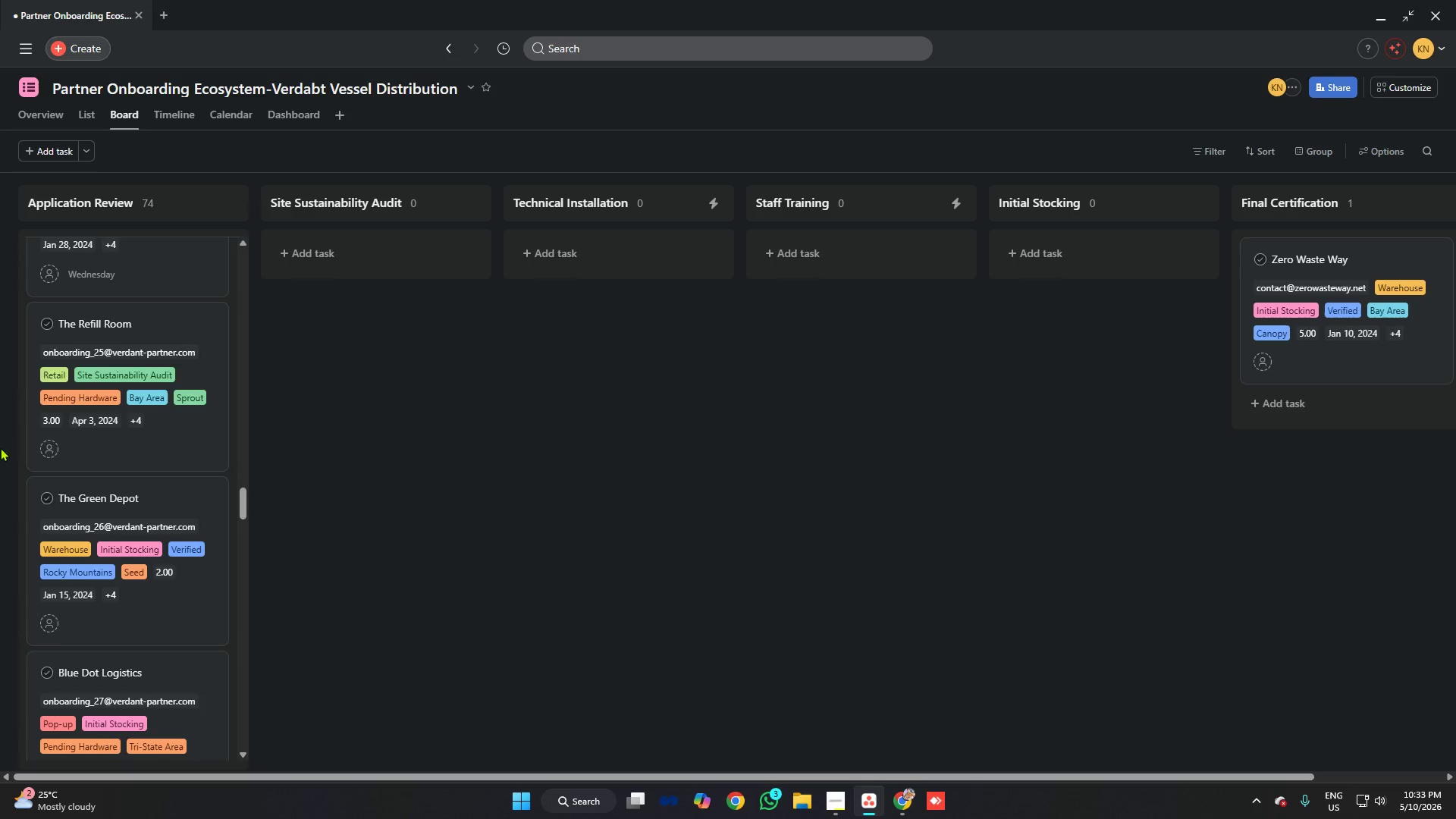 
left_click([77, 448])
 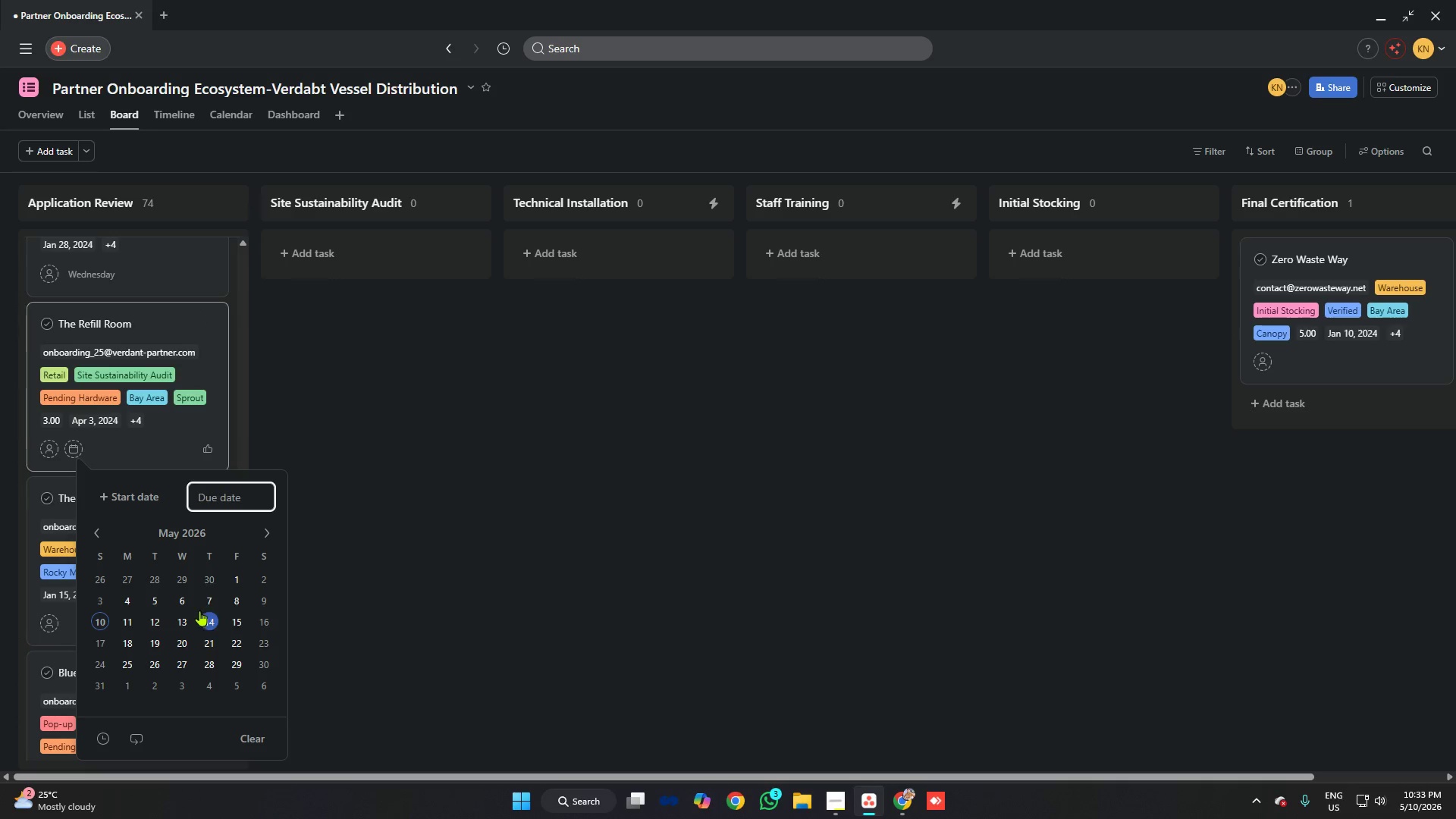 
left_click([185, 625])
 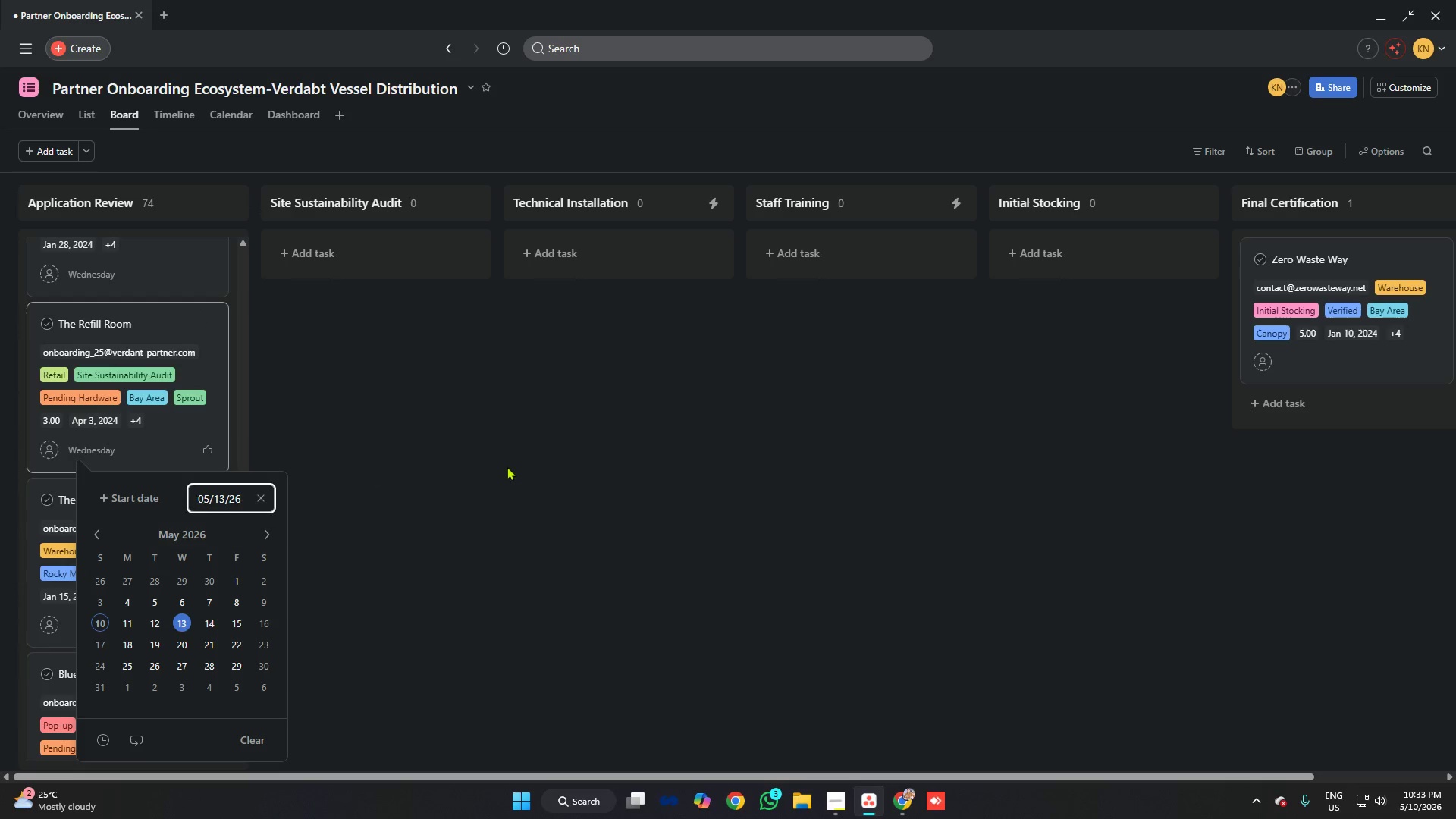 
left_click([507, 466])
 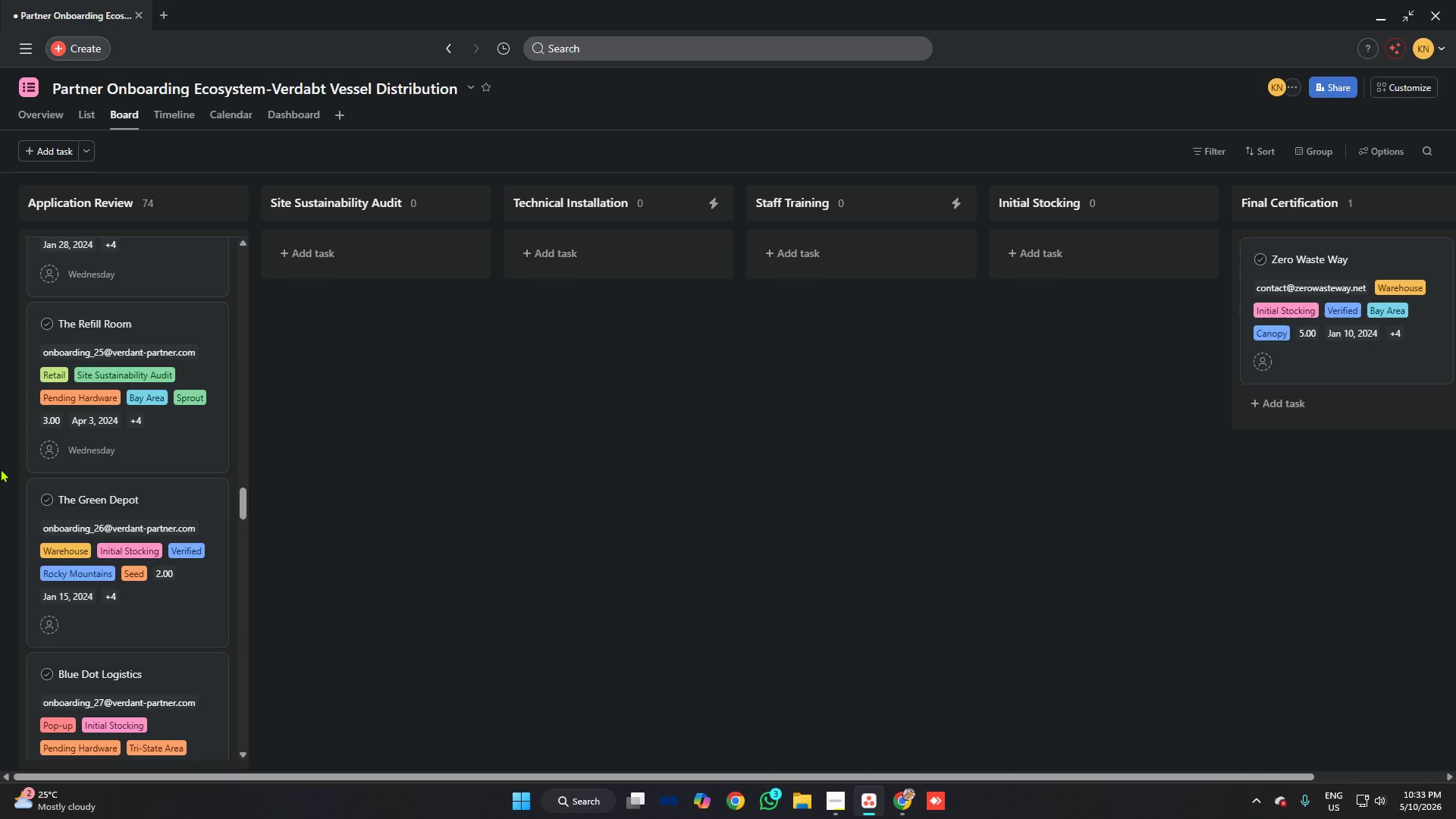 
scroll: coordinate [102, 468], scroll_direction: down, amount: 5.0
 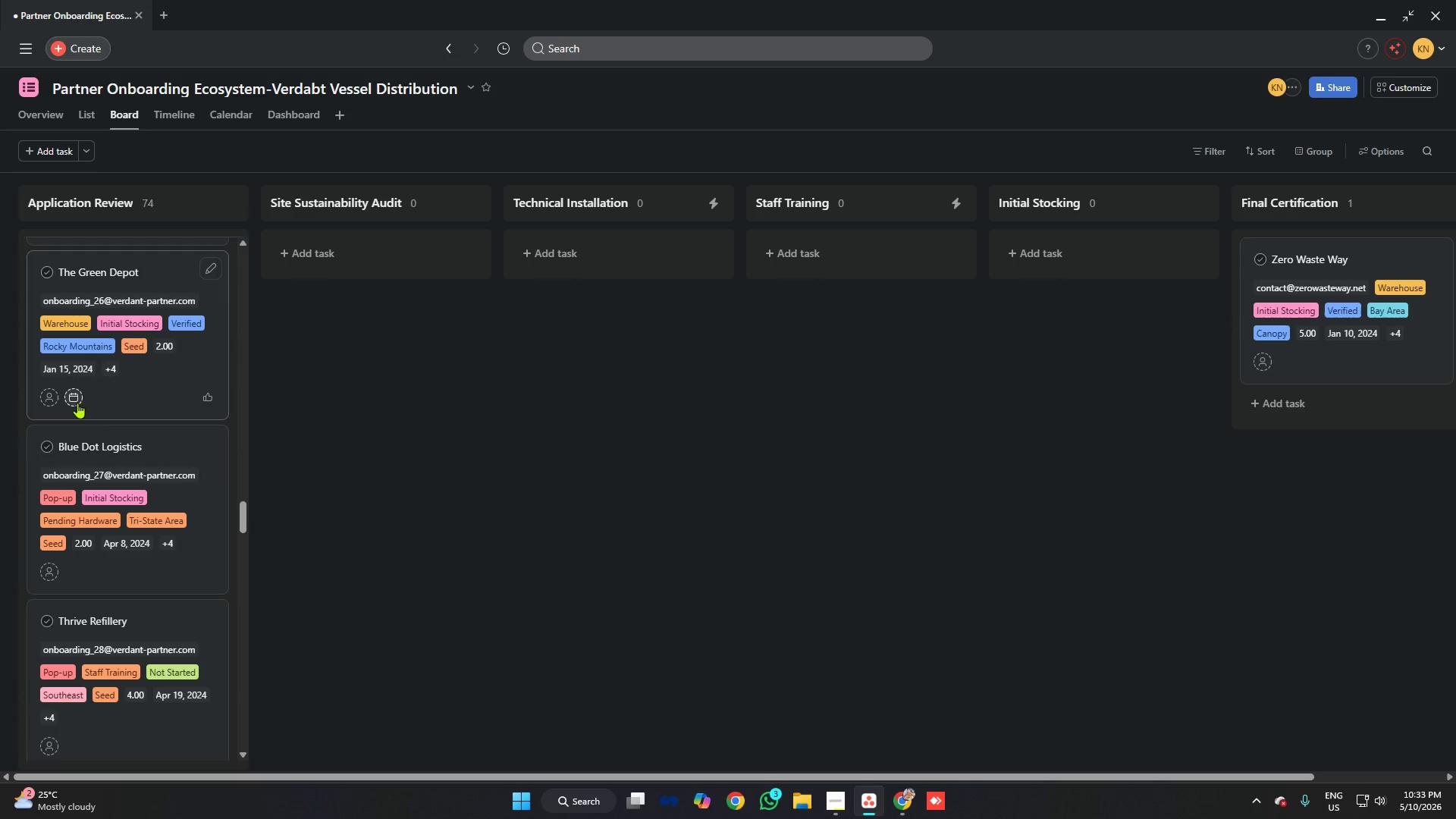 
left_click([72, 399])
 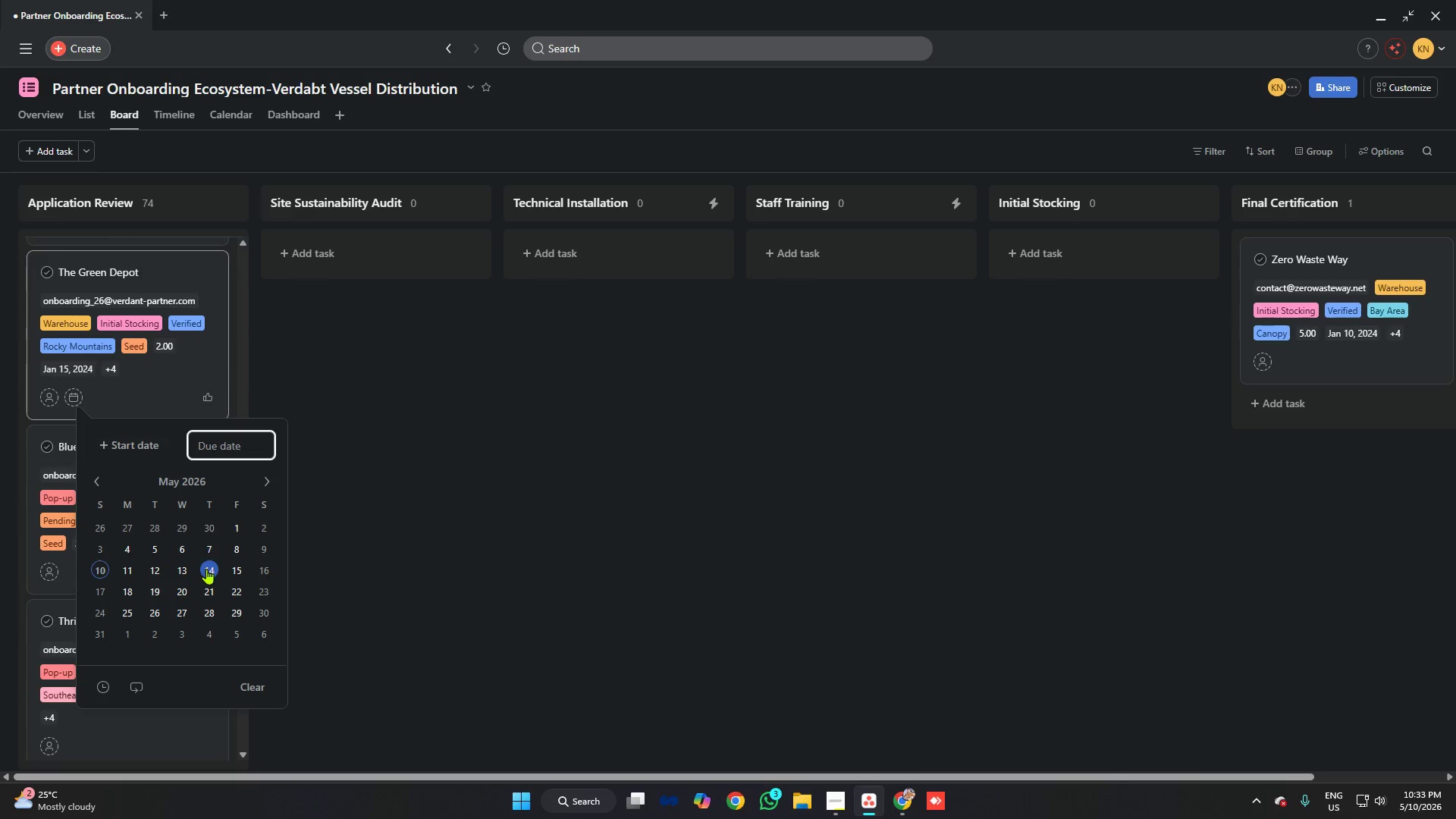 
left_click([206, 570])
 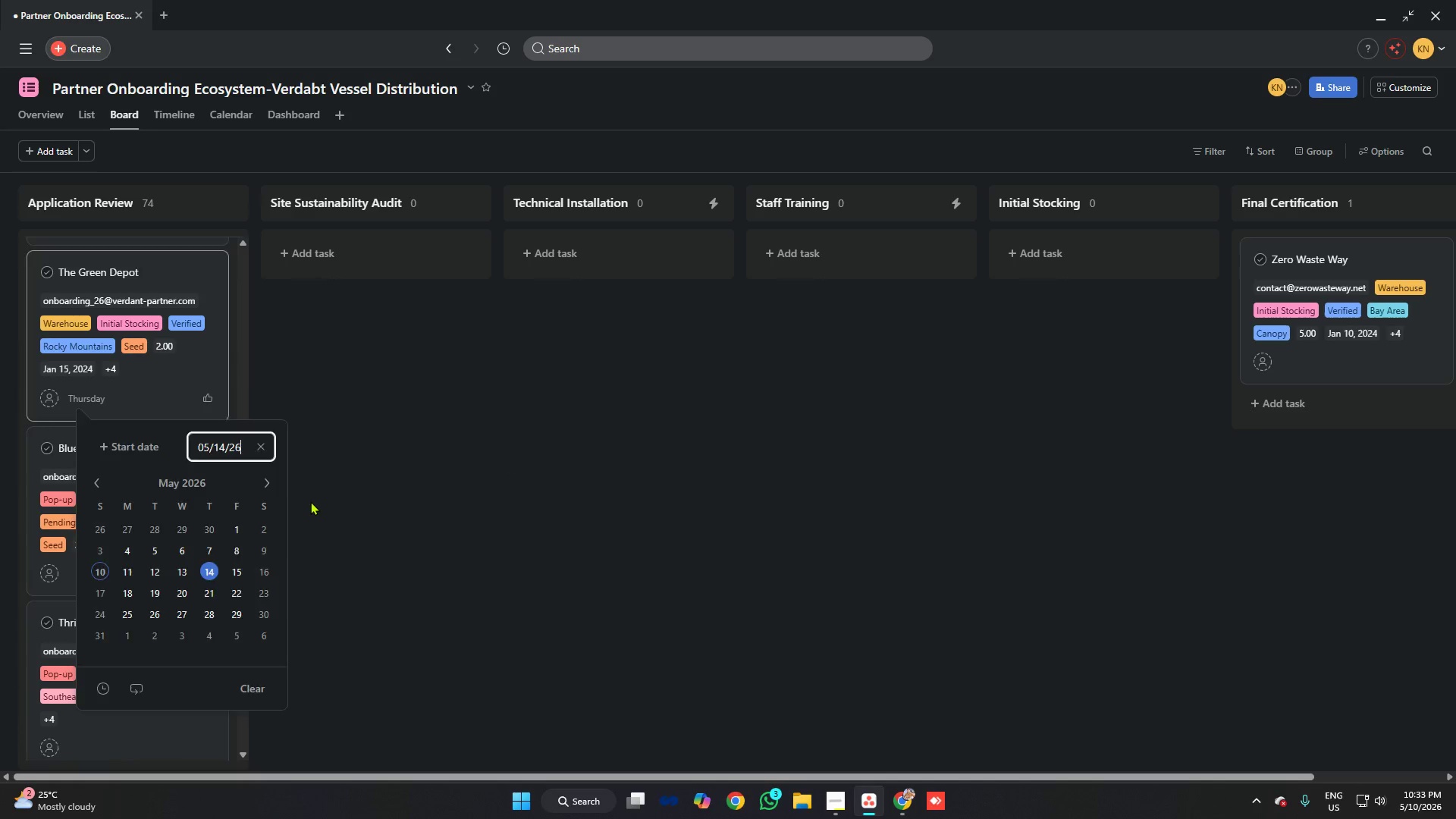 
left_click([310, 501])
 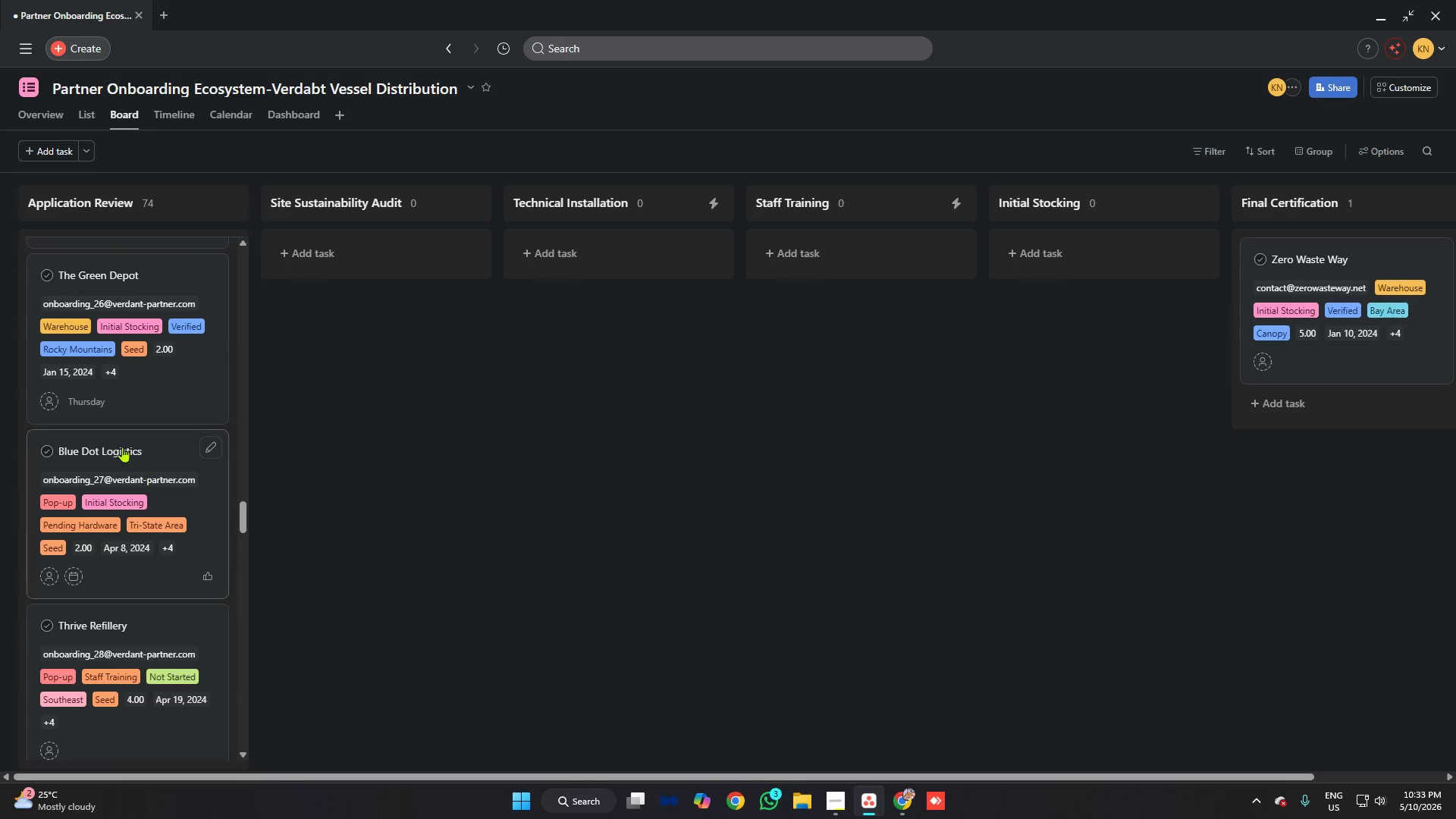 
scroll: coordinate [127, 445], scroll_direction: down, amount: 3.0
 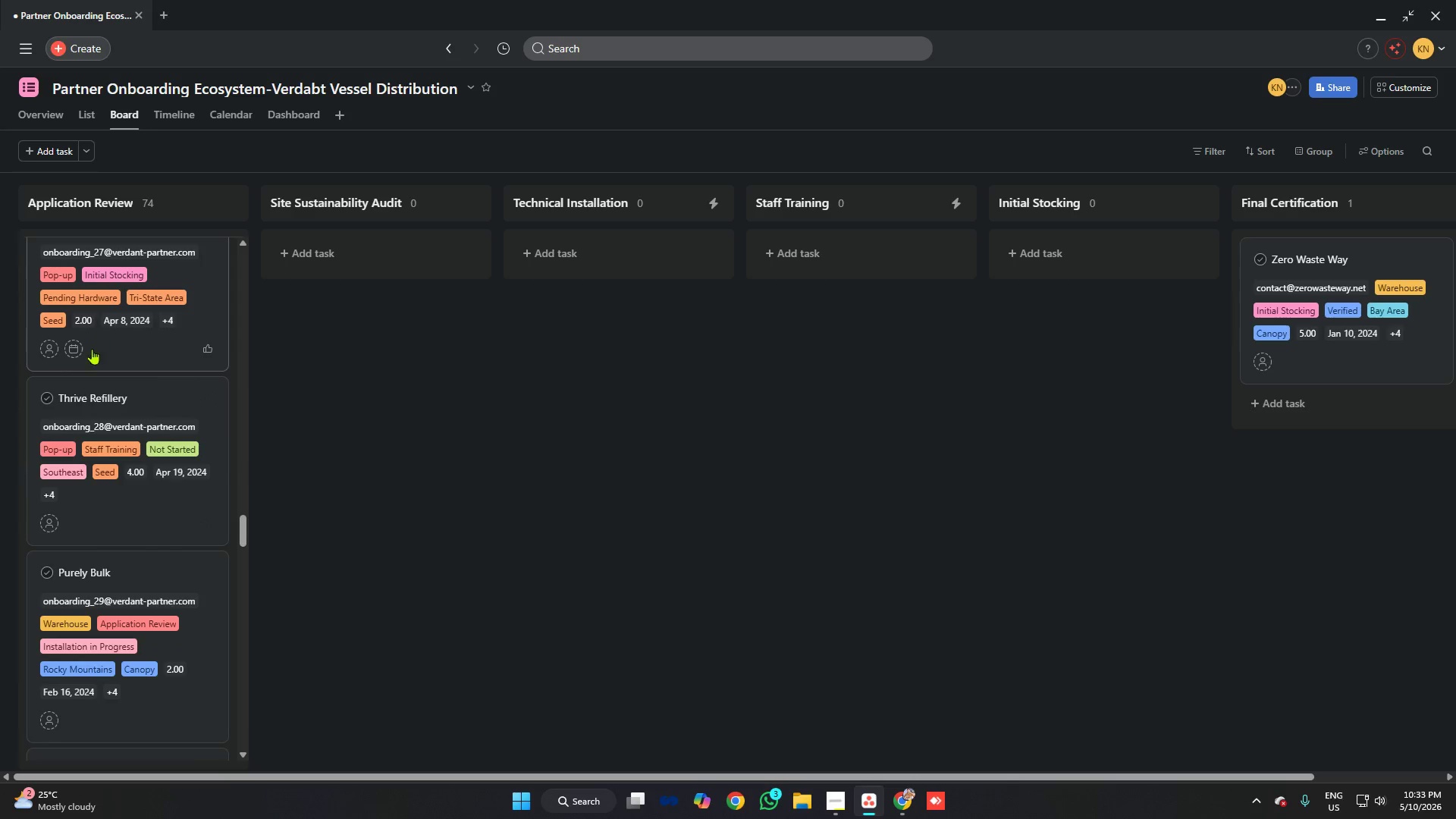 
left_click([72, 356])
 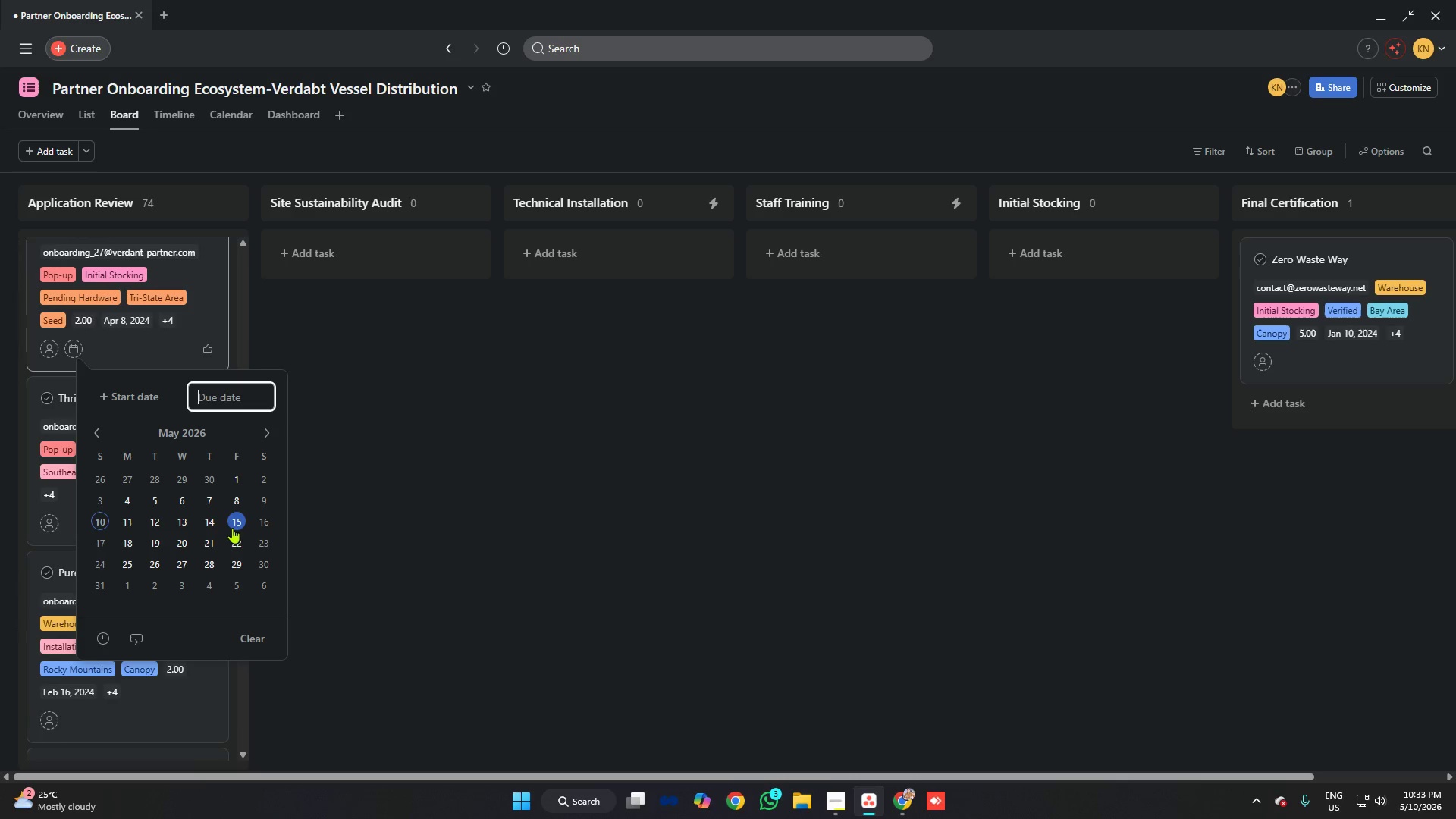 
left_click([214, 525])
 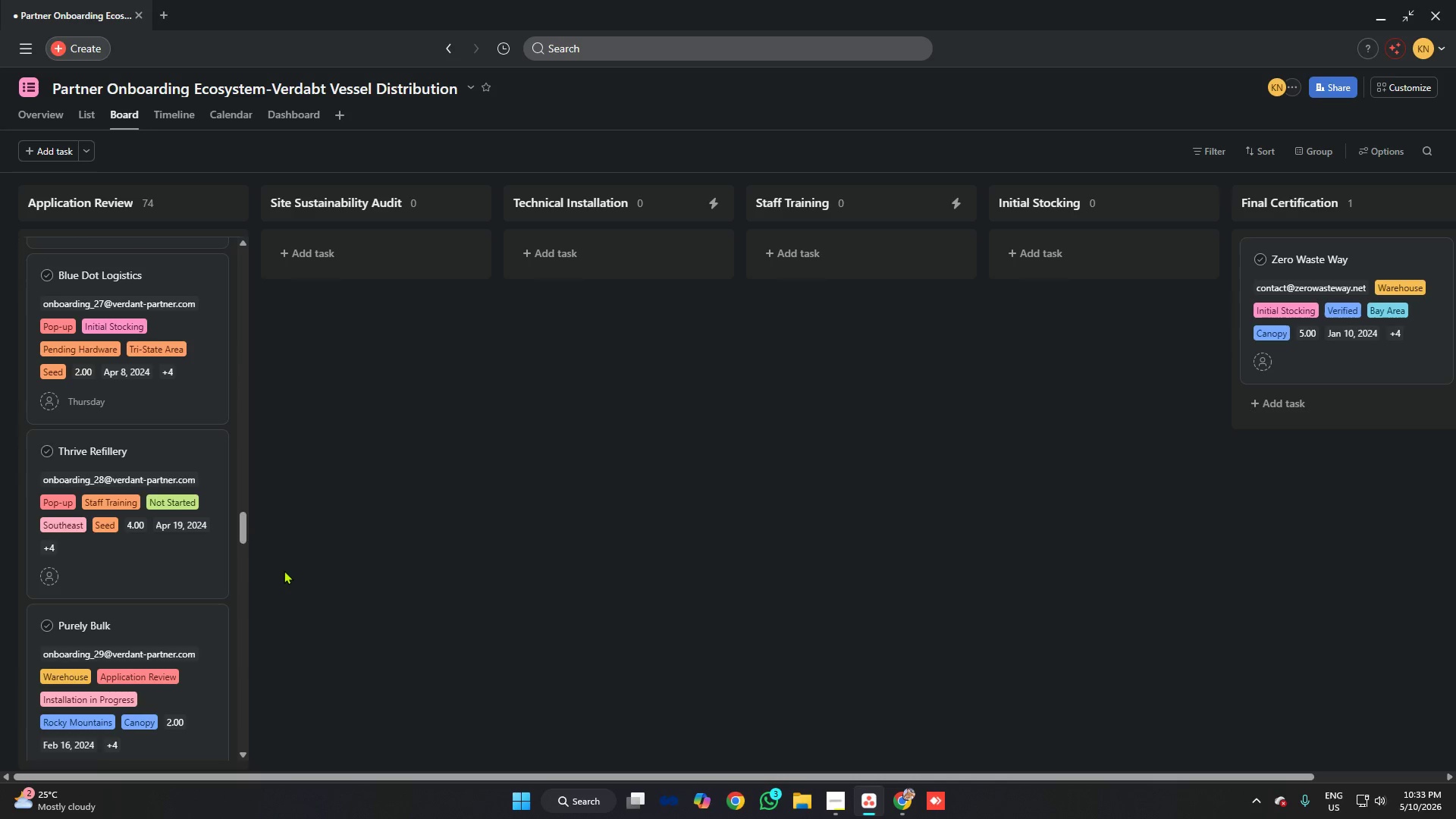 
wait(6.3)
 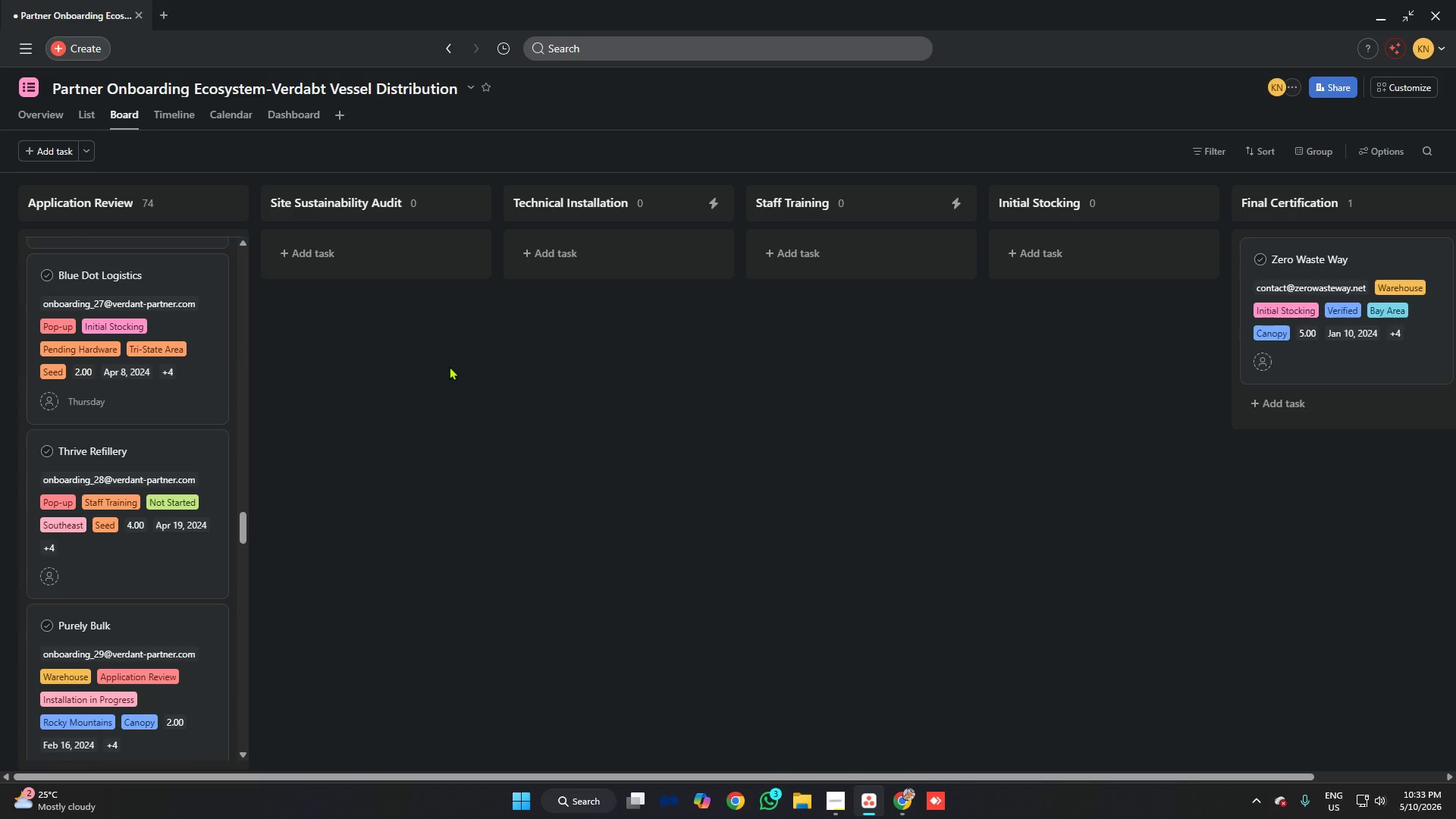 
left_click([74, 577])
 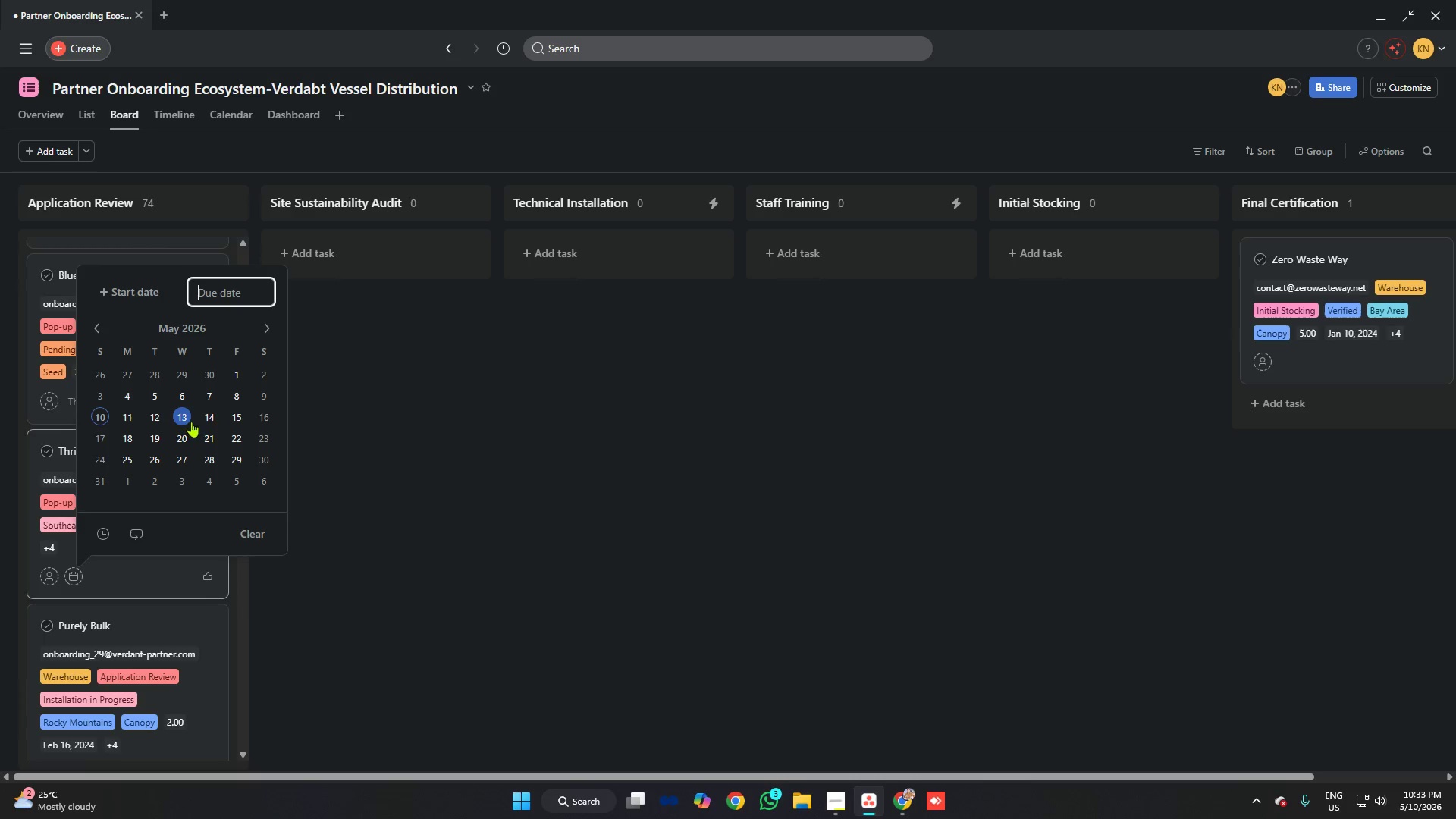 
left_click([209, 419])
 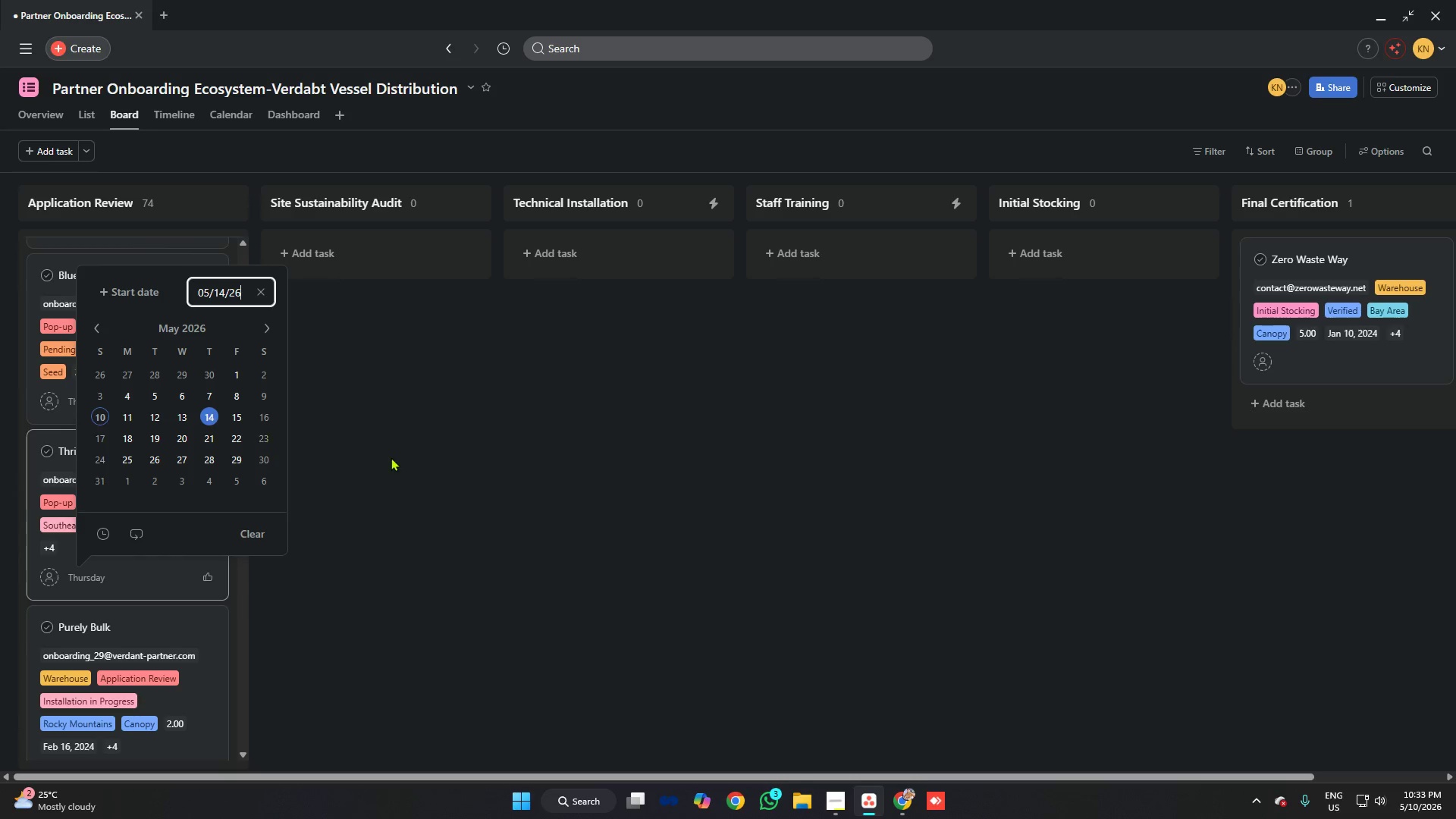 
left_click([391, 457])
 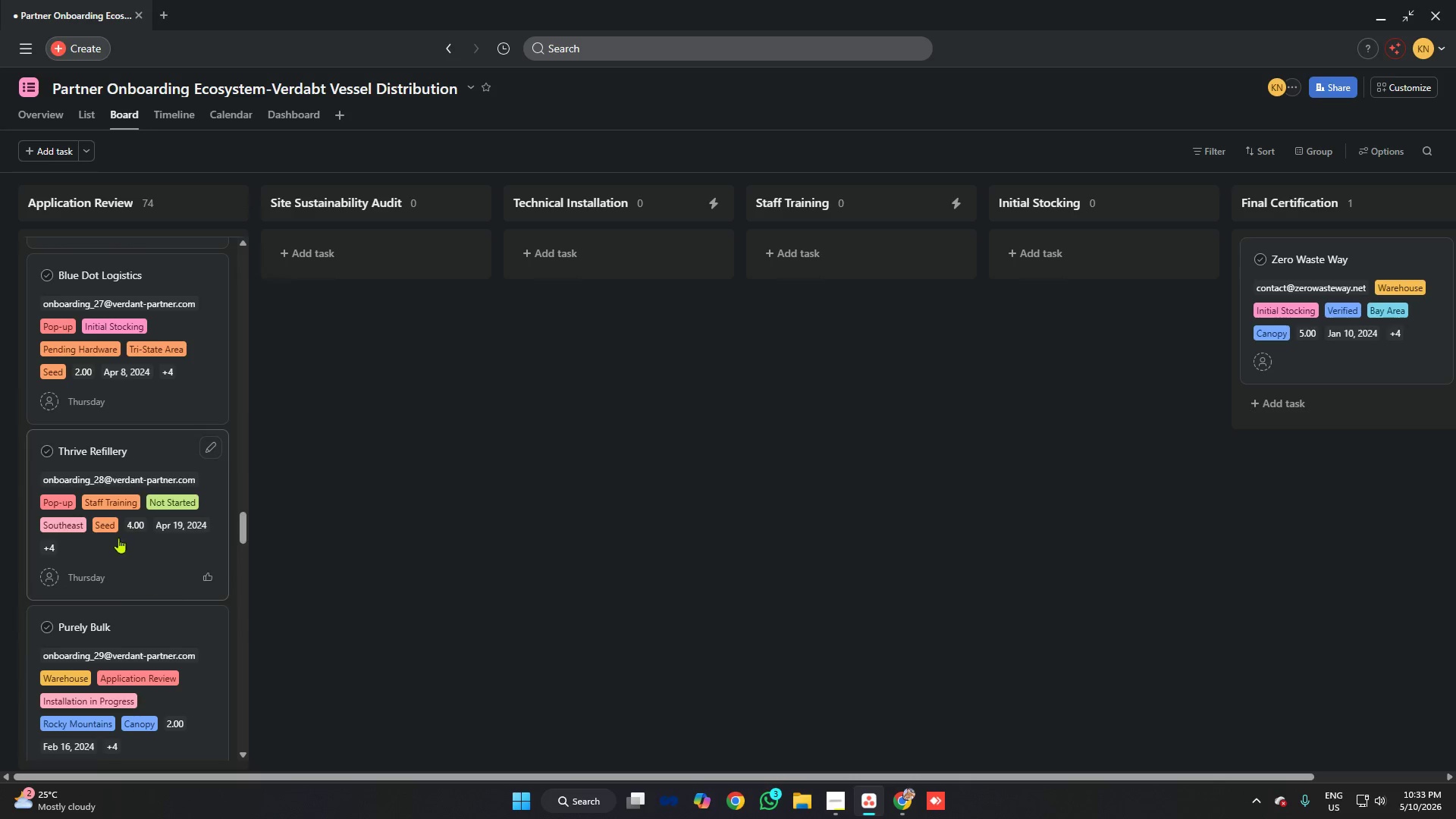 
scroll: coordinate [116, 517], scroll_direction: down, amount: 3.0
 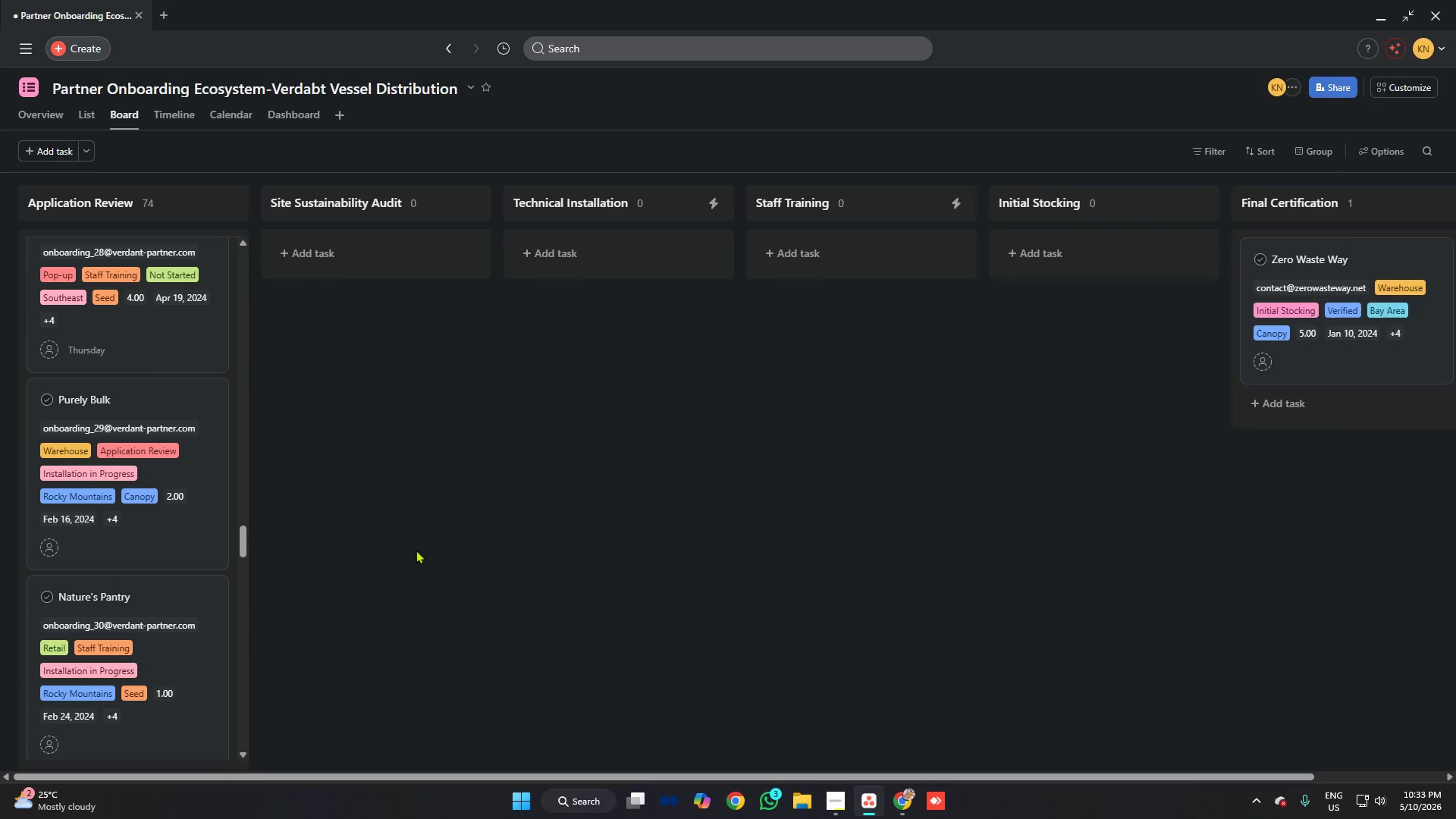 
left_click([75, 551])
 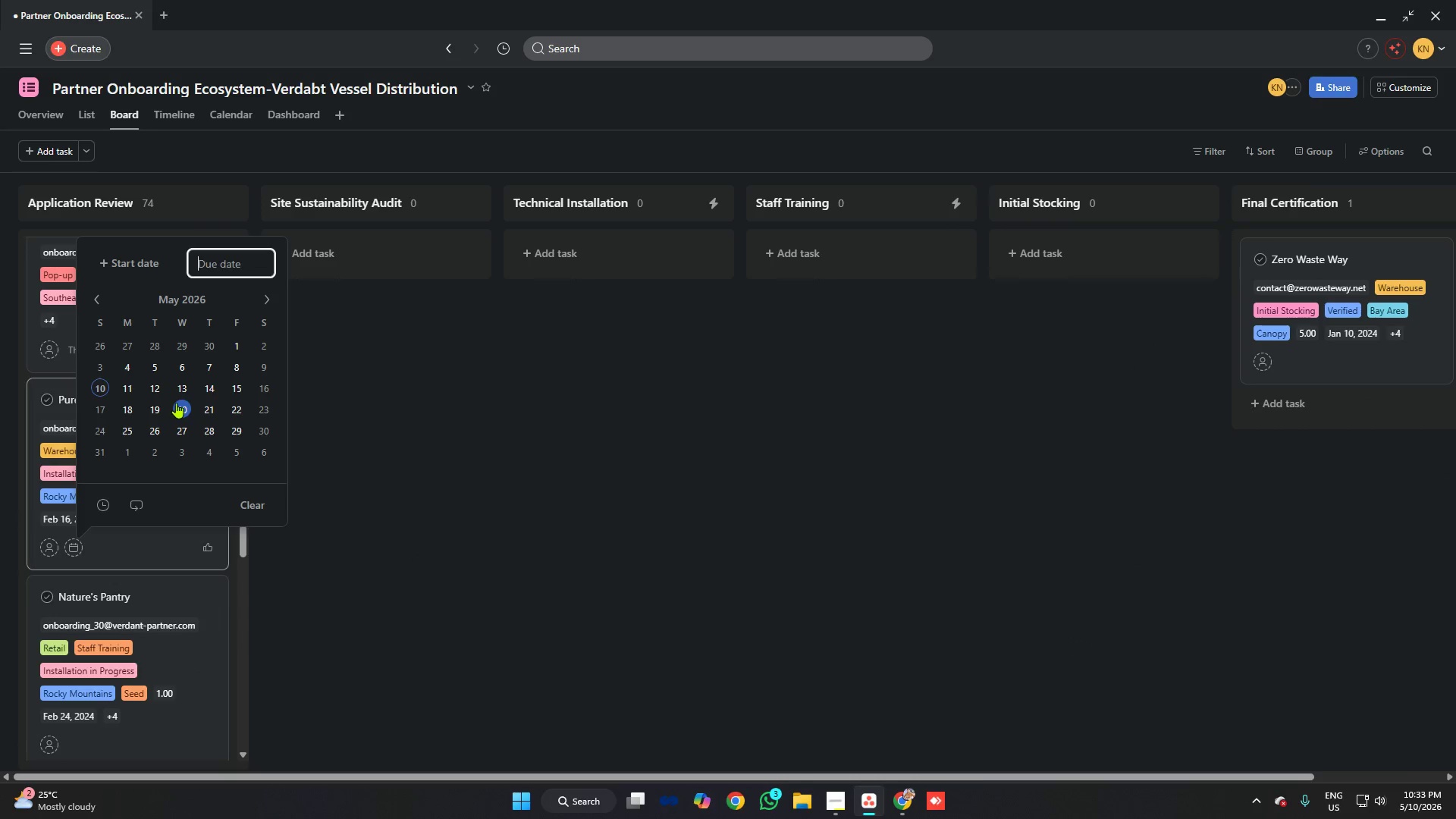 
left_click([177, 393])
 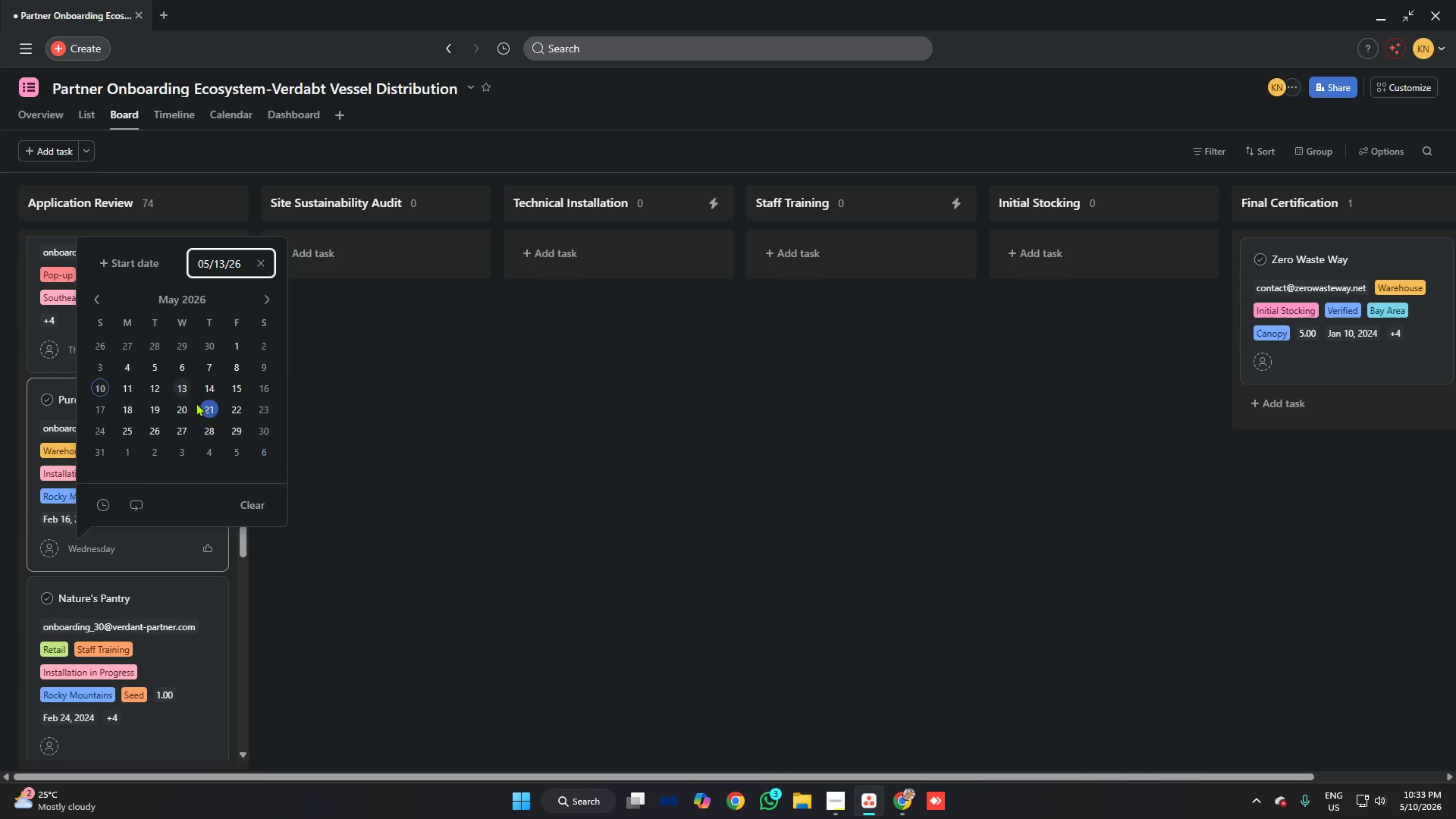 
left_click([199, 388])
 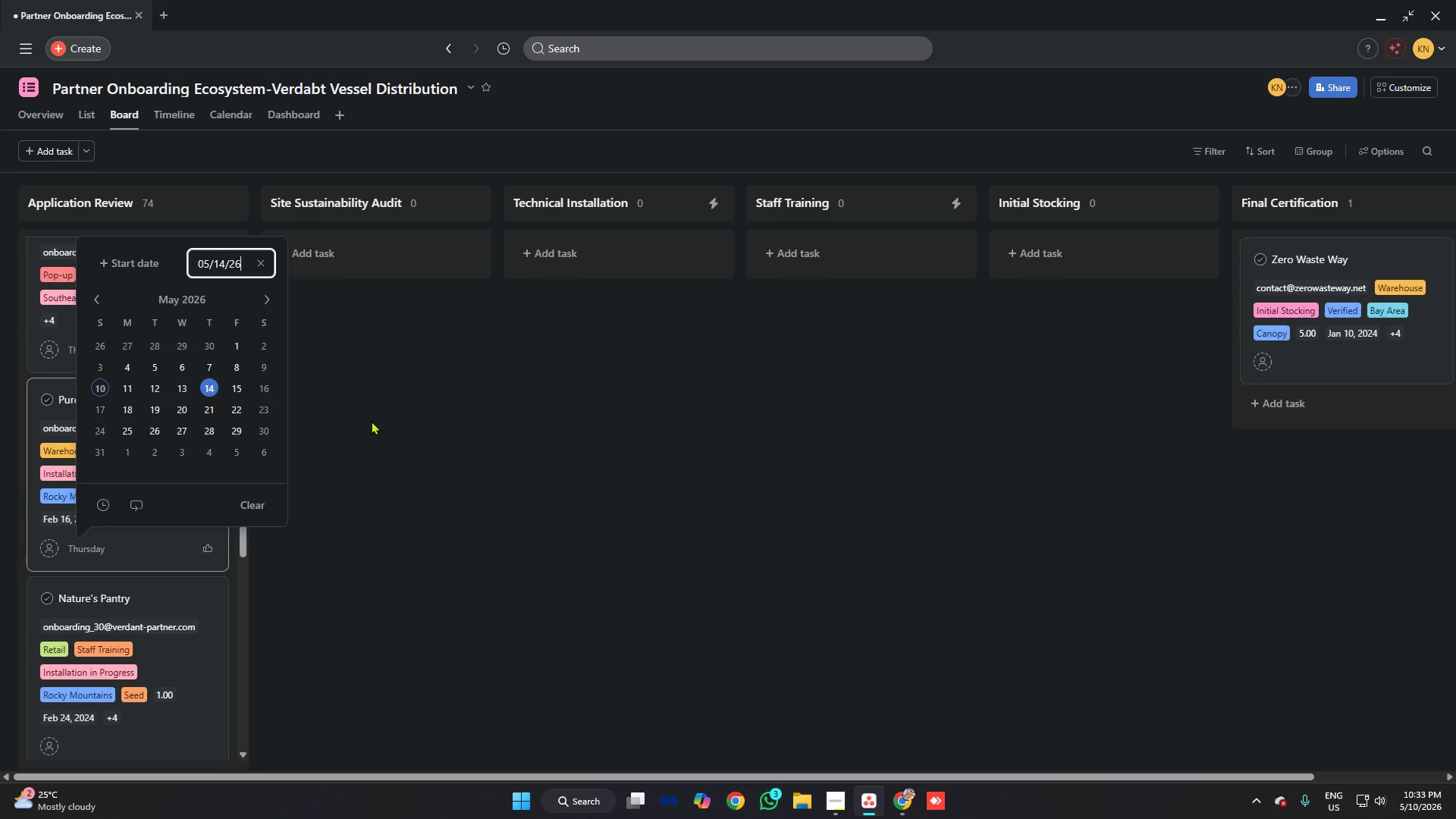 
left_click([371, 421])
 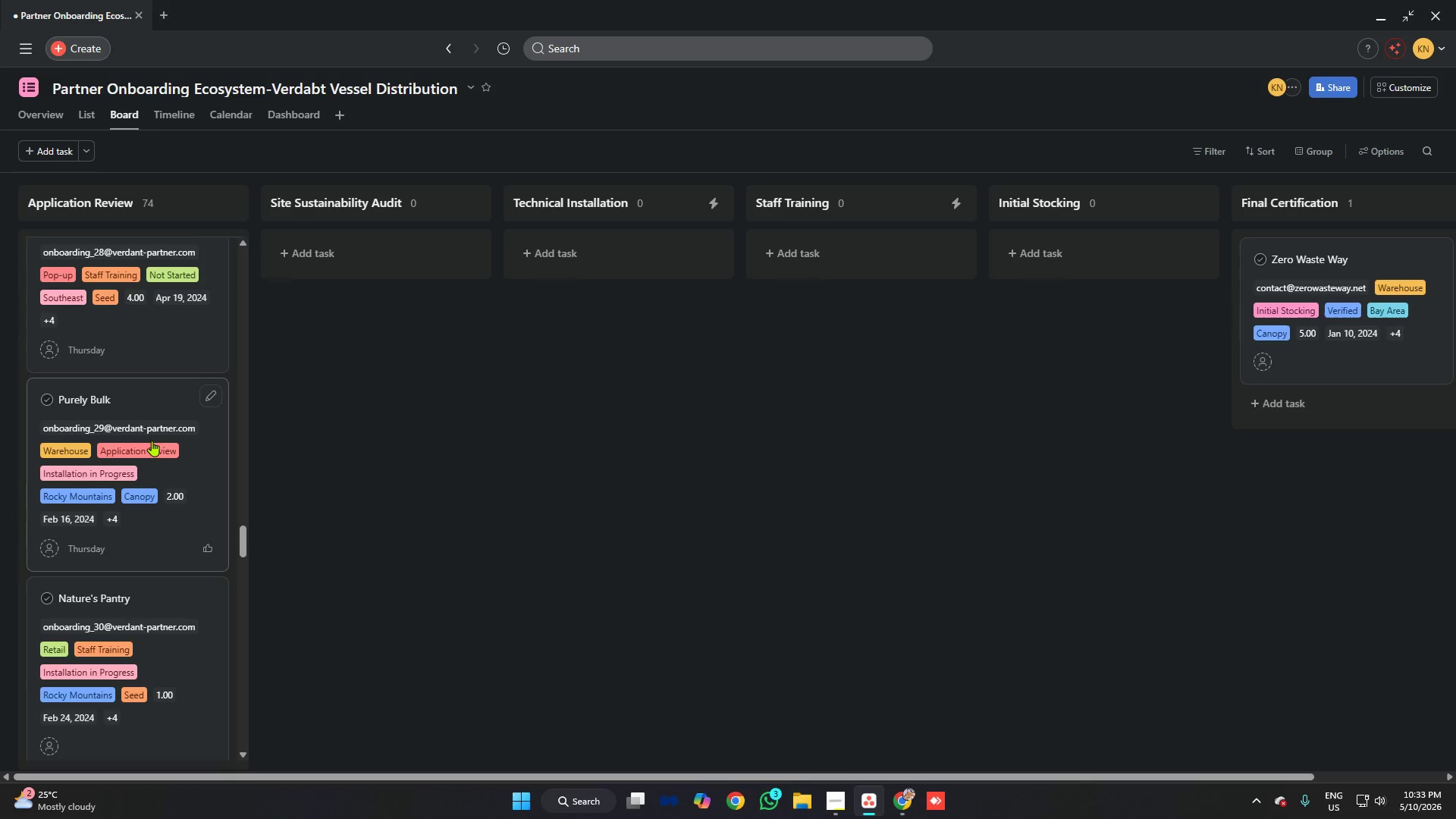 
scroll: coordinate [146, 405], scroll_direction: down, amount: 4.0
 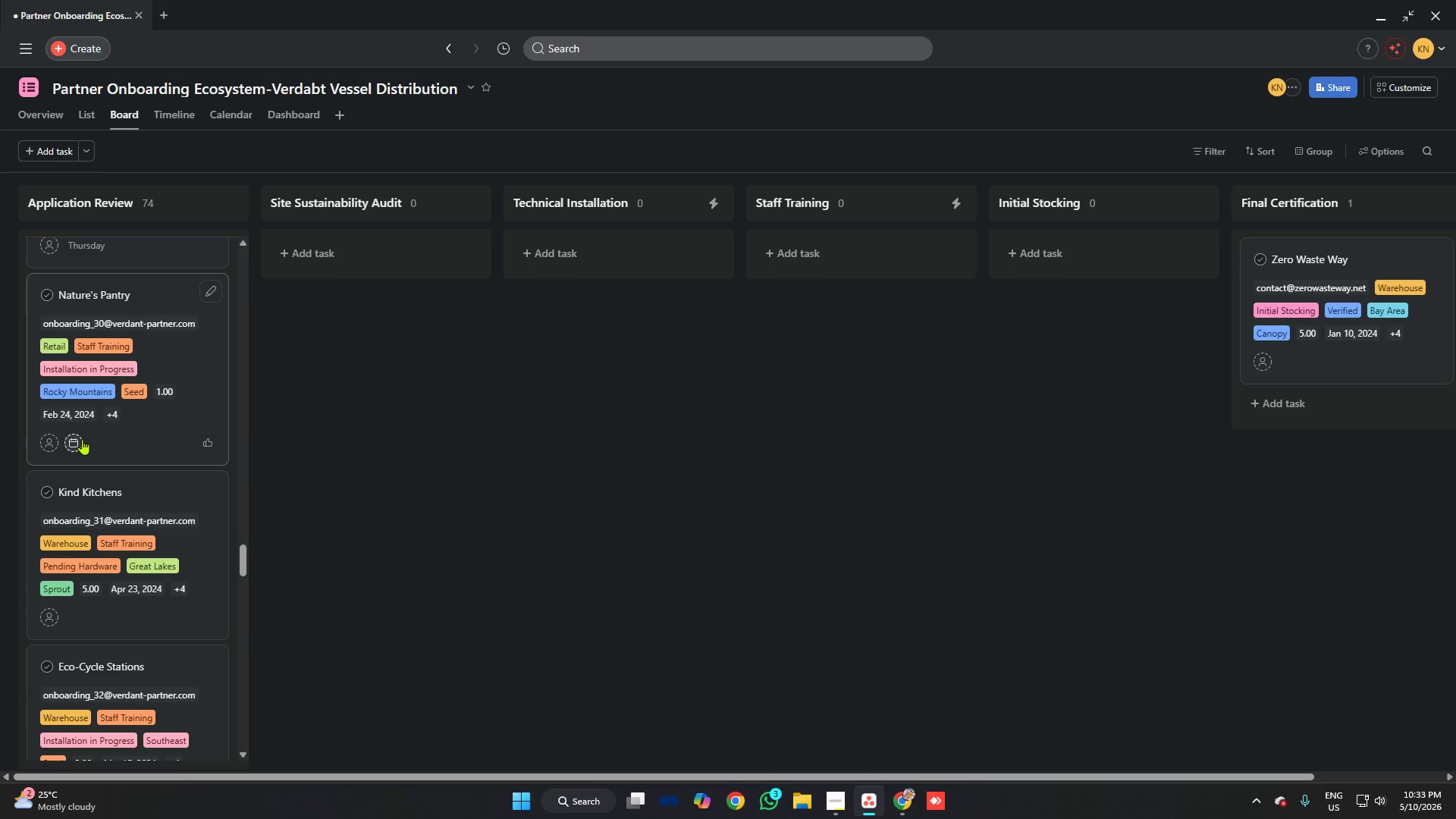 
left_click([75, 438])
 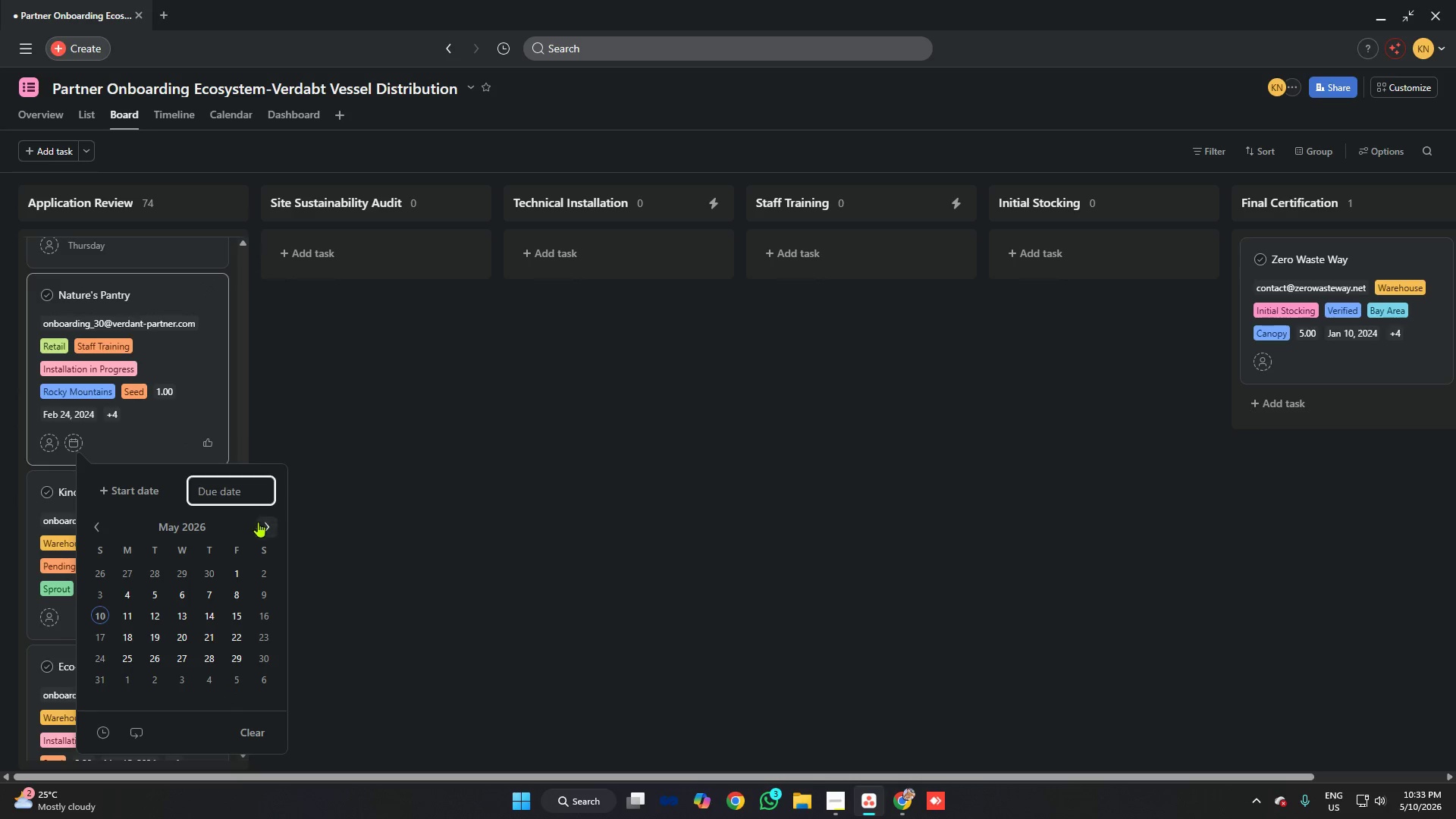 
left_click([228, 622])
 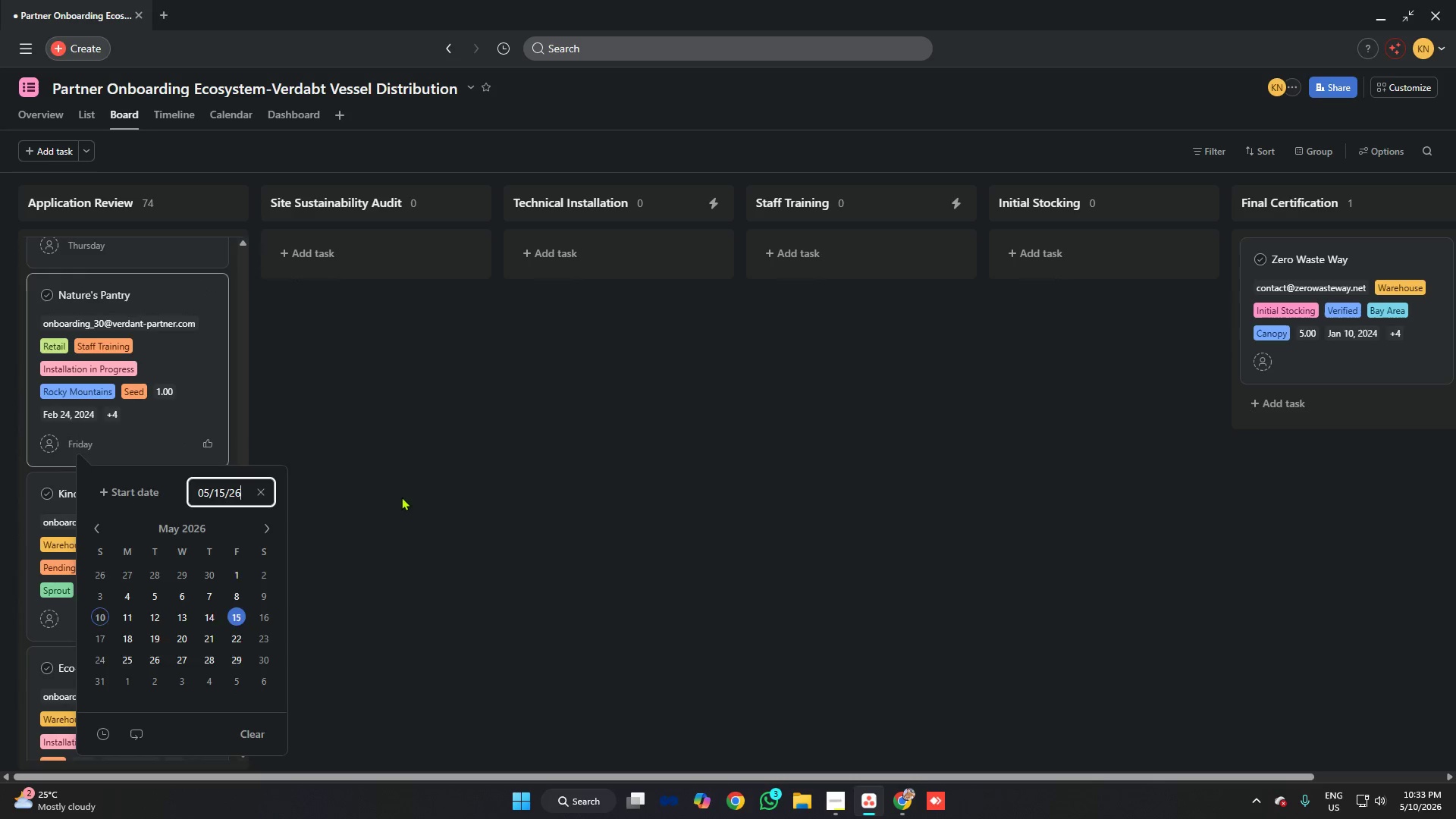 
left_click([404, 495])
 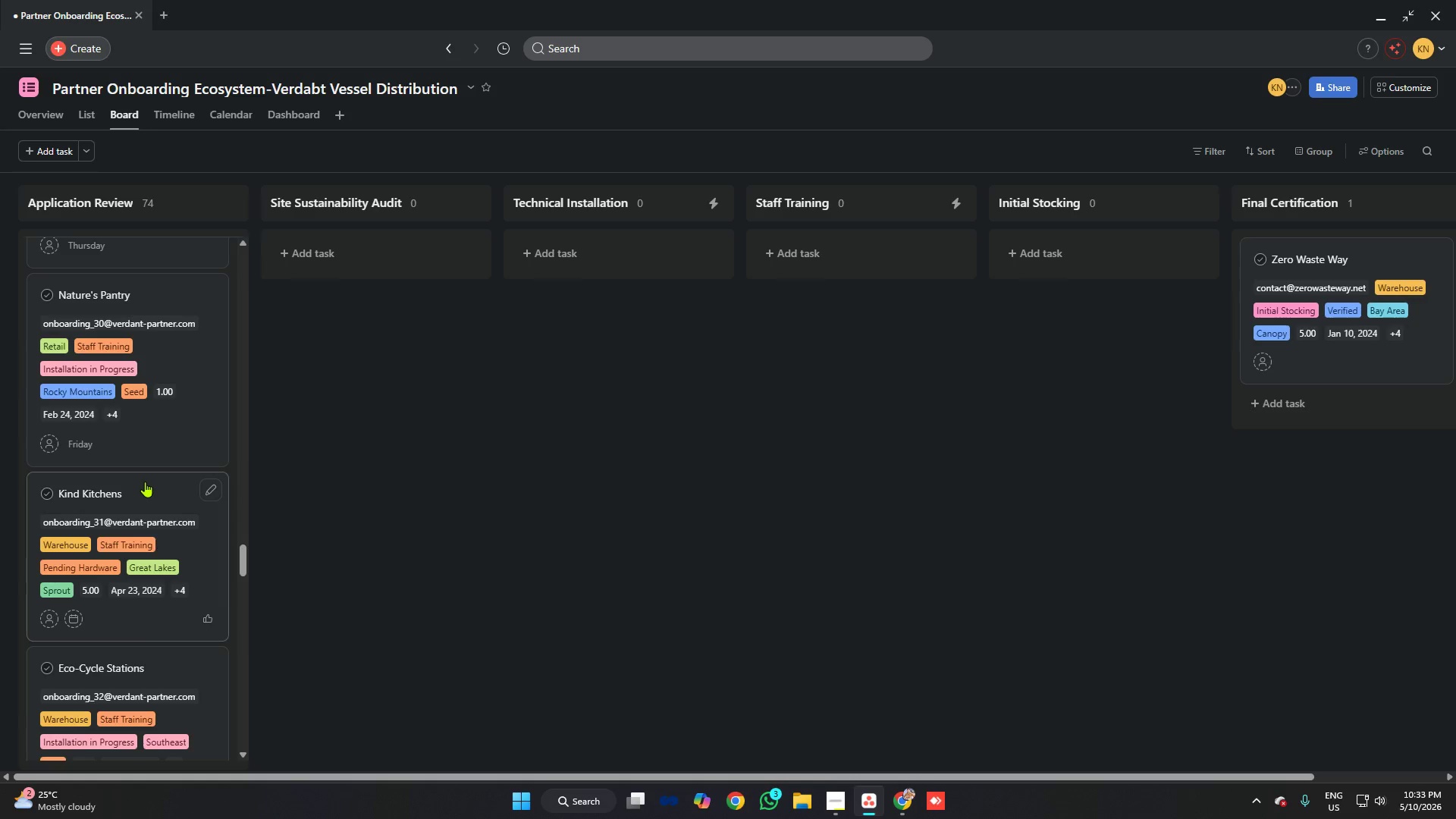 
scroll: coordinate [133, 479], scroll_direction: down, amount: 3.0
 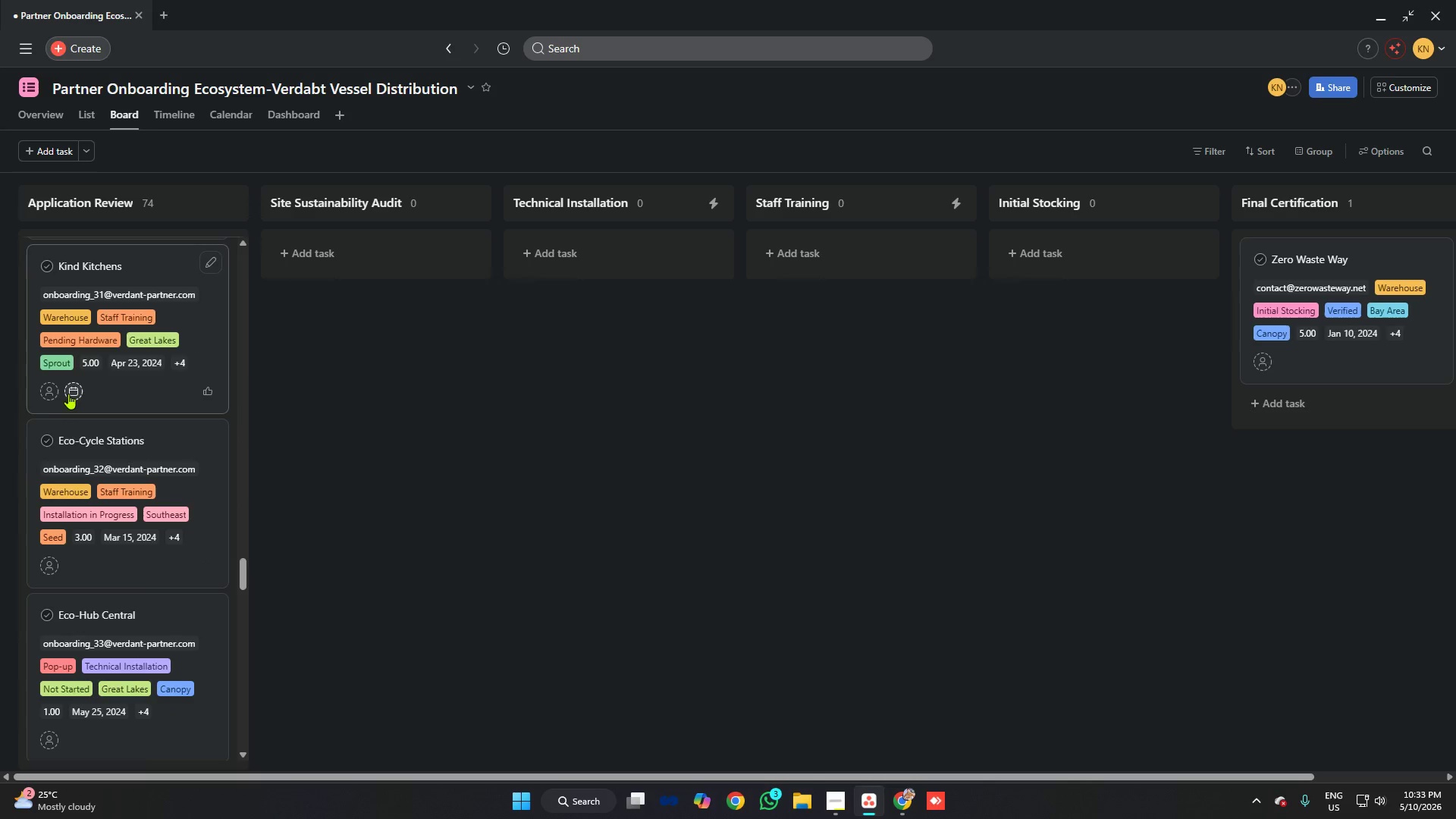 
left_click([73, 392])
 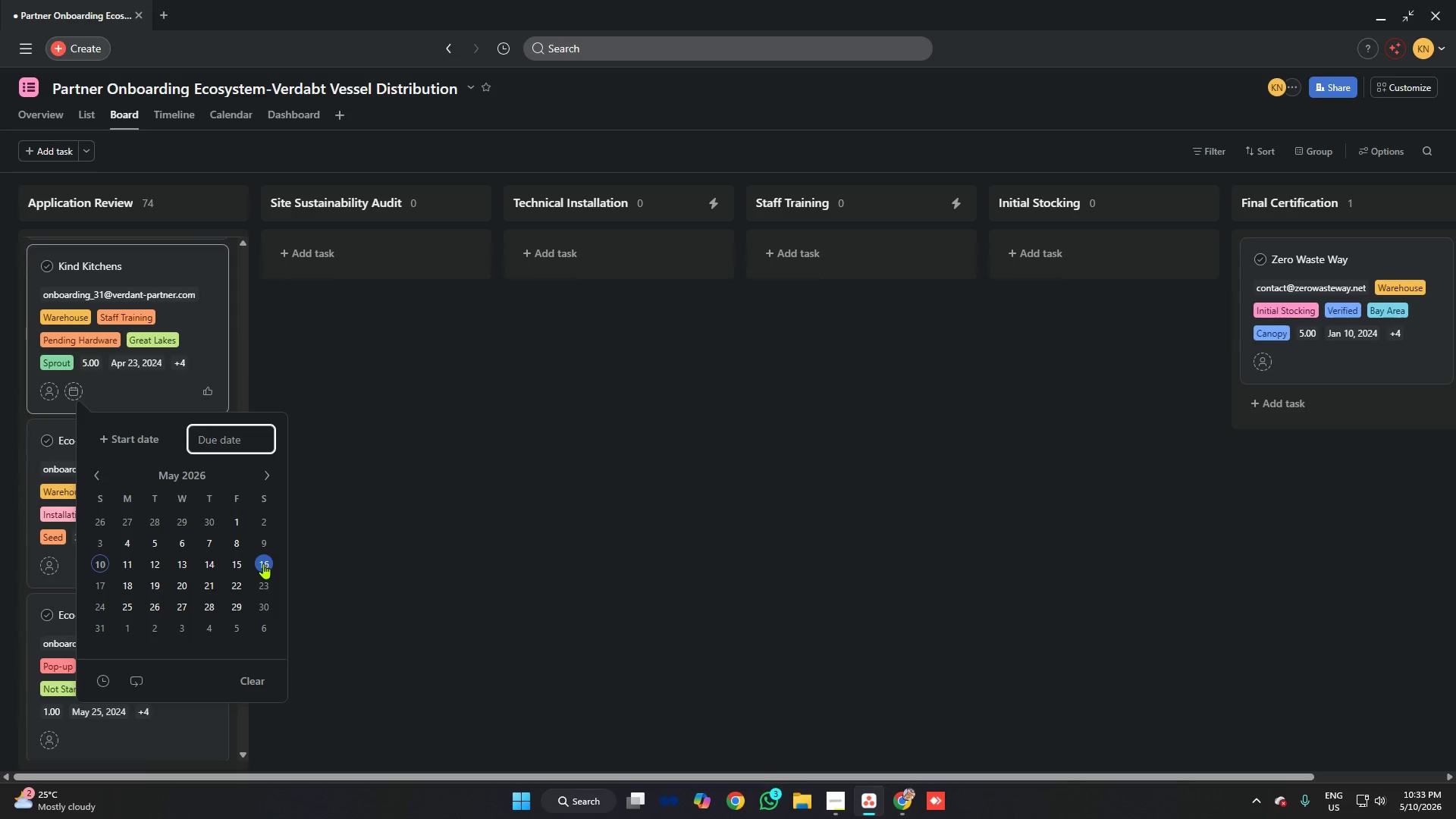 
double_click([375, 509])
 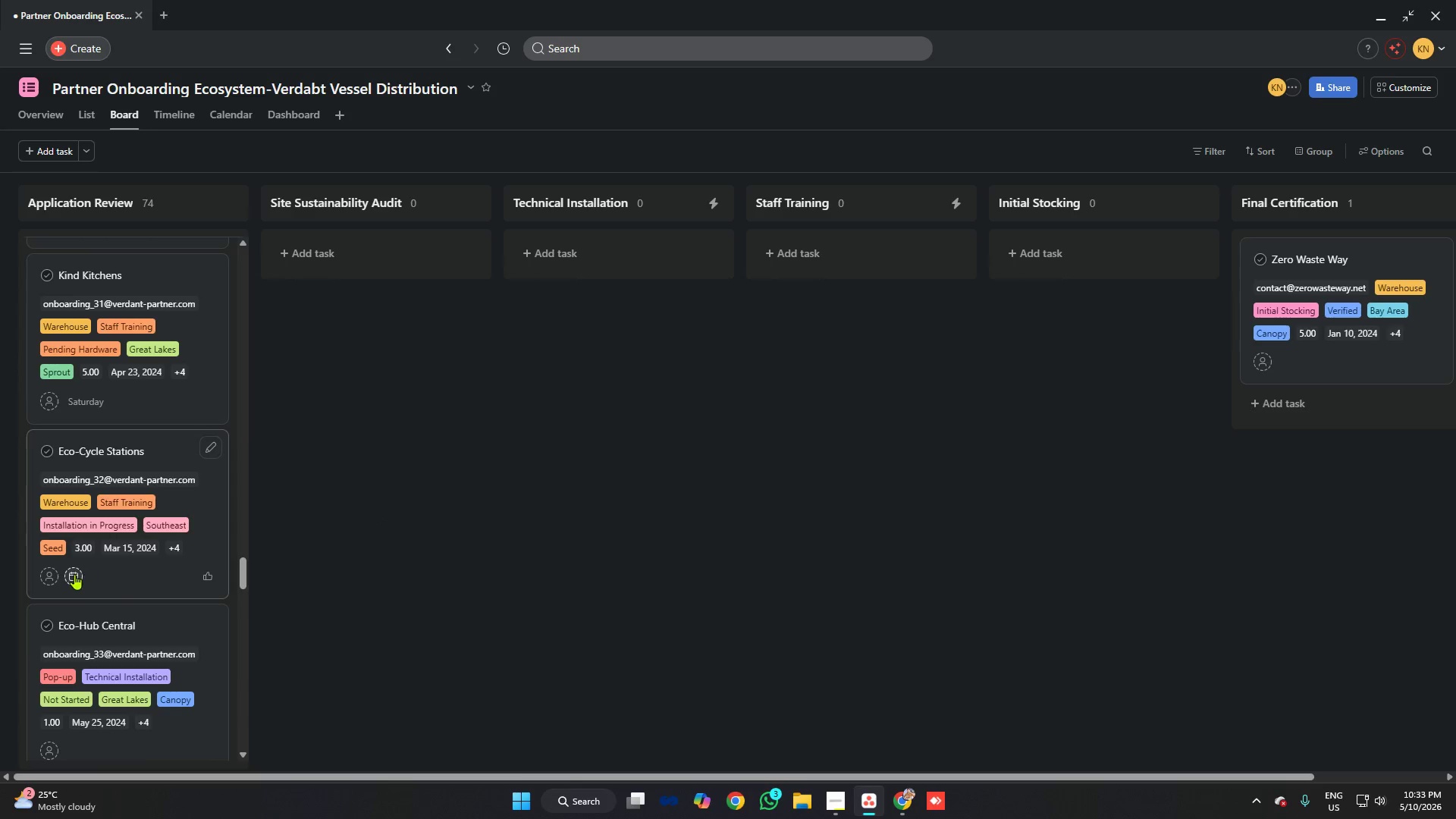 
left_click([74, 574])
 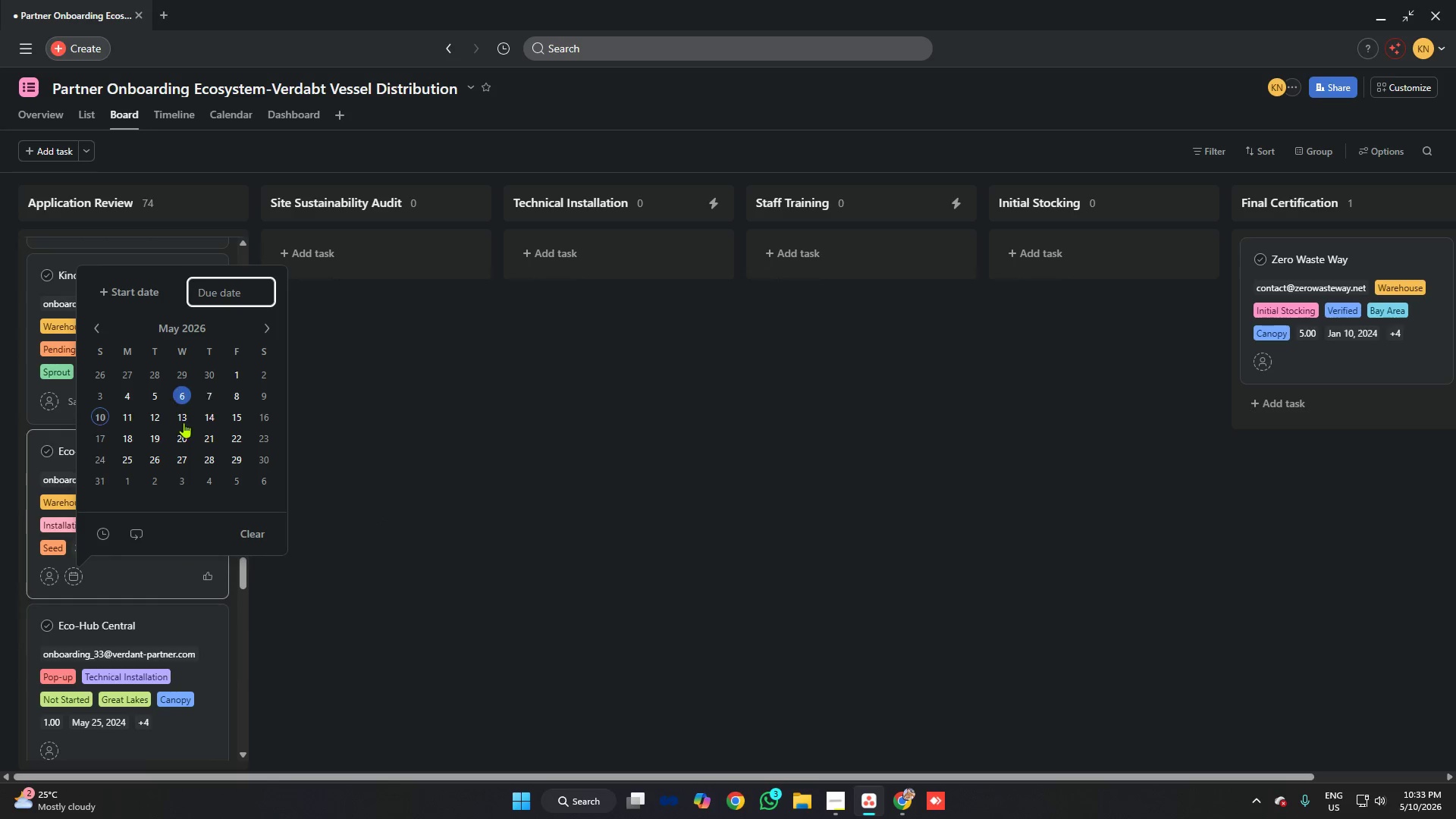 
left_click([183, 424])
 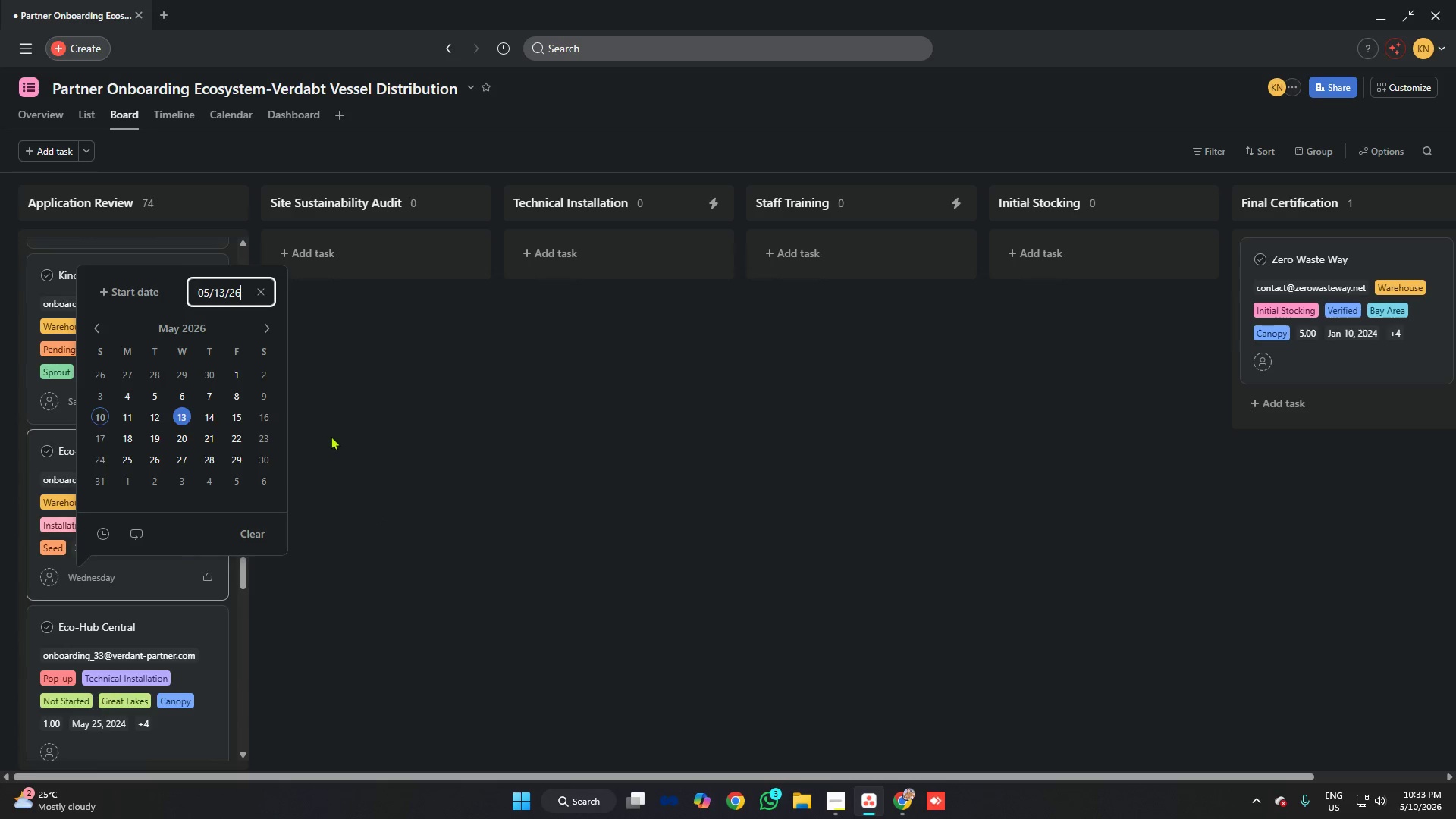 
left_click([334, 436])
 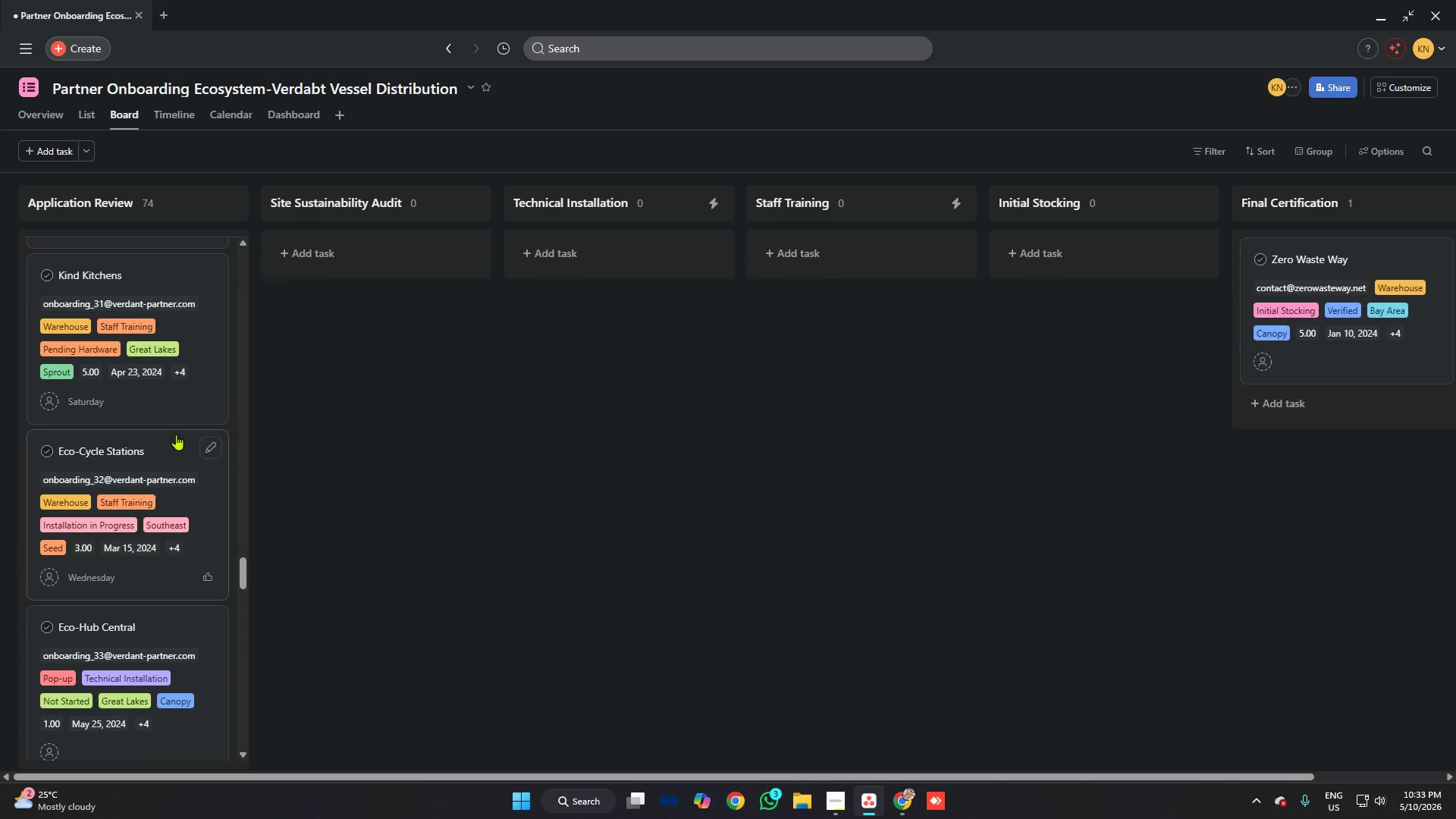 
scroll: coordinate [166, 430], scroll_direction: down, amount: 4.0
 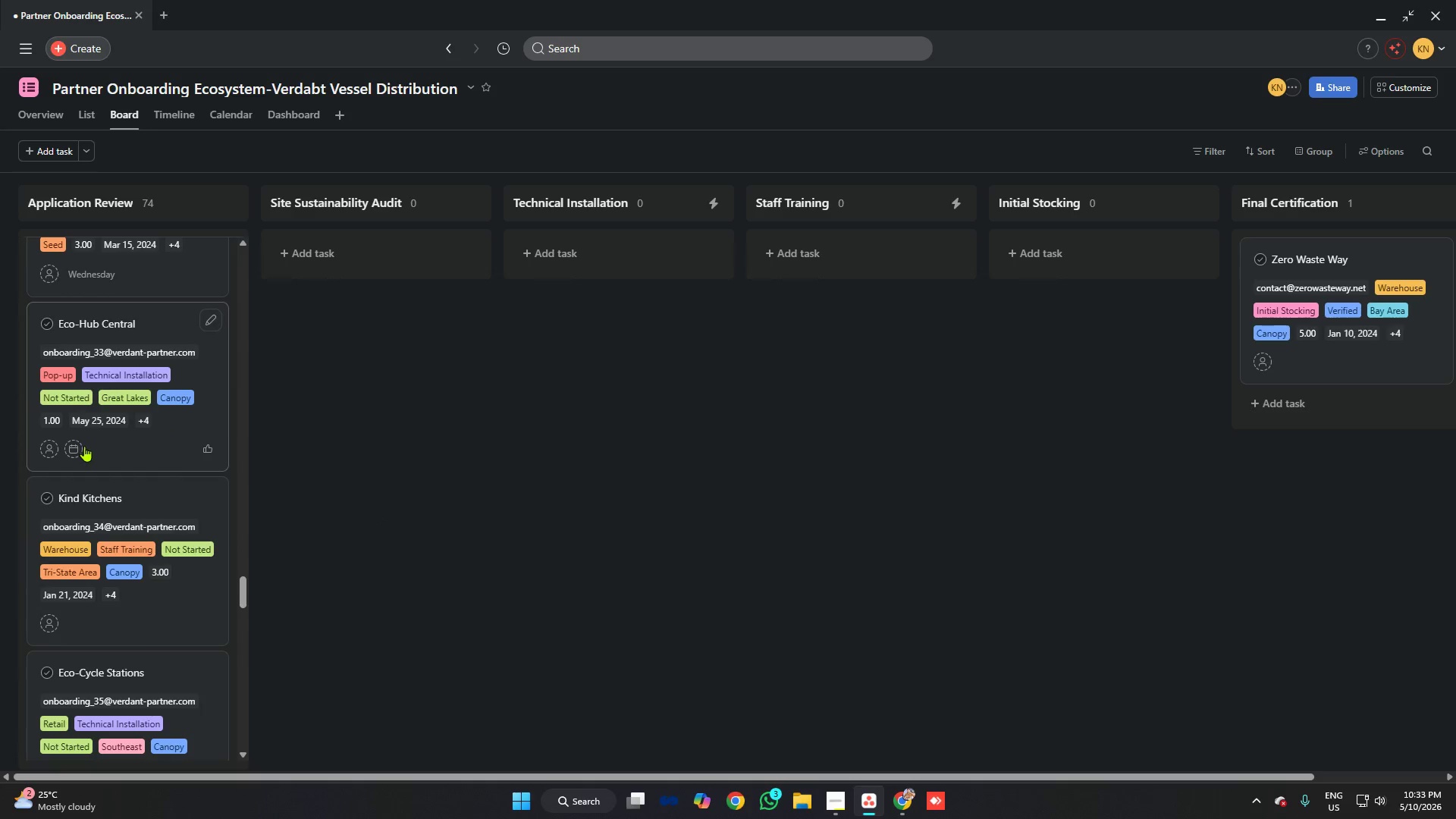 
left_click([77, 446])
 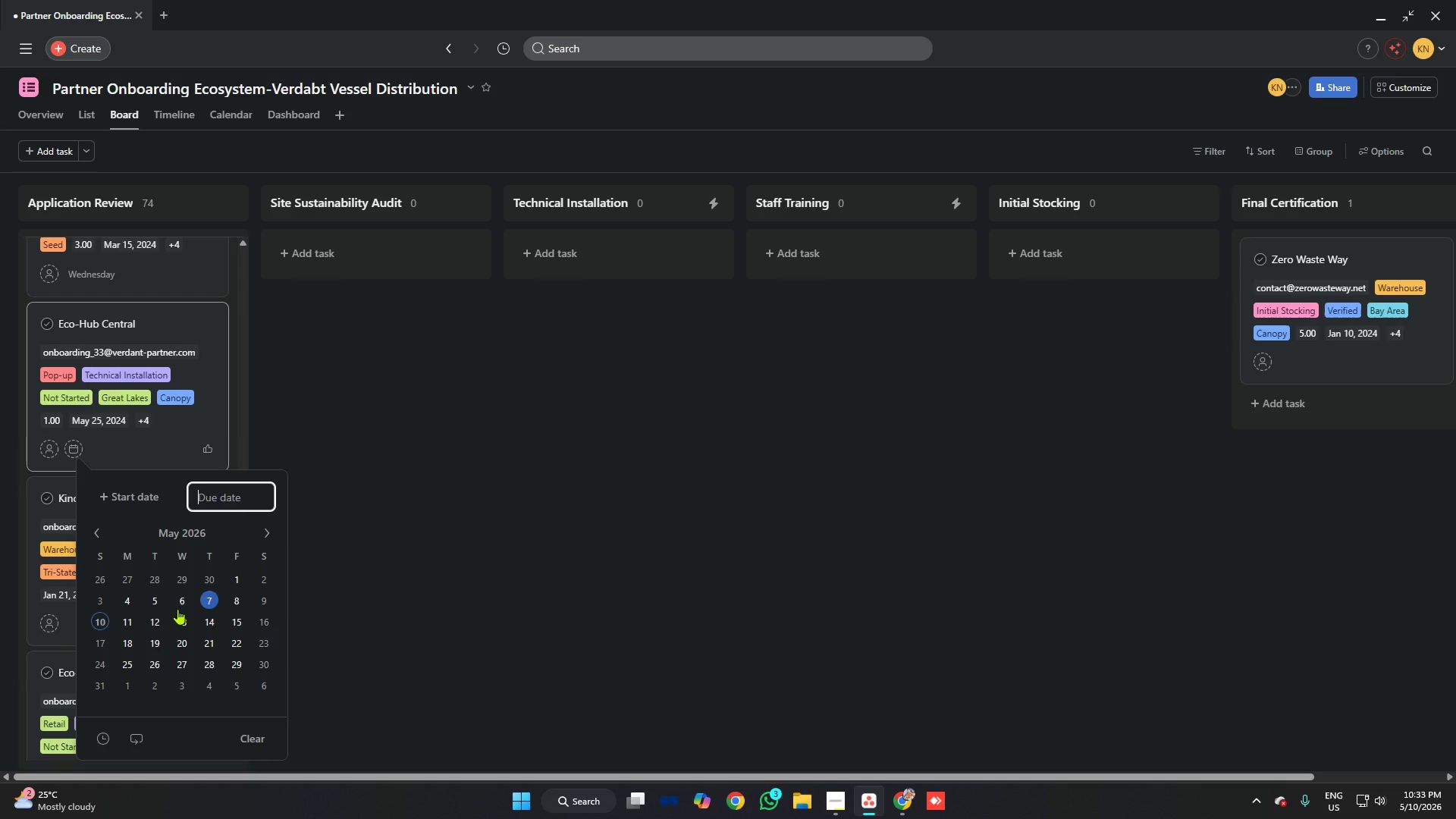 
left_click([158, 620])
 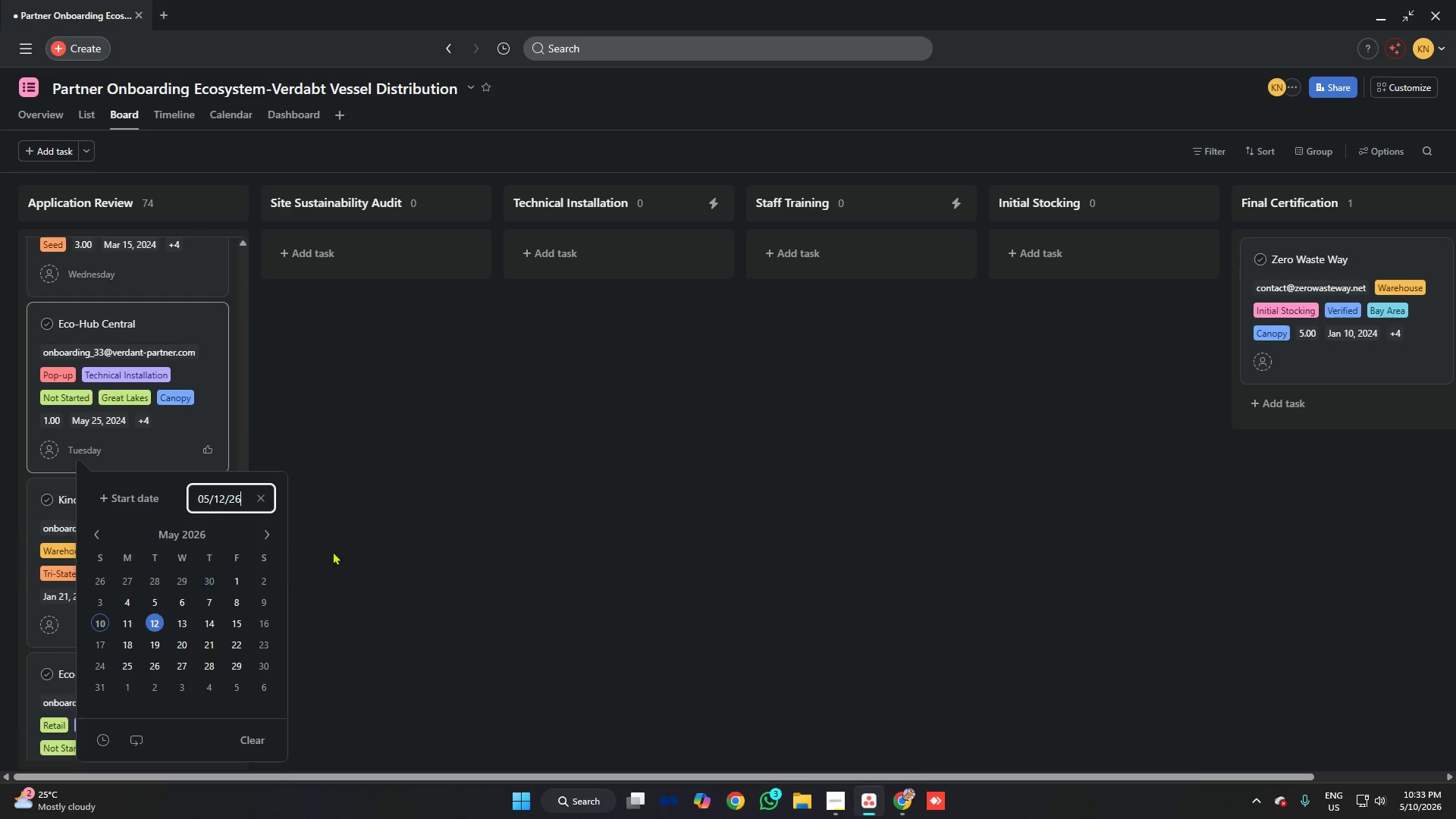 
left_click([343, 548])
 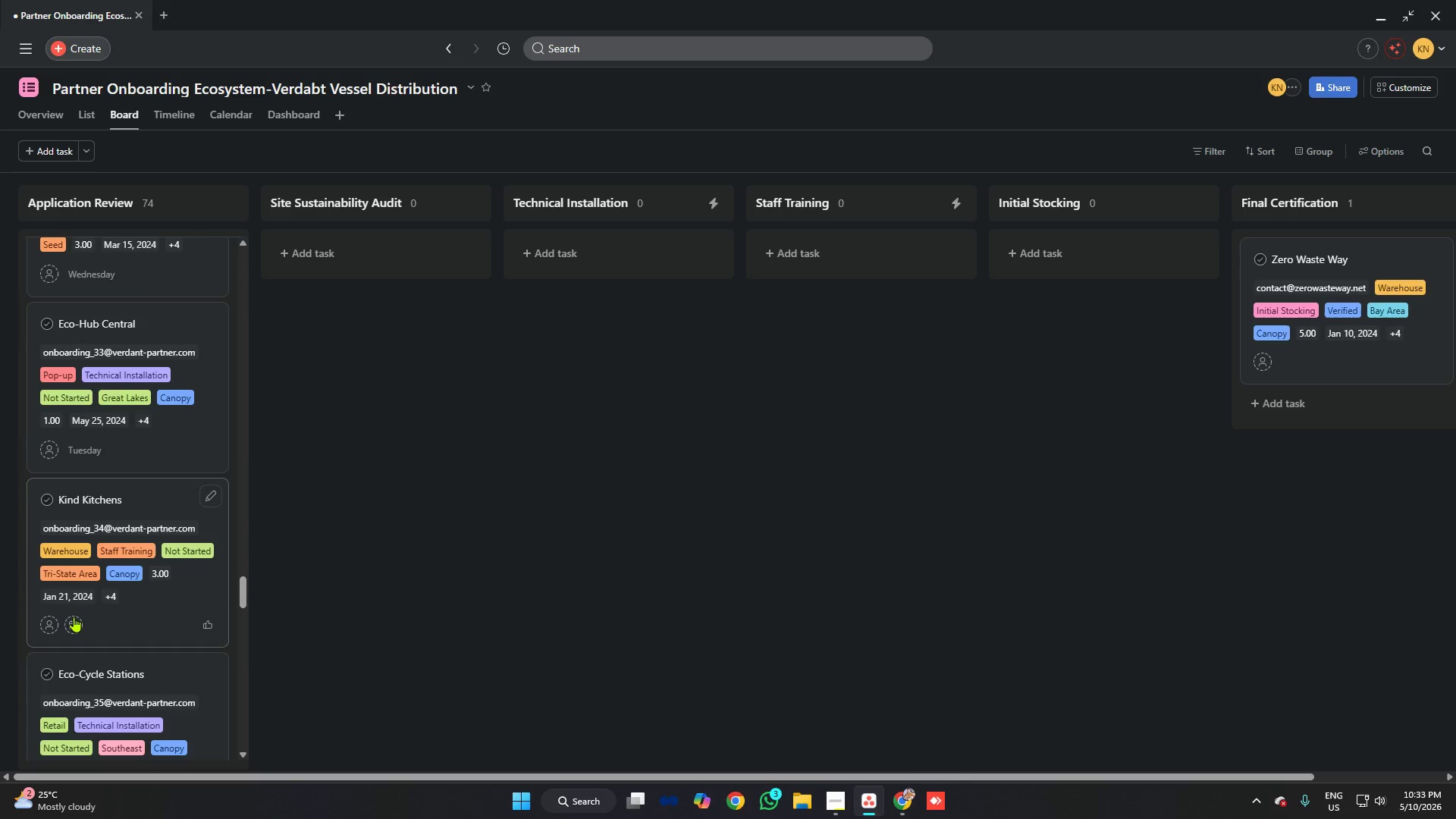 
left_click([74, 626])
 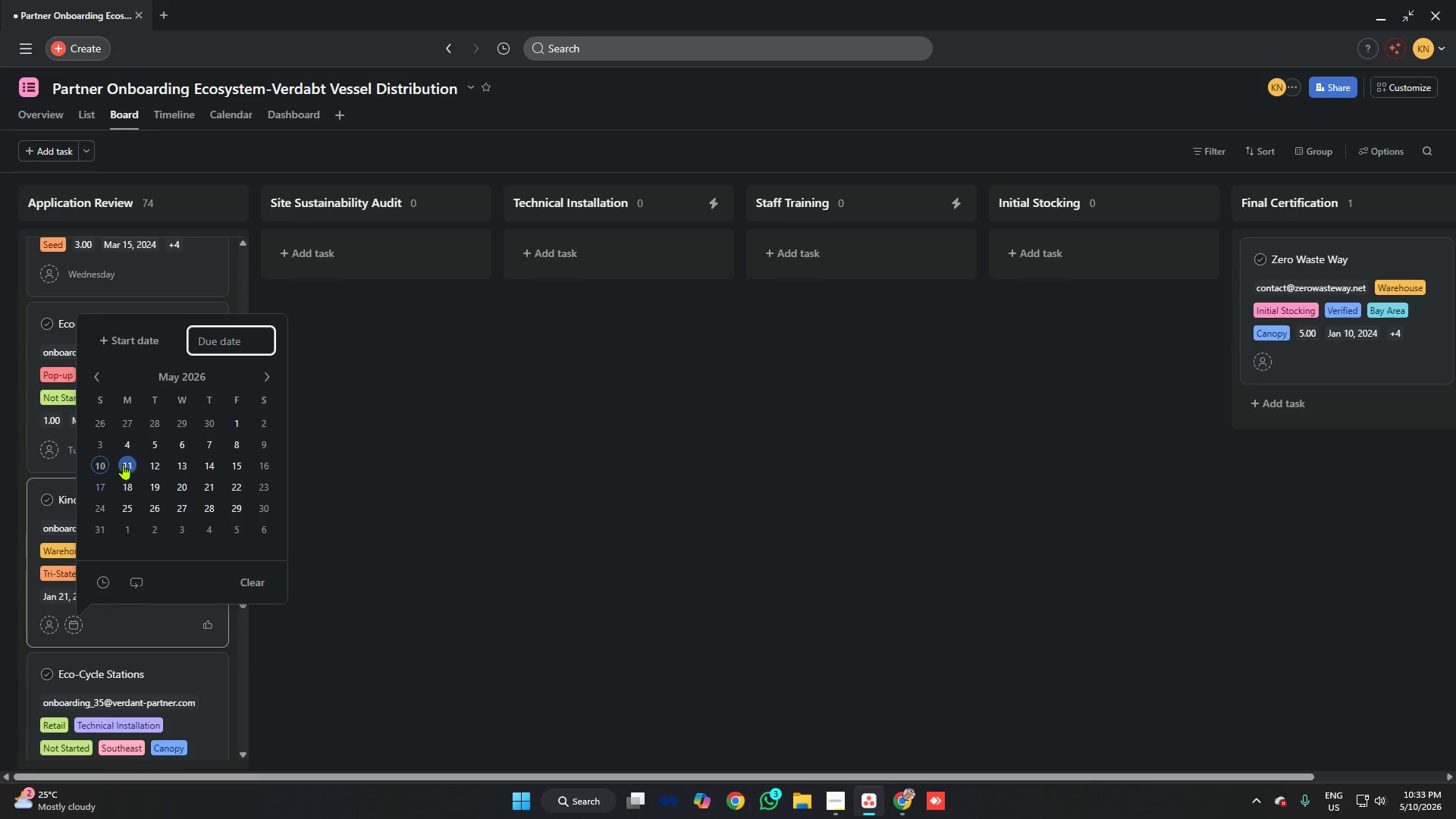 
left_click([123, 464])
 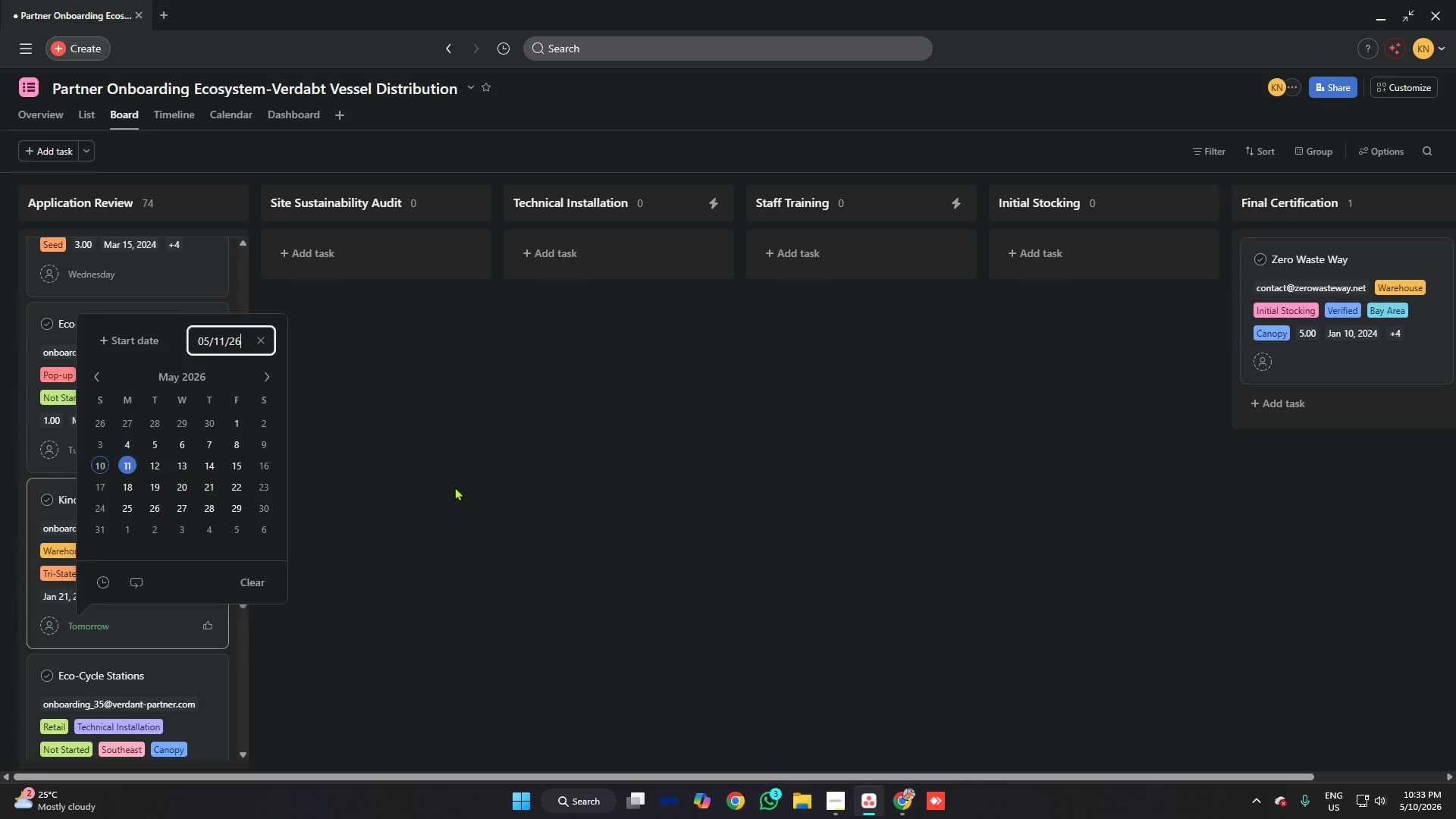 
left_click([455, 487])
 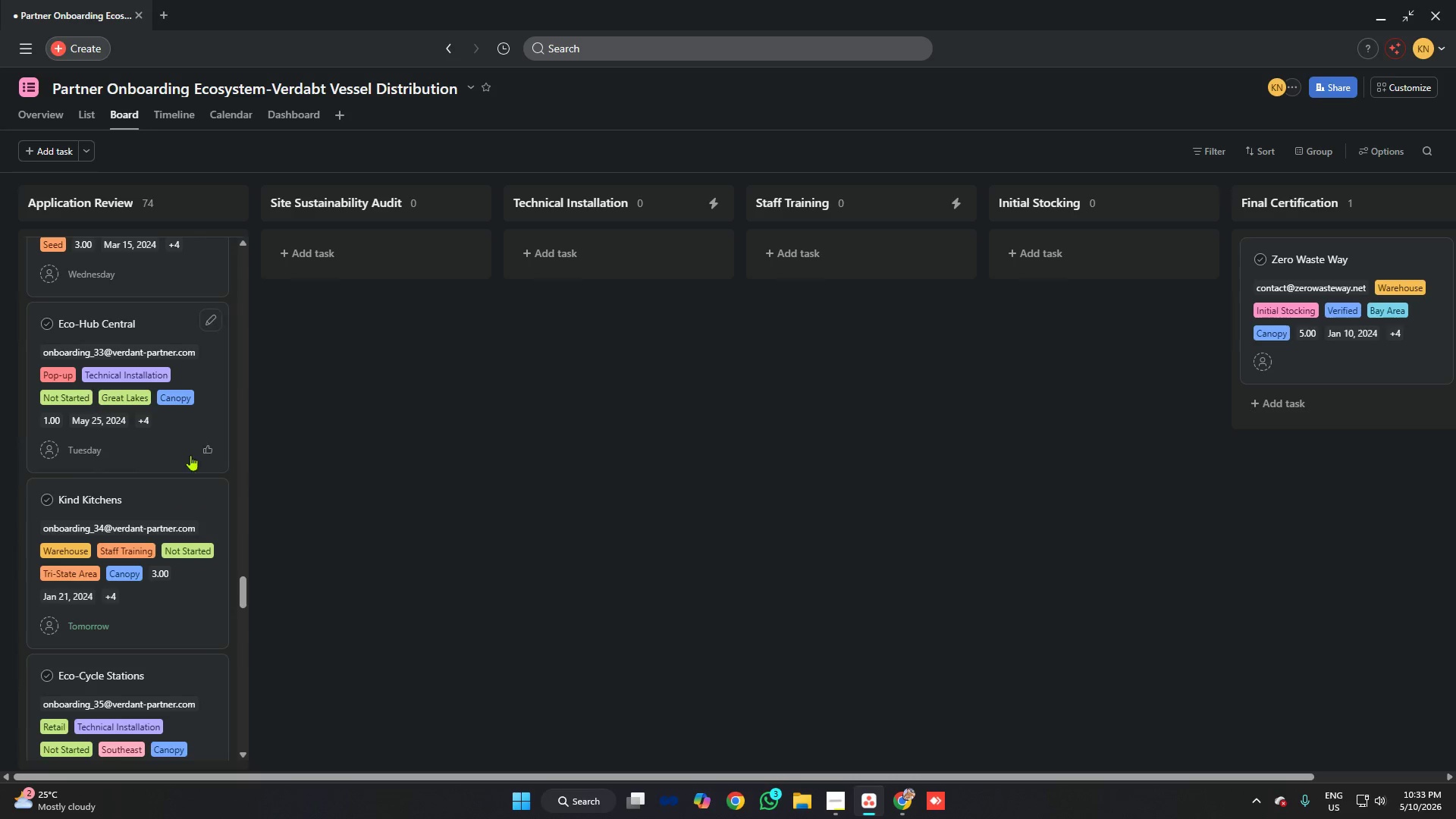 
scroll: coordinate [149, 344], scroll_direction: down, amount: 6.0
 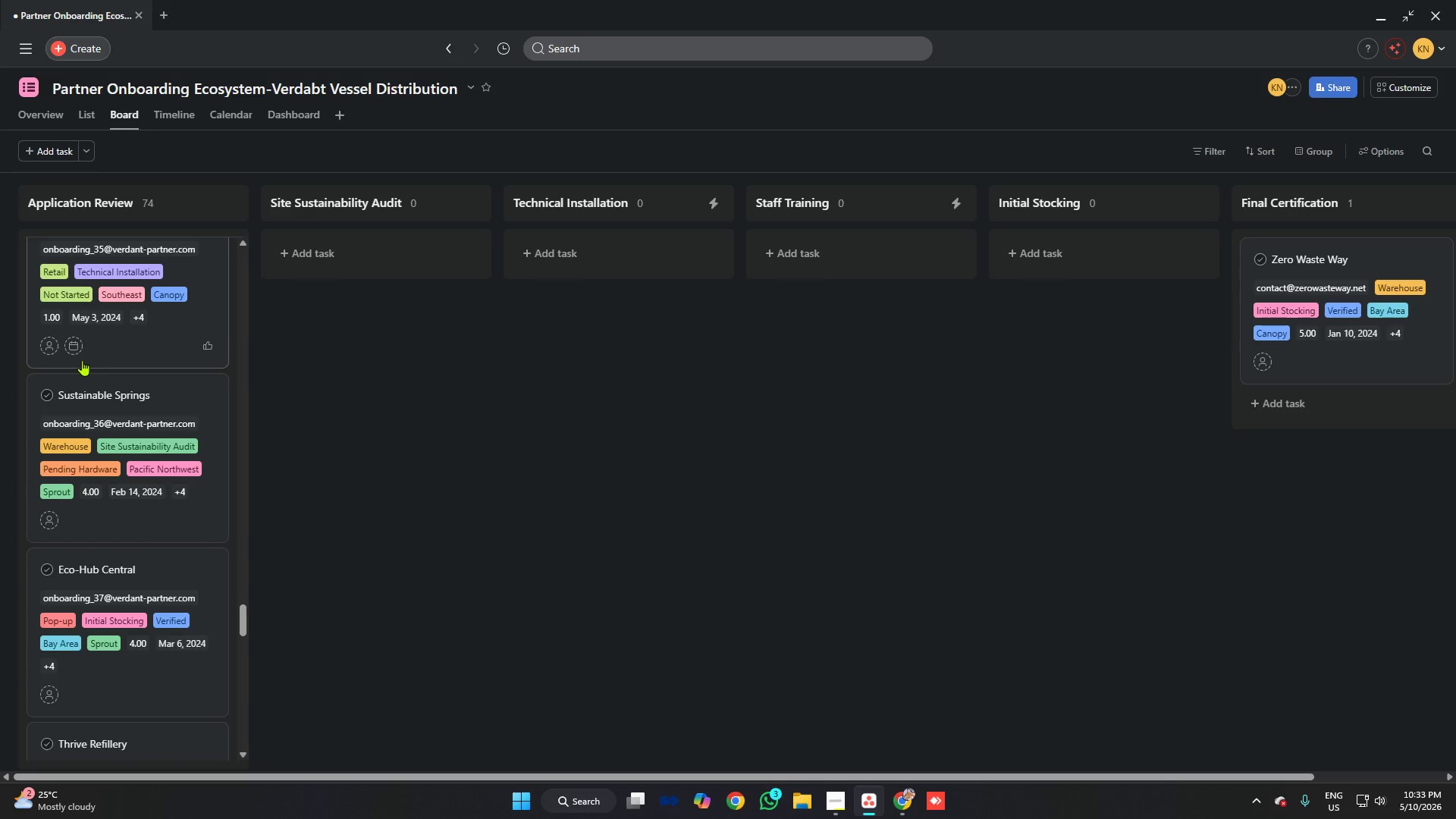 
left_click([80, 344])
 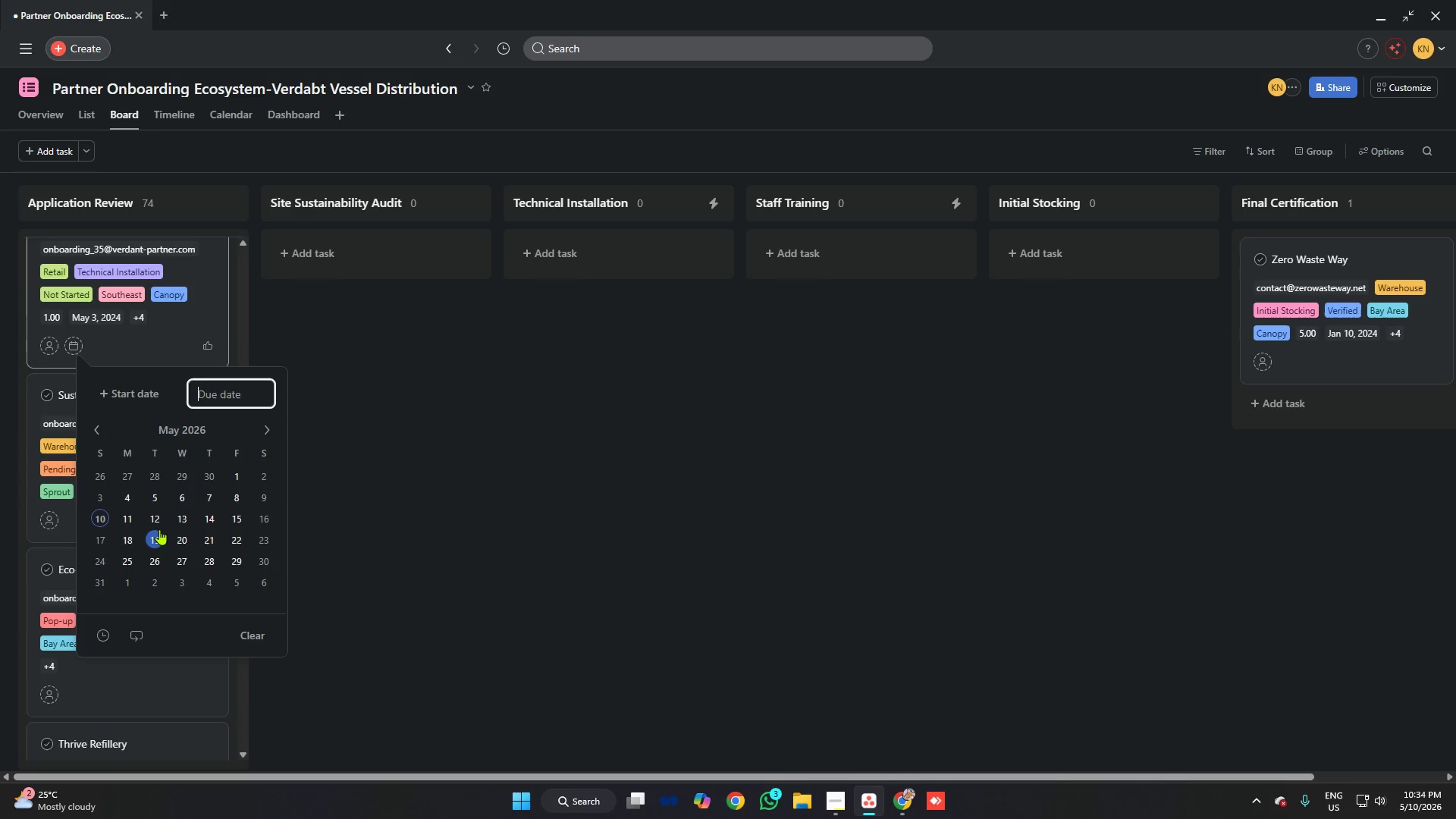 
left_click([132, 522])
 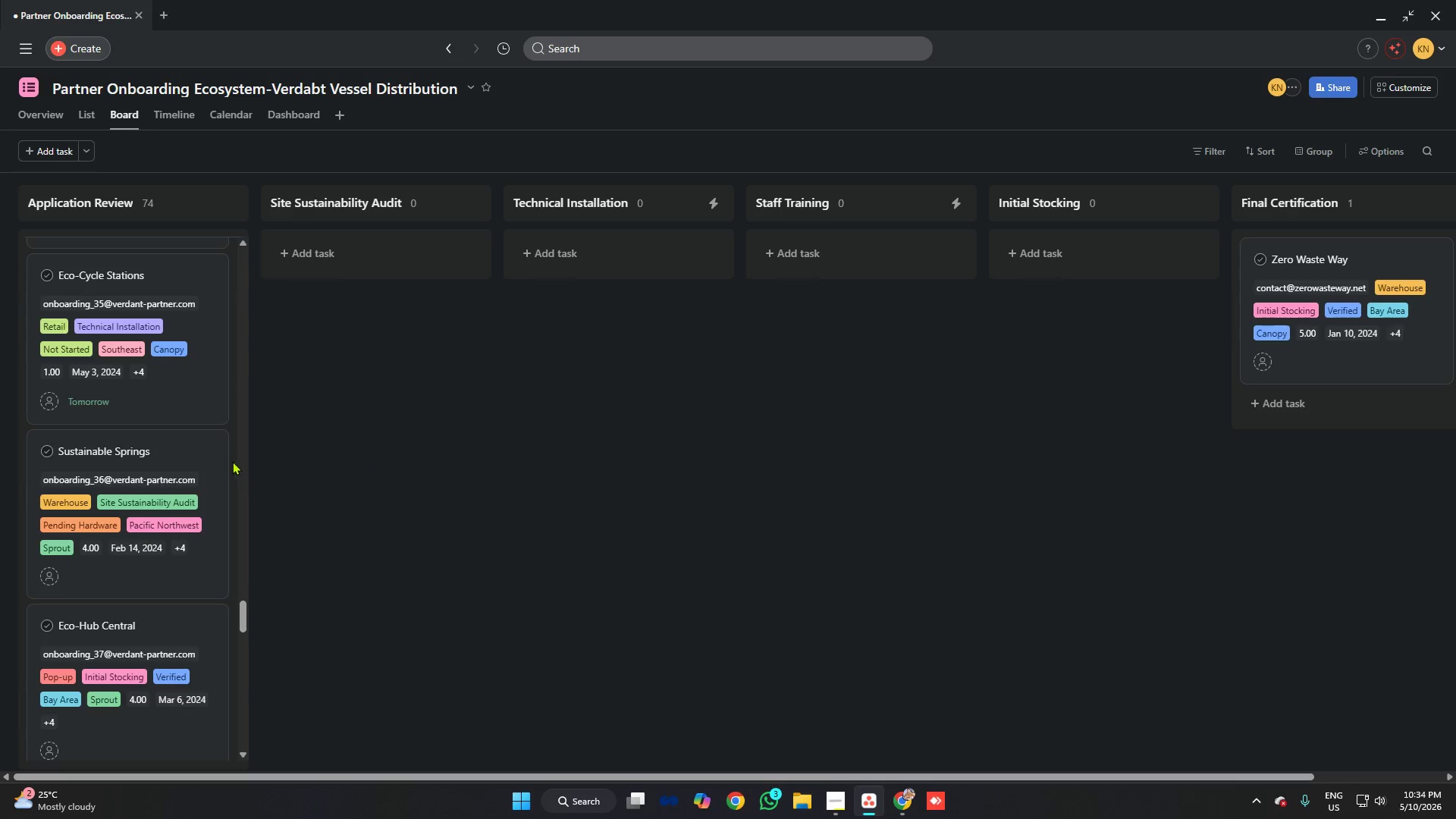 
scroll: coordinate [166, 461], scroll_direction: down, amount: 2.0
 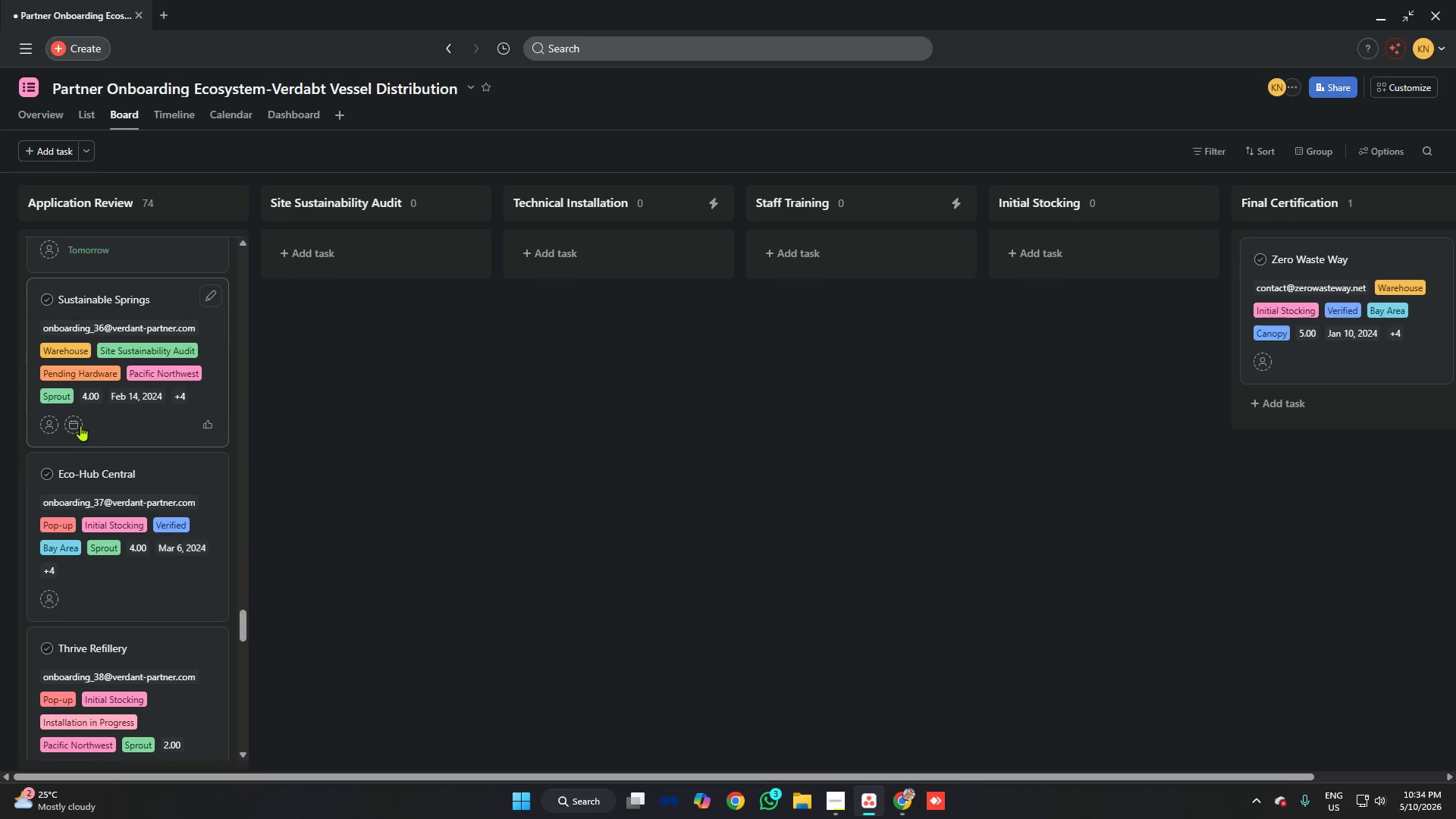 
left_click([74, 422])
 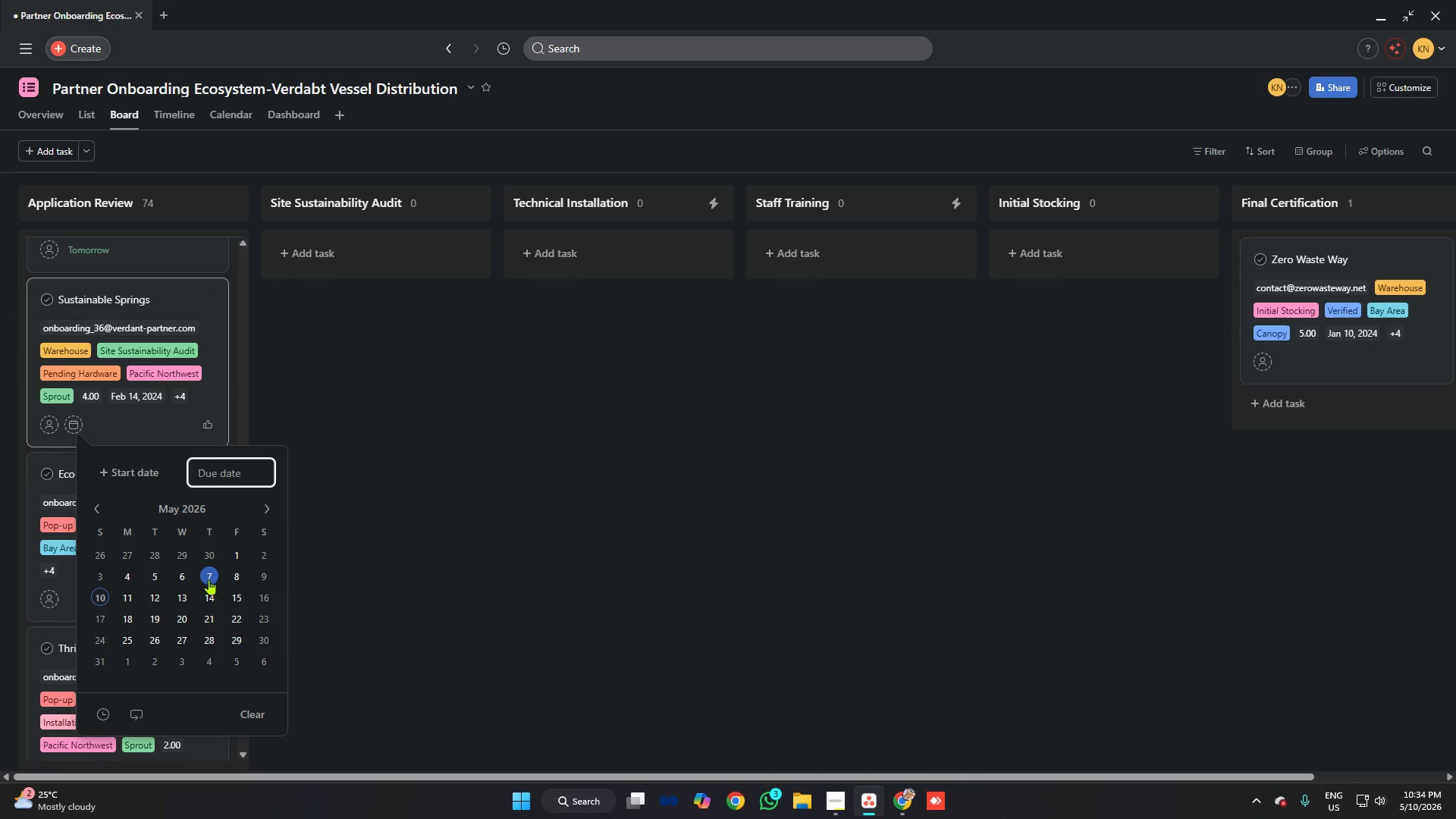 
left_click([211, 601])
 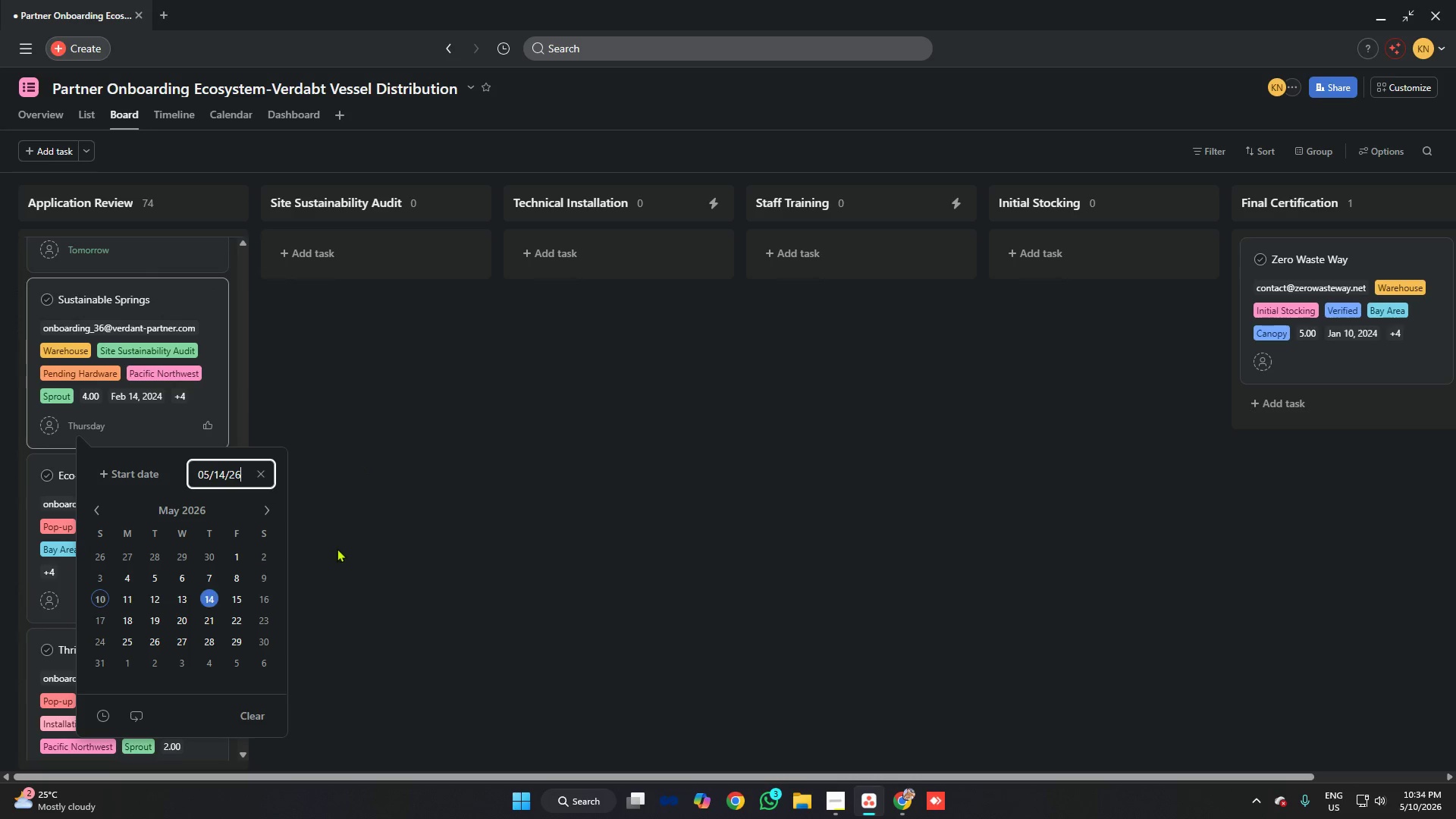 
left_click([344, 535])
 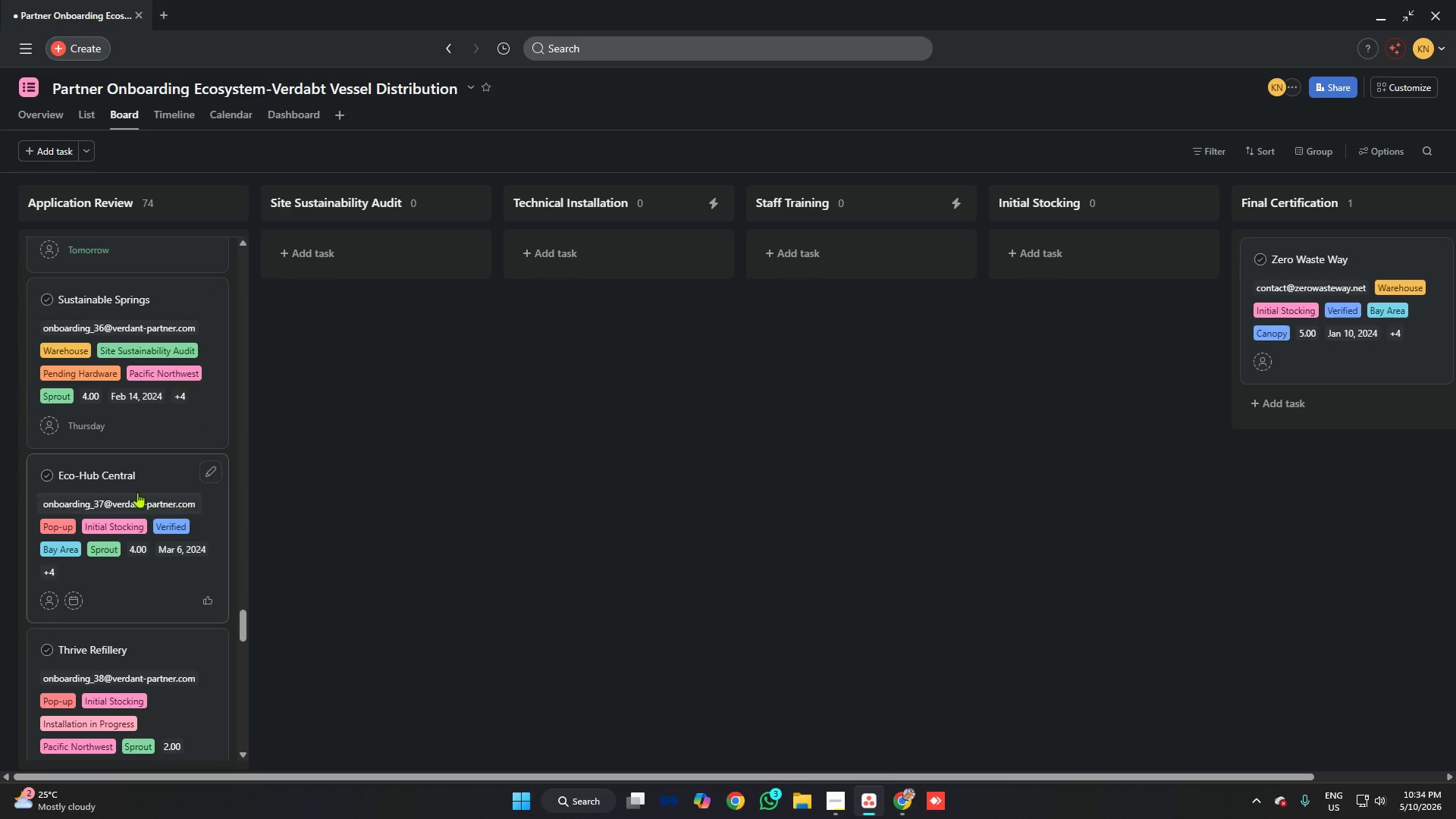 
scroll: coordinate [131, 484], scroll_direction: down, amount: 2.0
 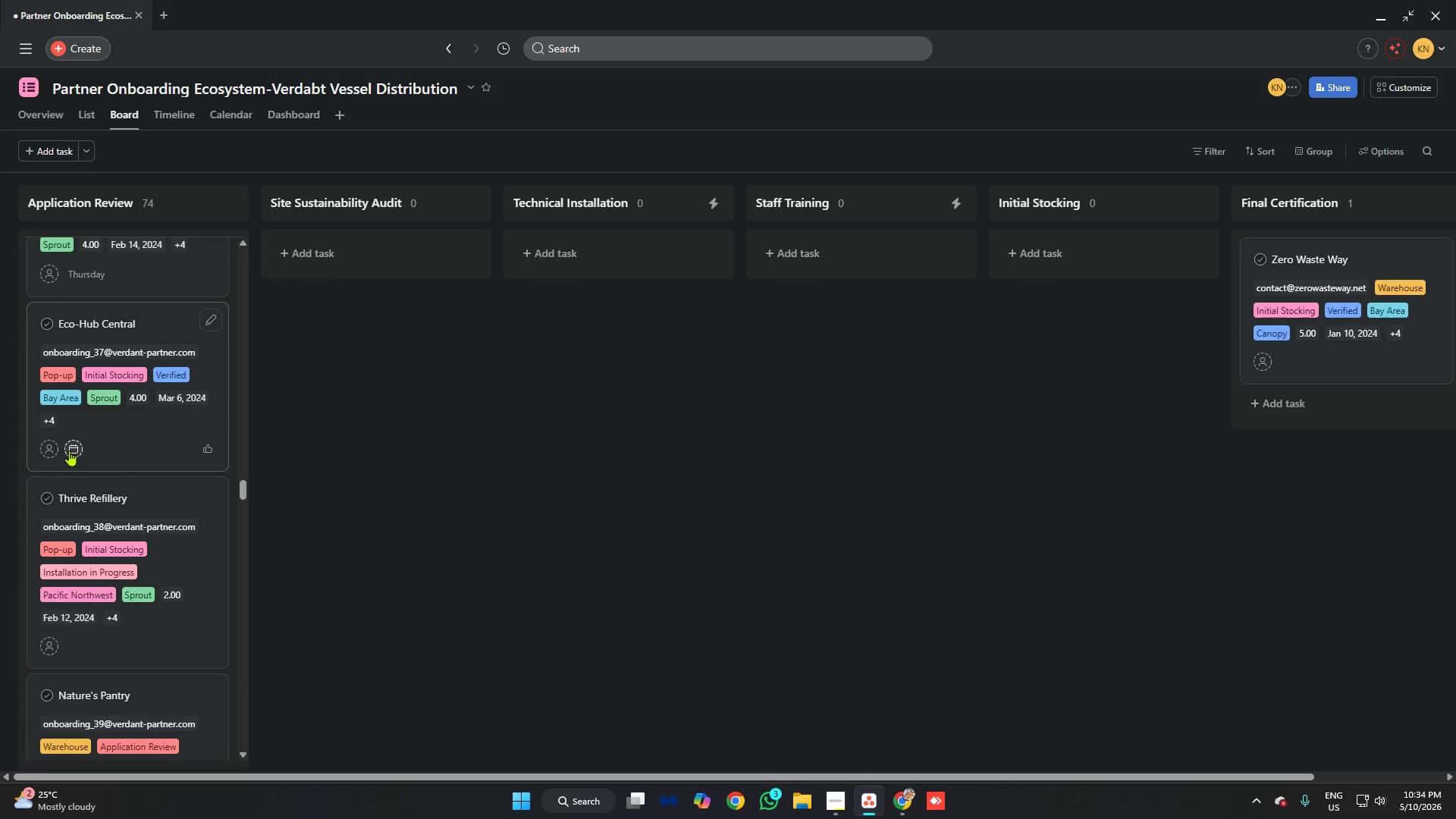 
left_click([67, 449])
 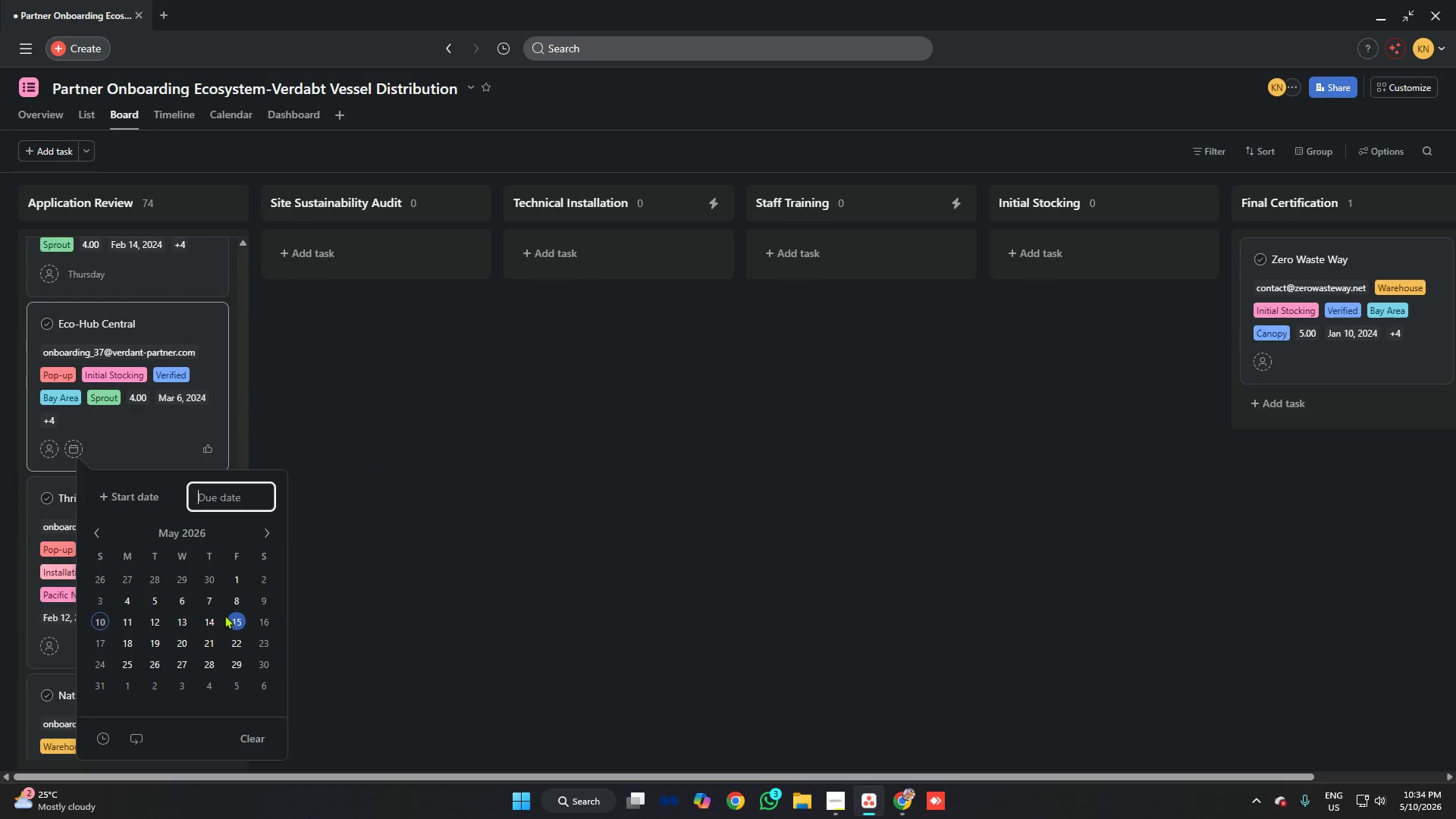 
left_click([230, 616])
 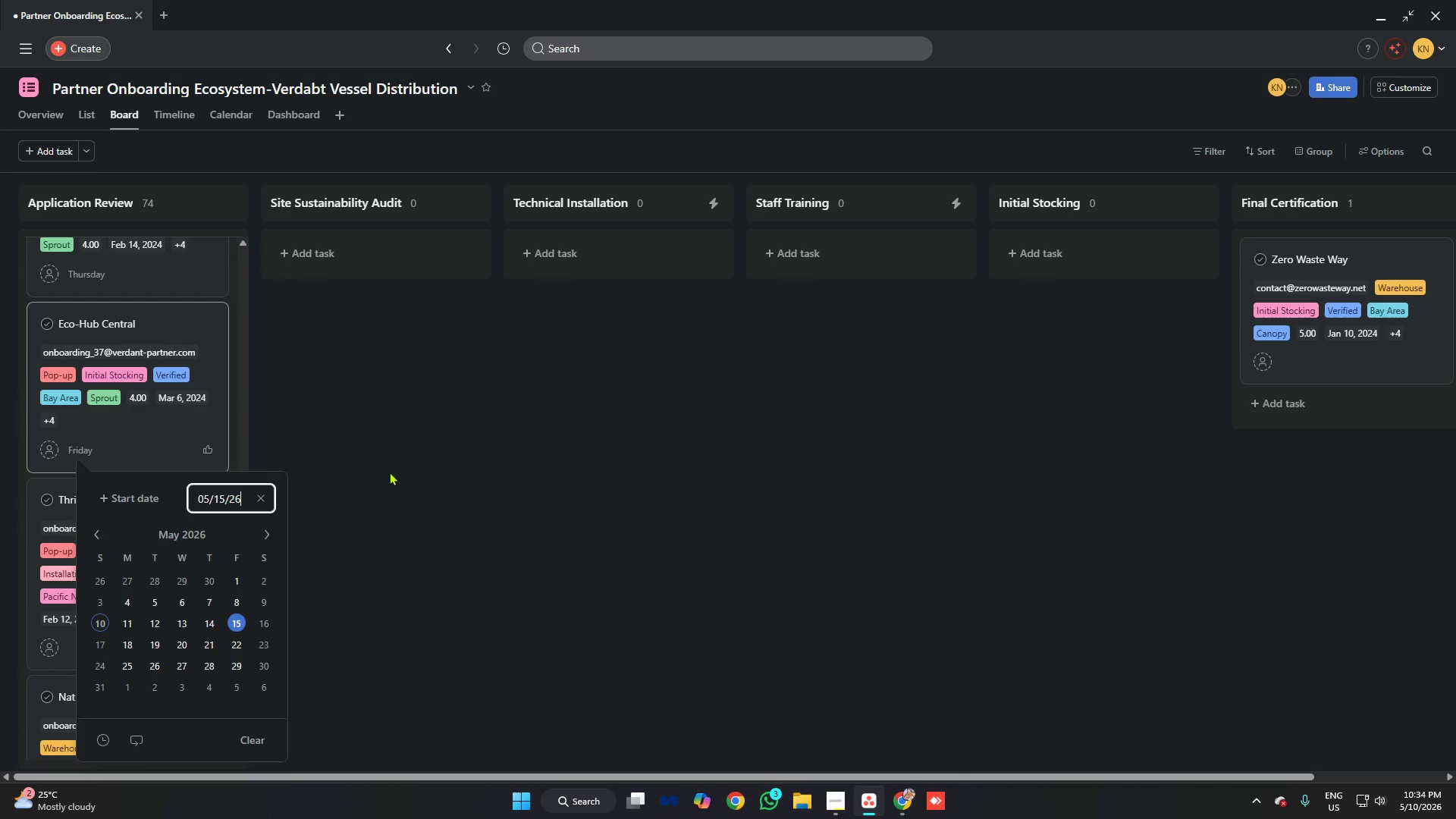 
left_click([390, 472])
 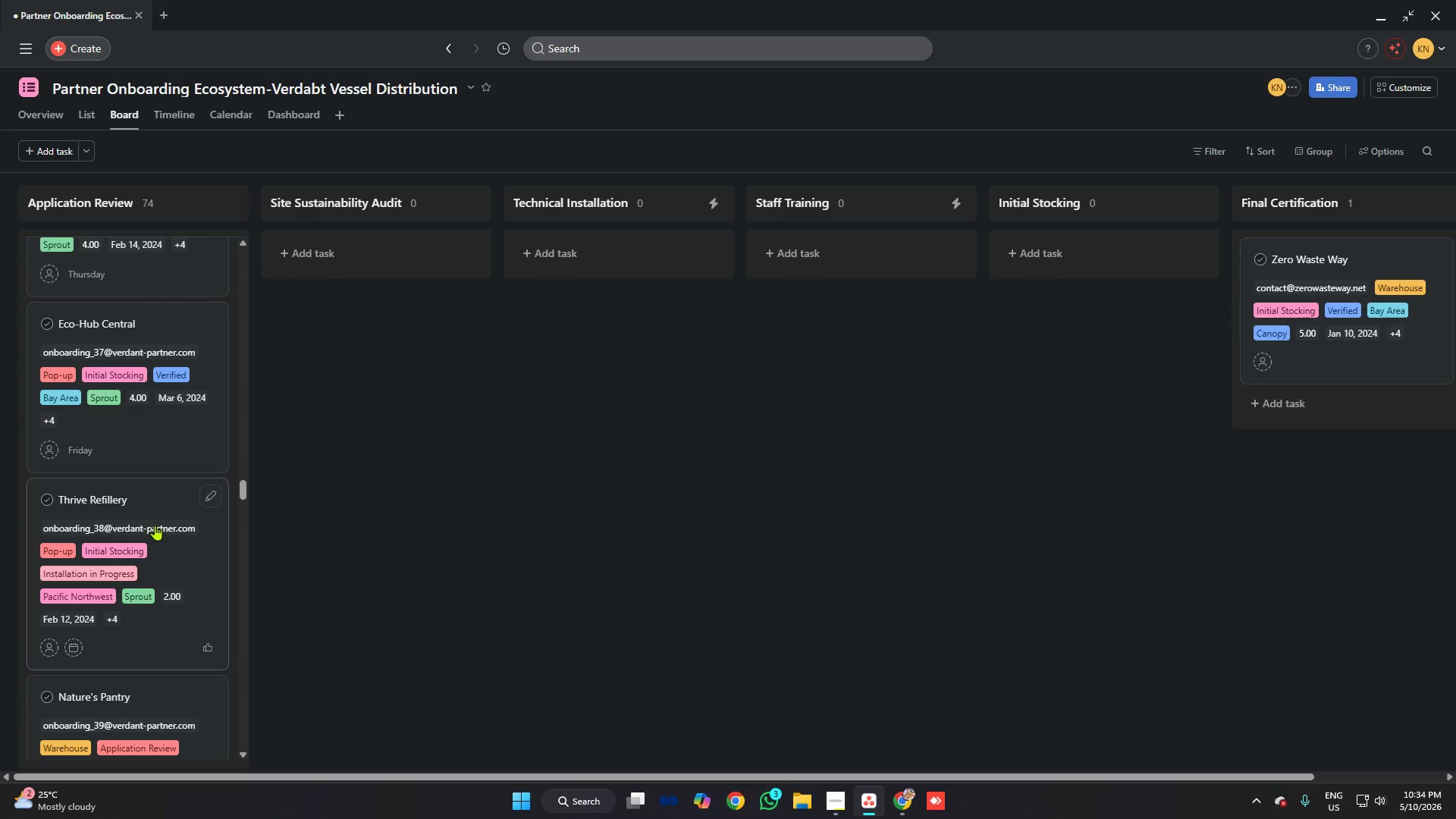 
scroll: coordinate [187, 460], scroll_direction: down, amount: 3.0
 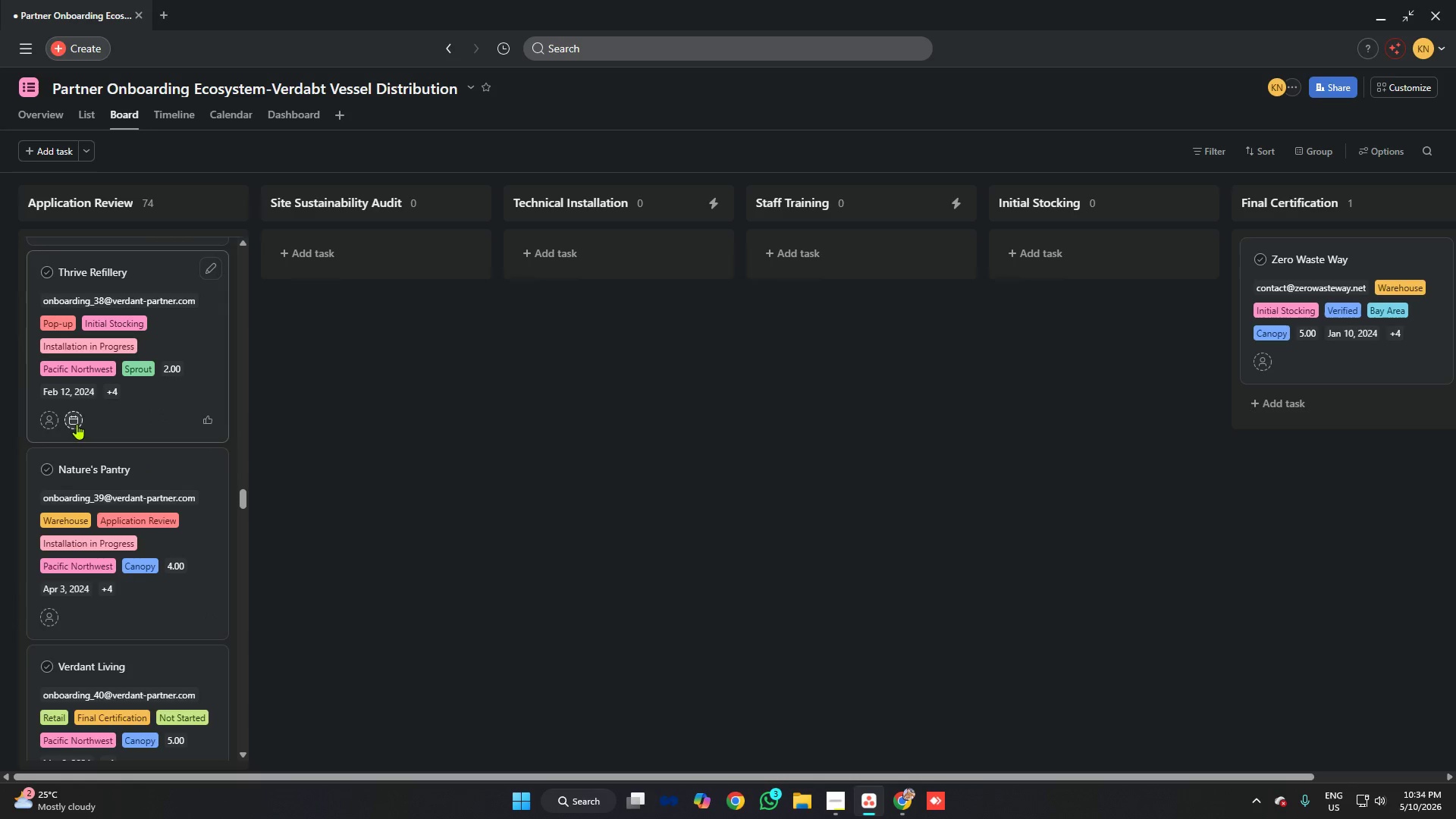 
left_click([77, 419])
 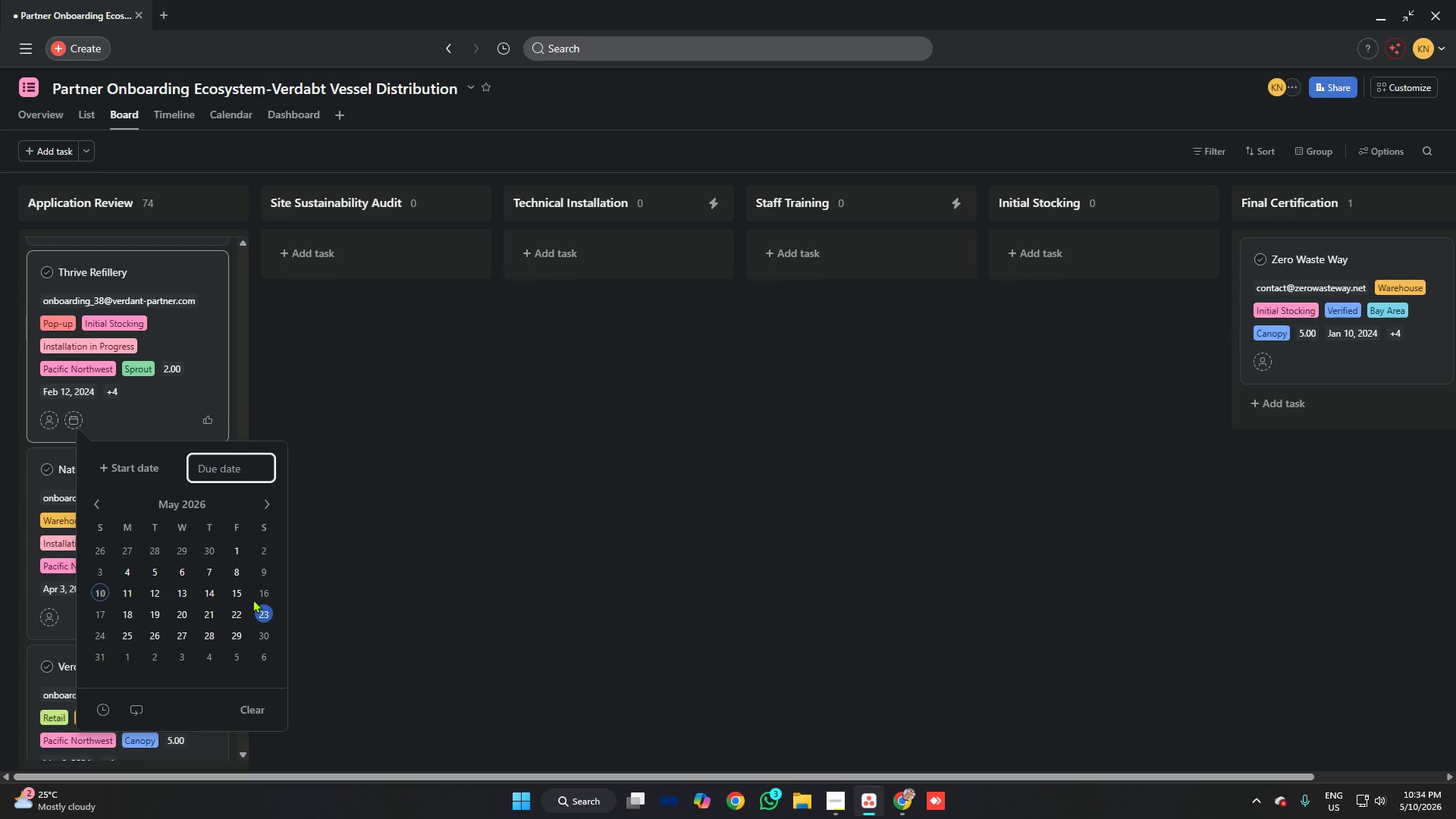 
left_click([253, 594])
 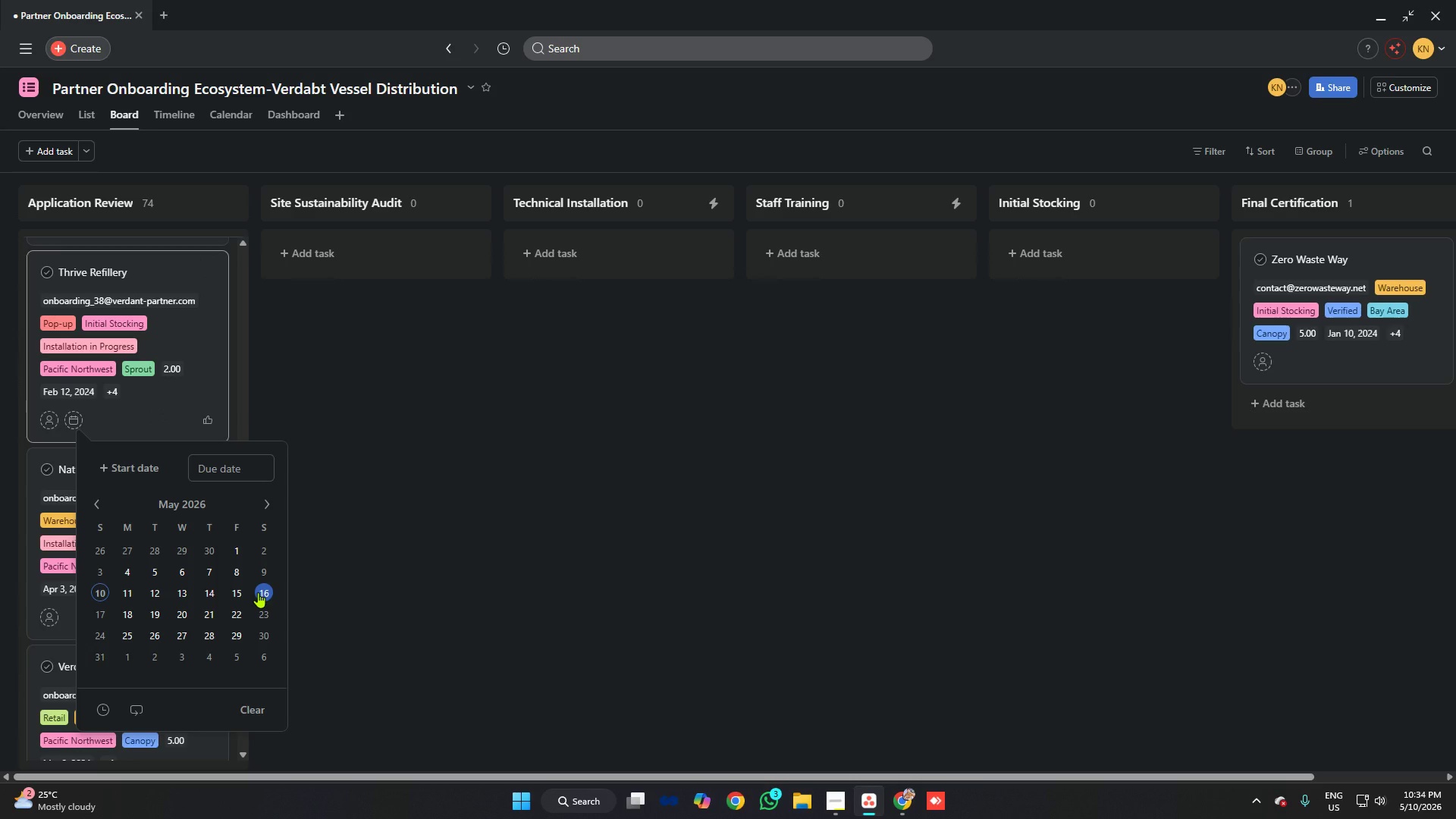 
left_click([258, 592])
 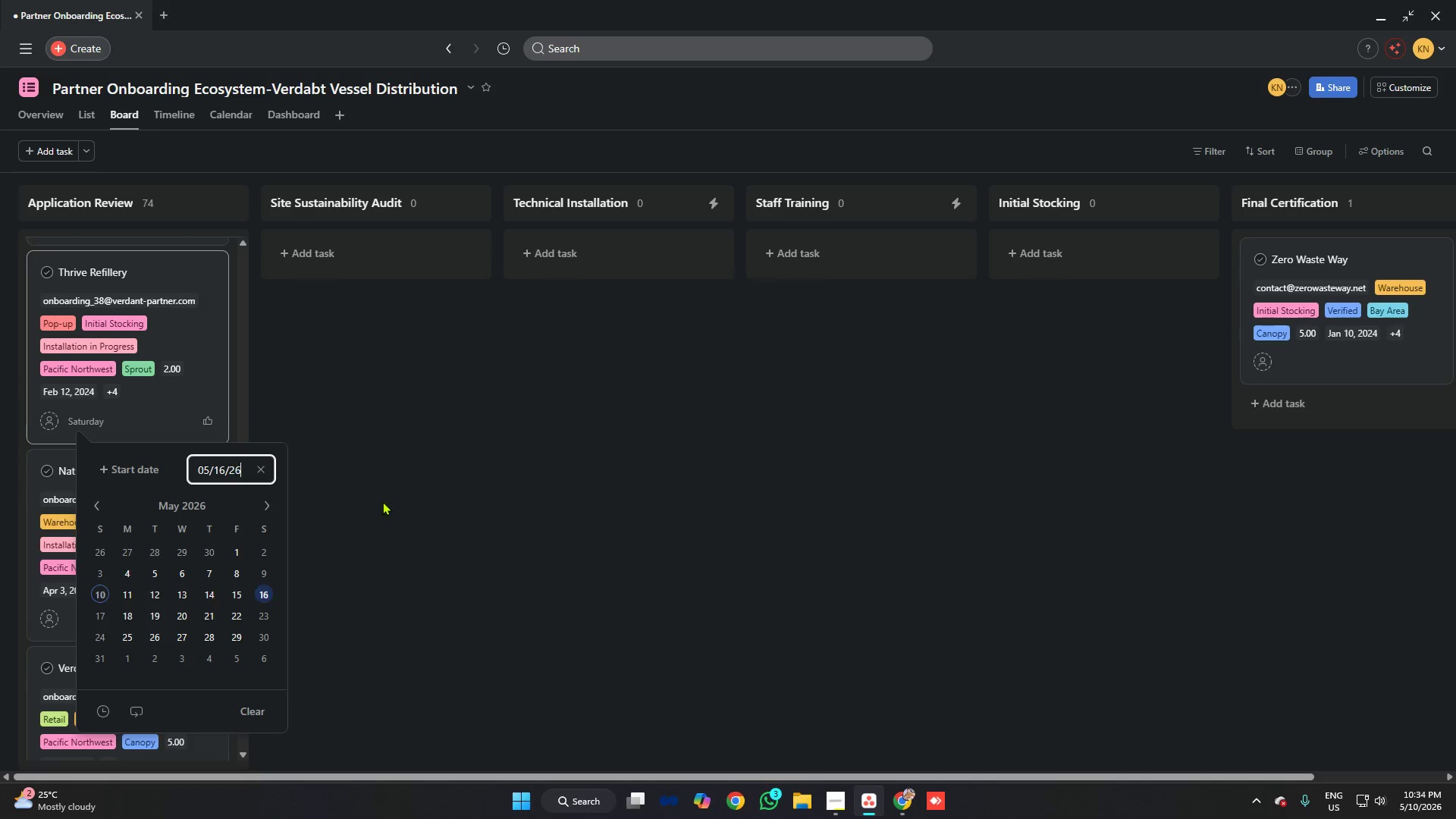 
left_click([382, 501])
 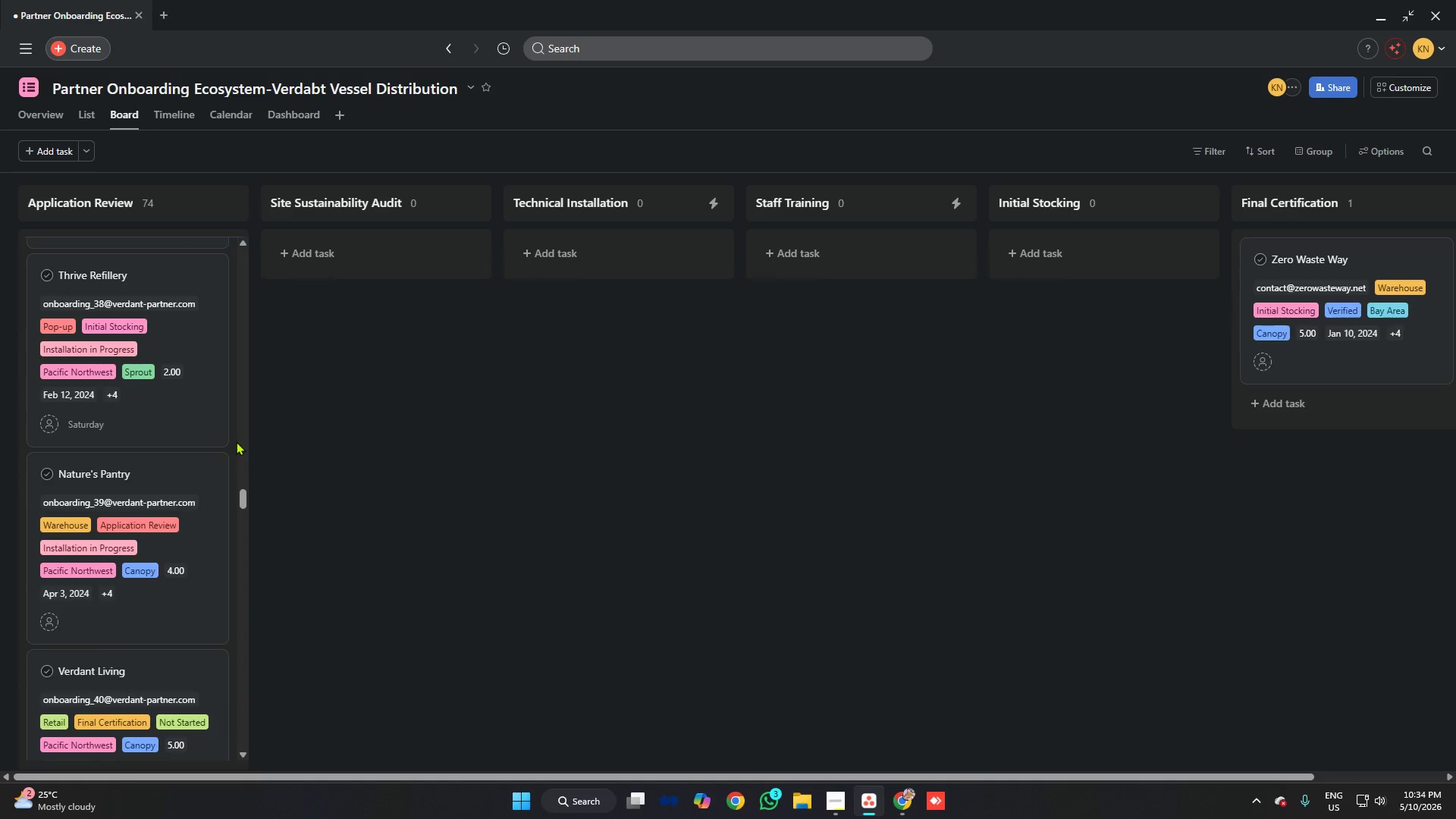 
scroll: coordinate [196, 438], scroll_direction: down, amount: 3.0
 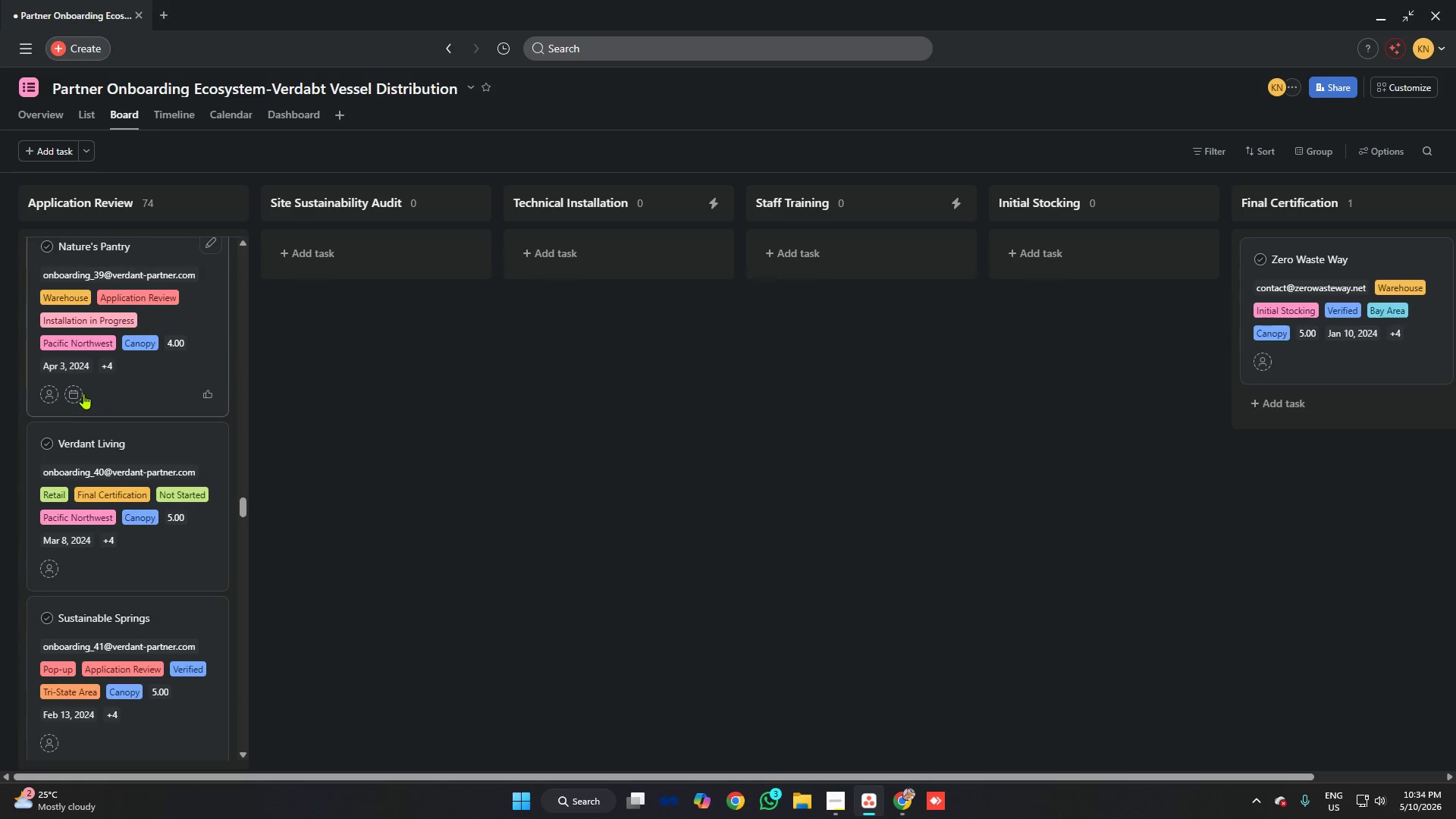 
left_click([73, 388])
 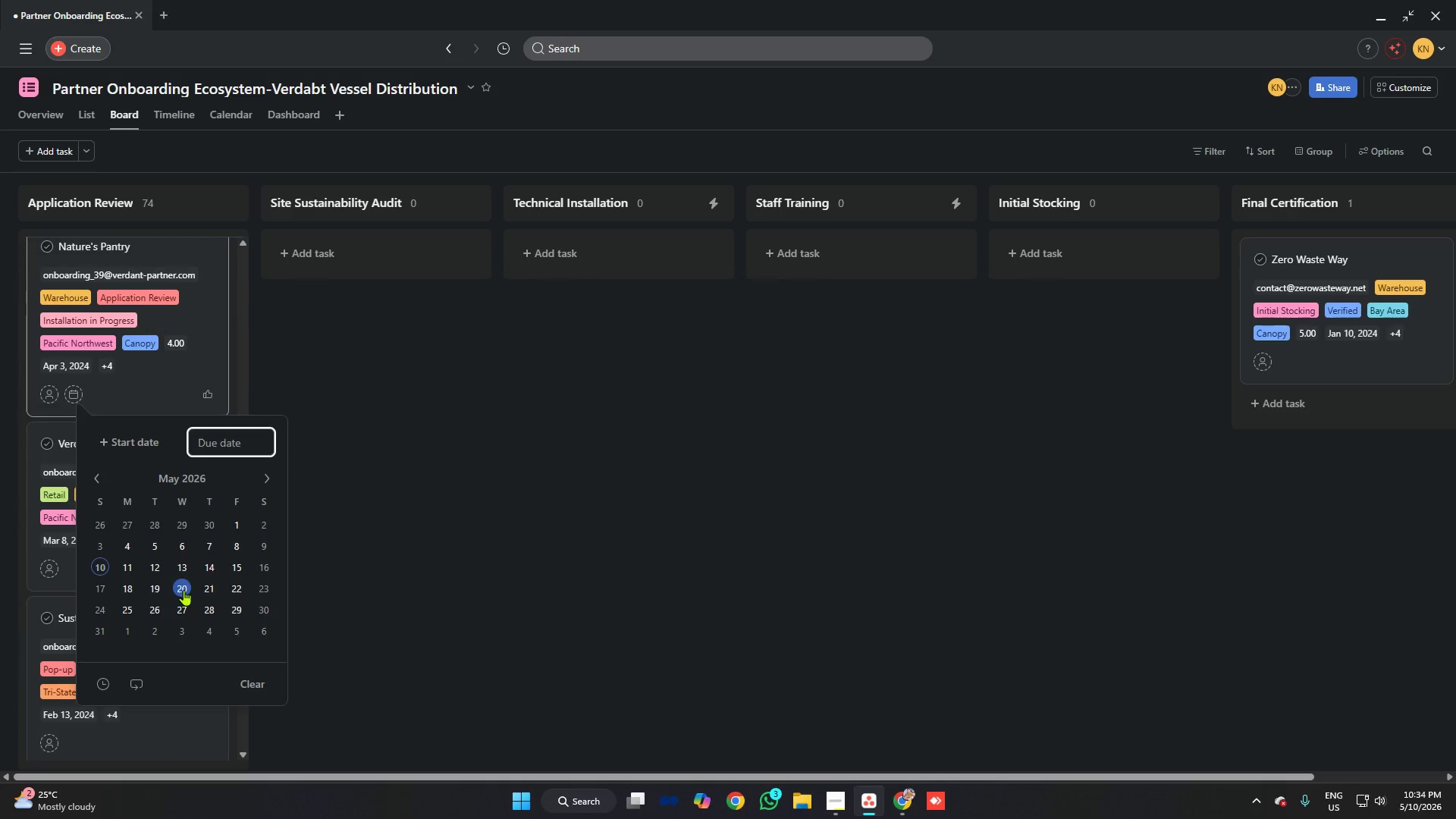 
left_click([187, 576])
 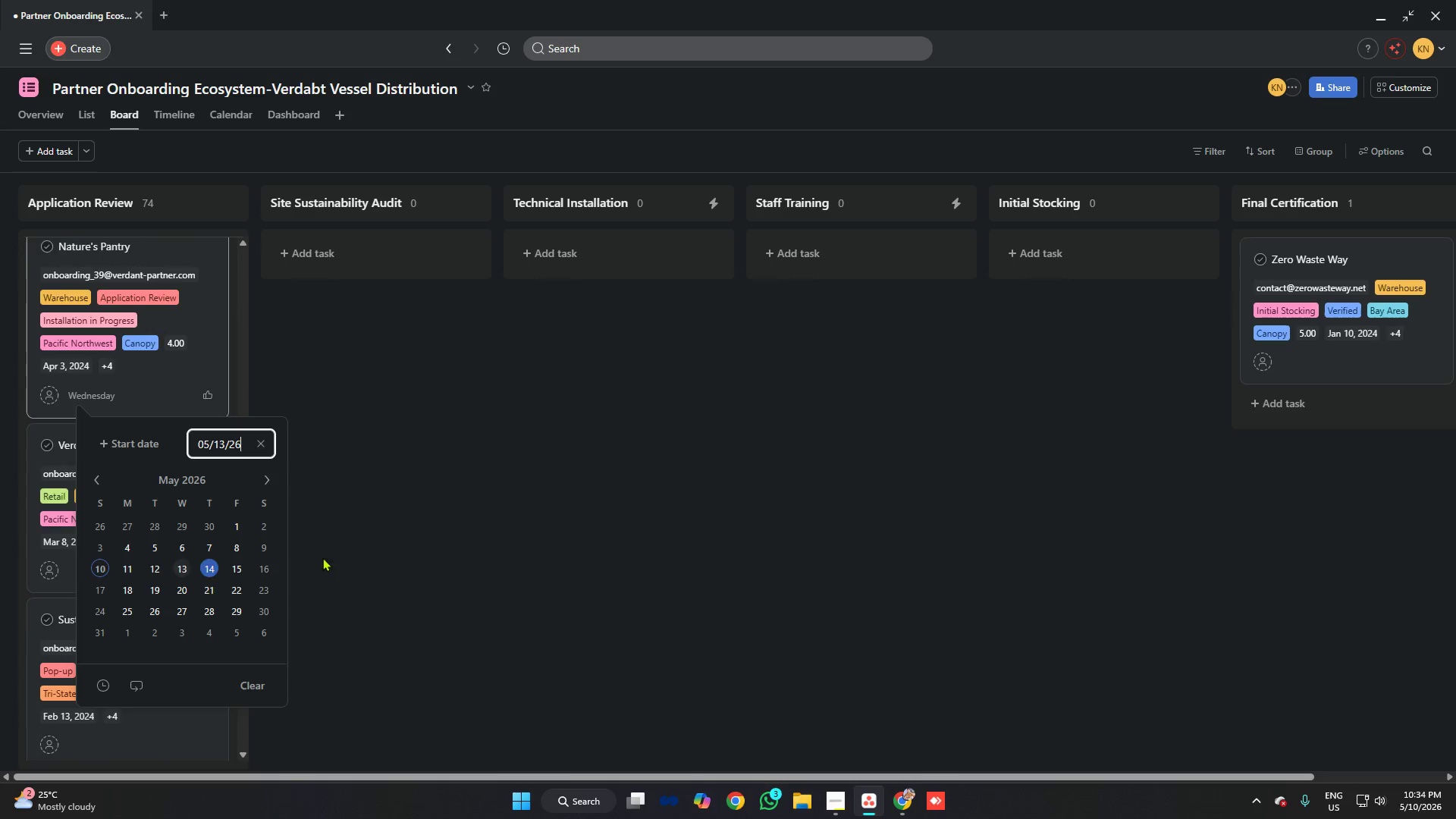 
left_click([453, 542])
 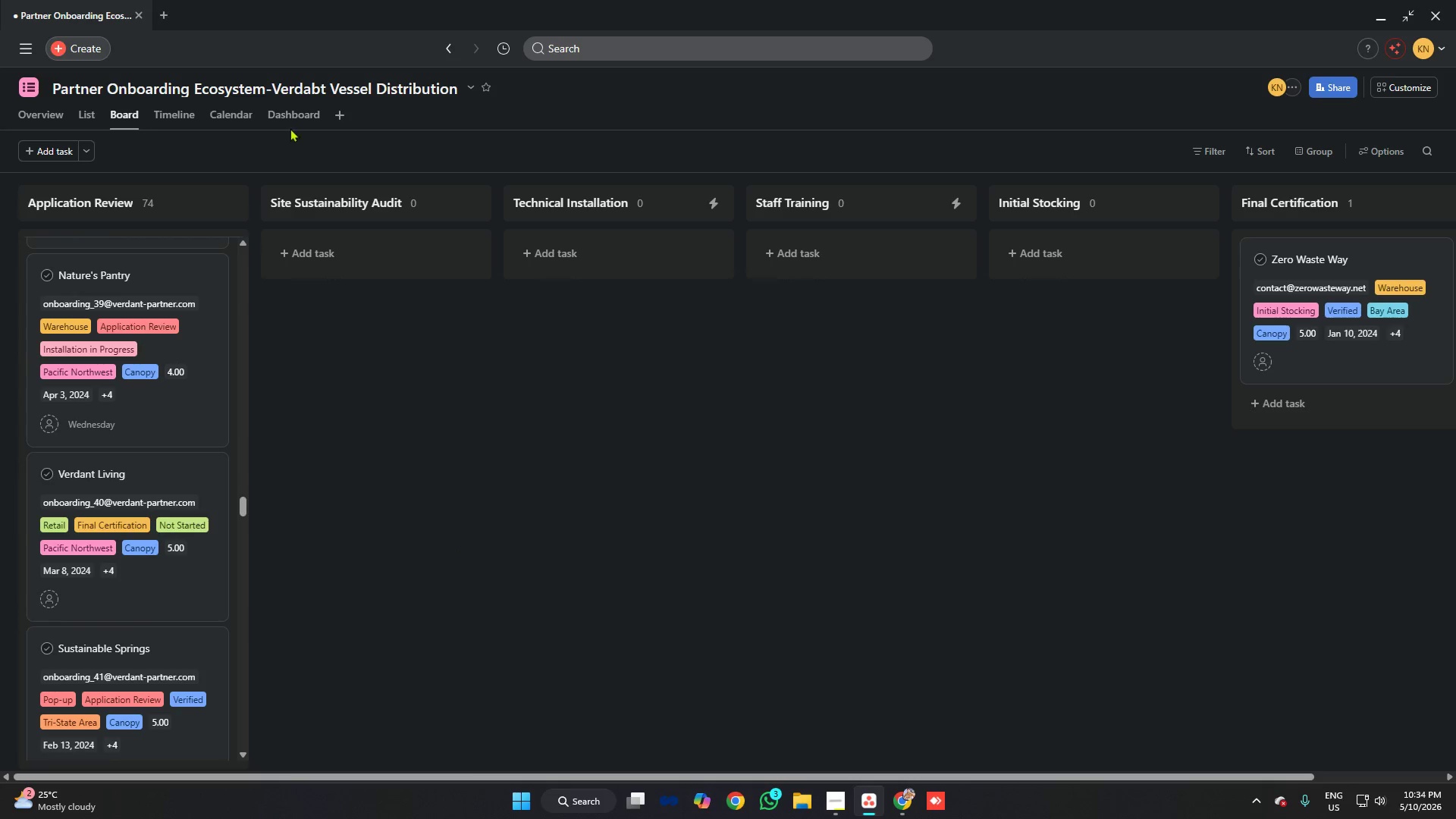 
left_click([231, 113])
 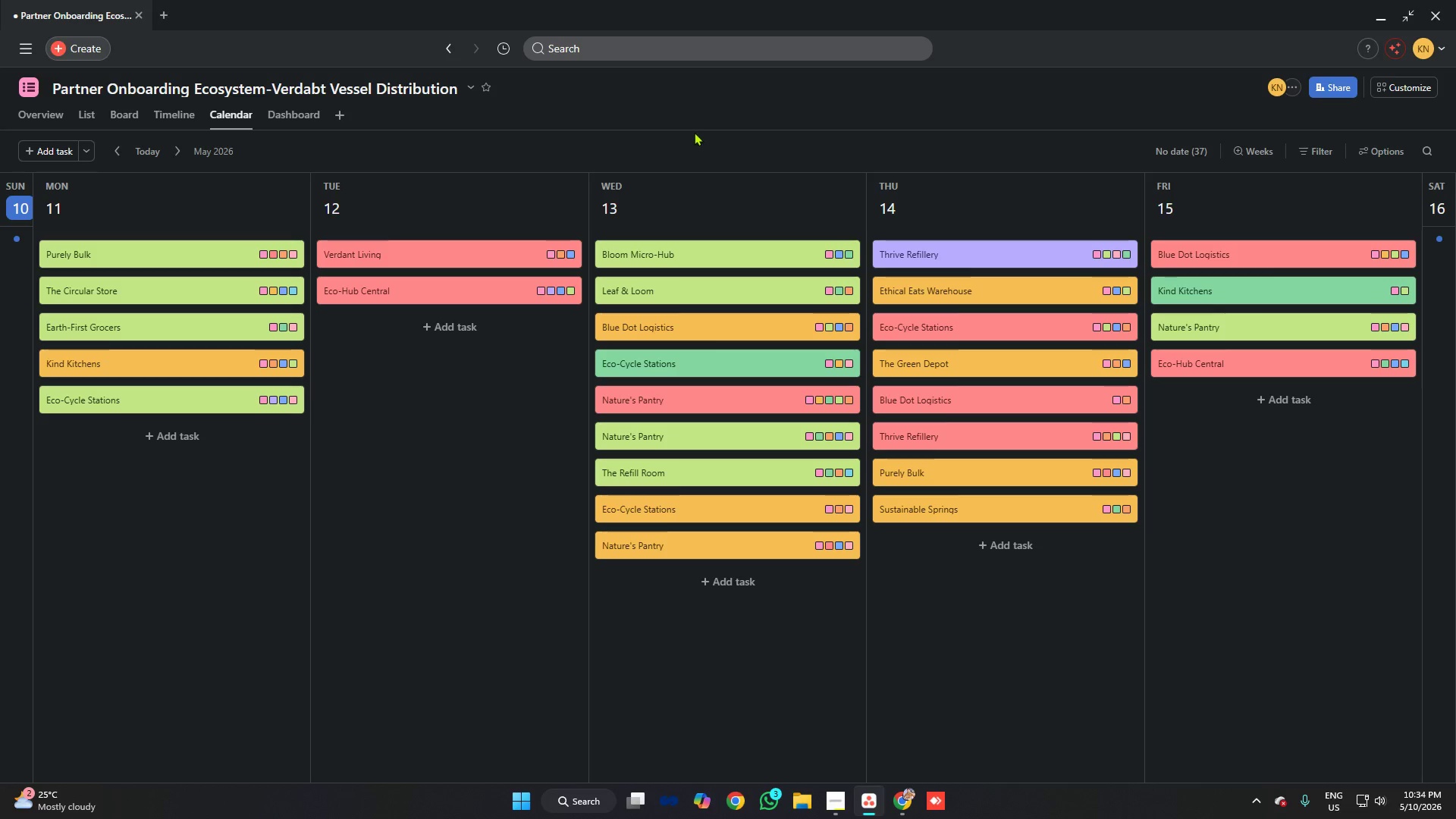 
wait(6.0)
 